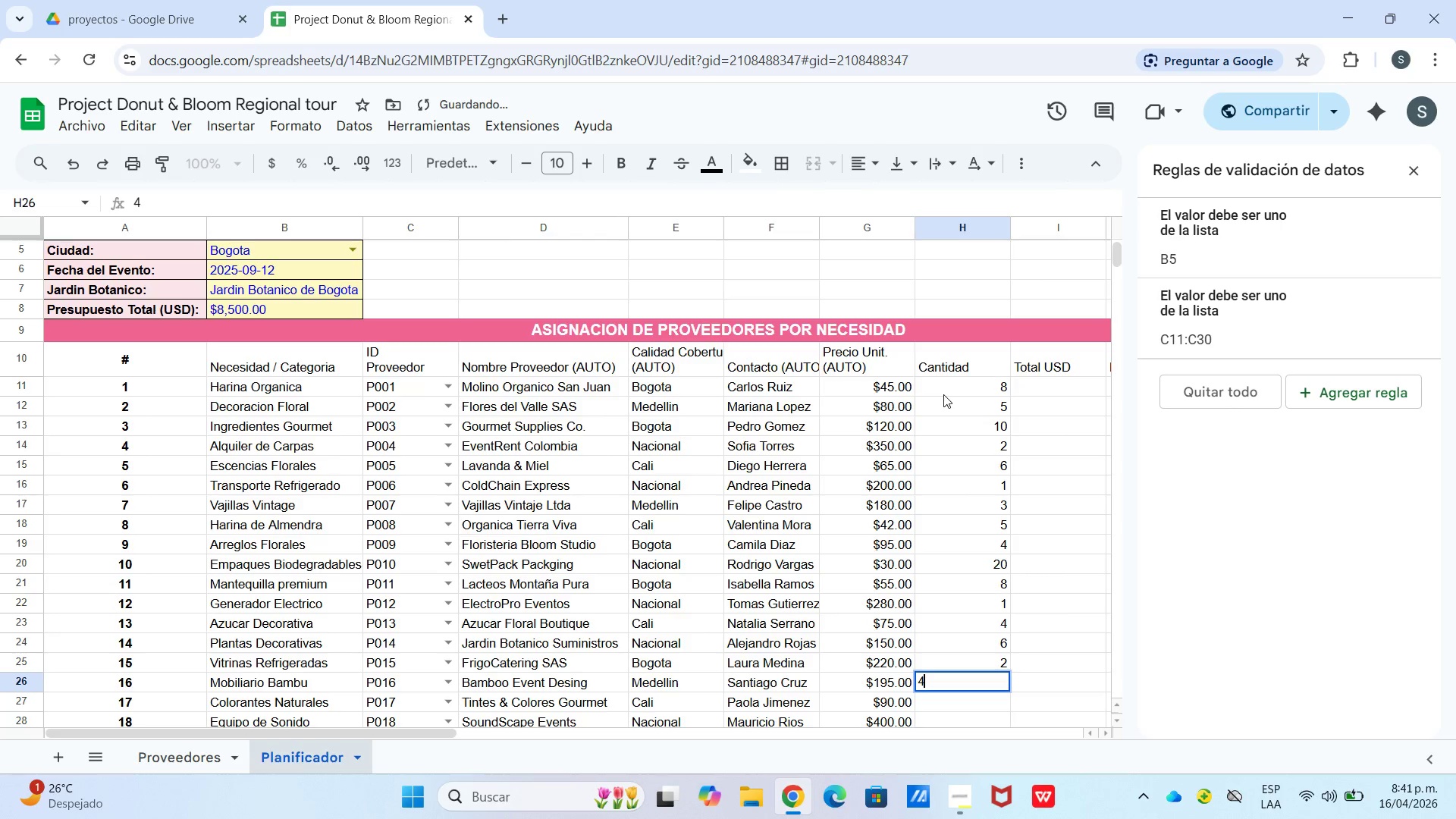 
key(Enter)
 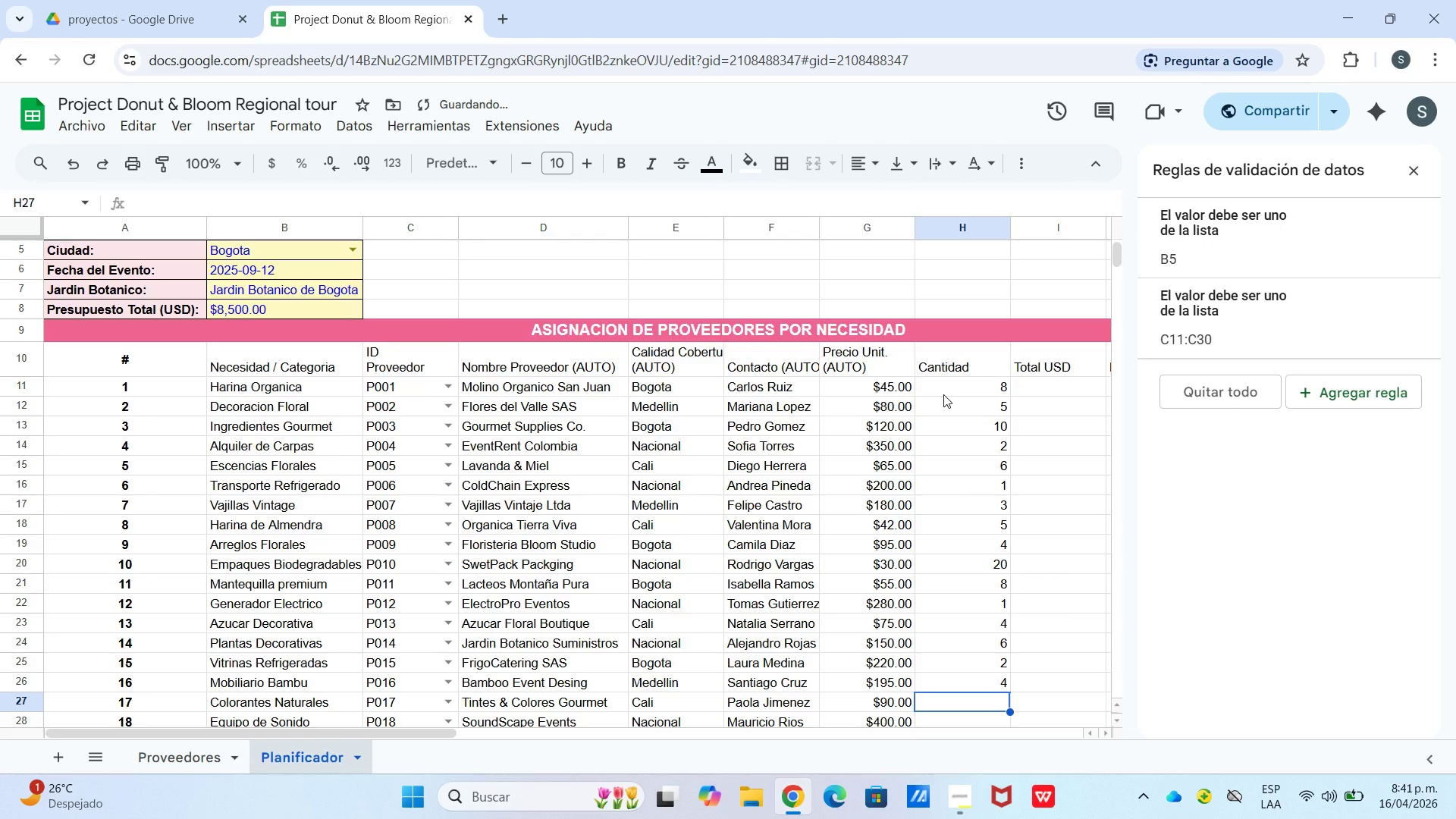 
key(Numpad3)
 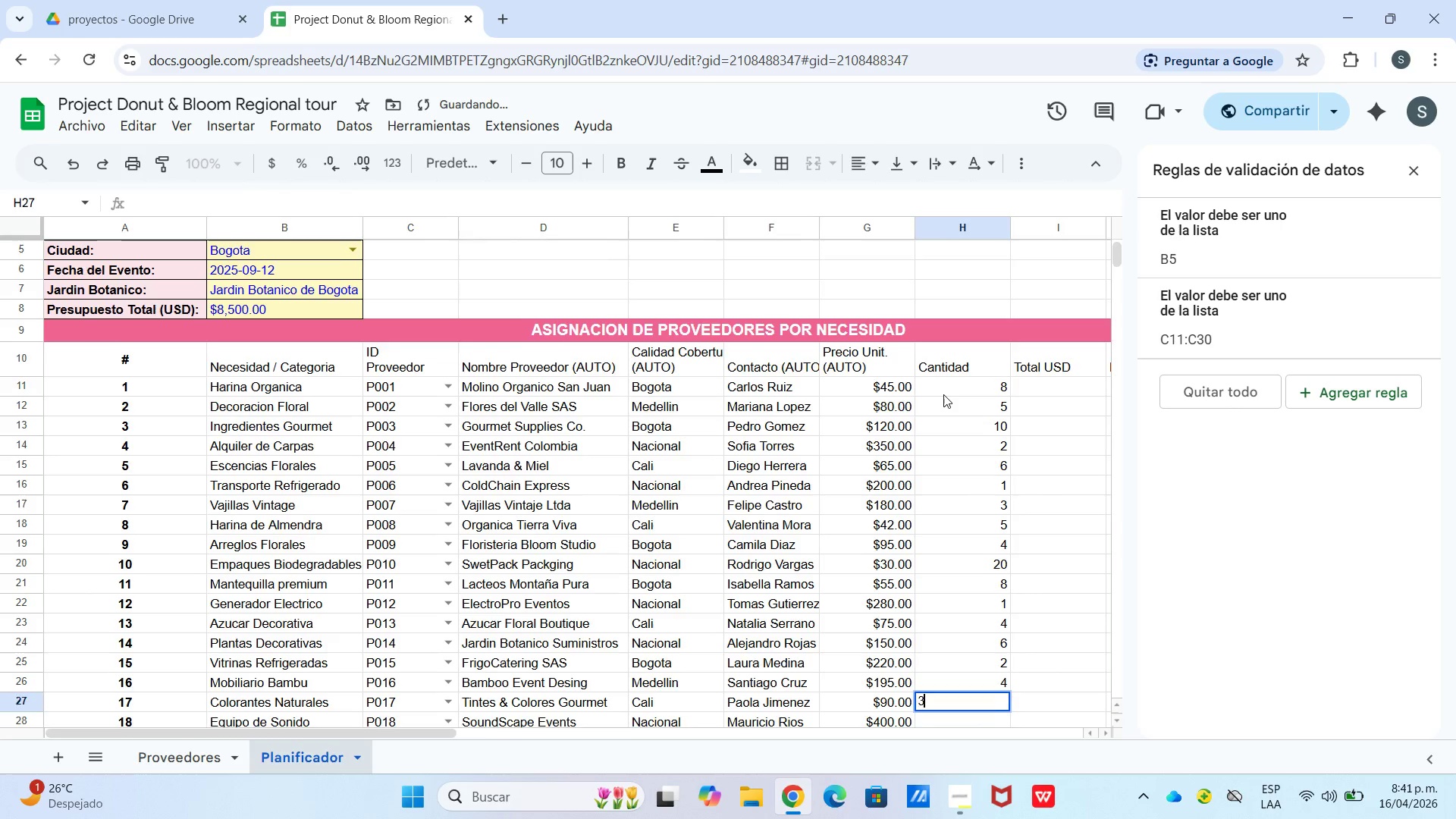 
key(Enter)
 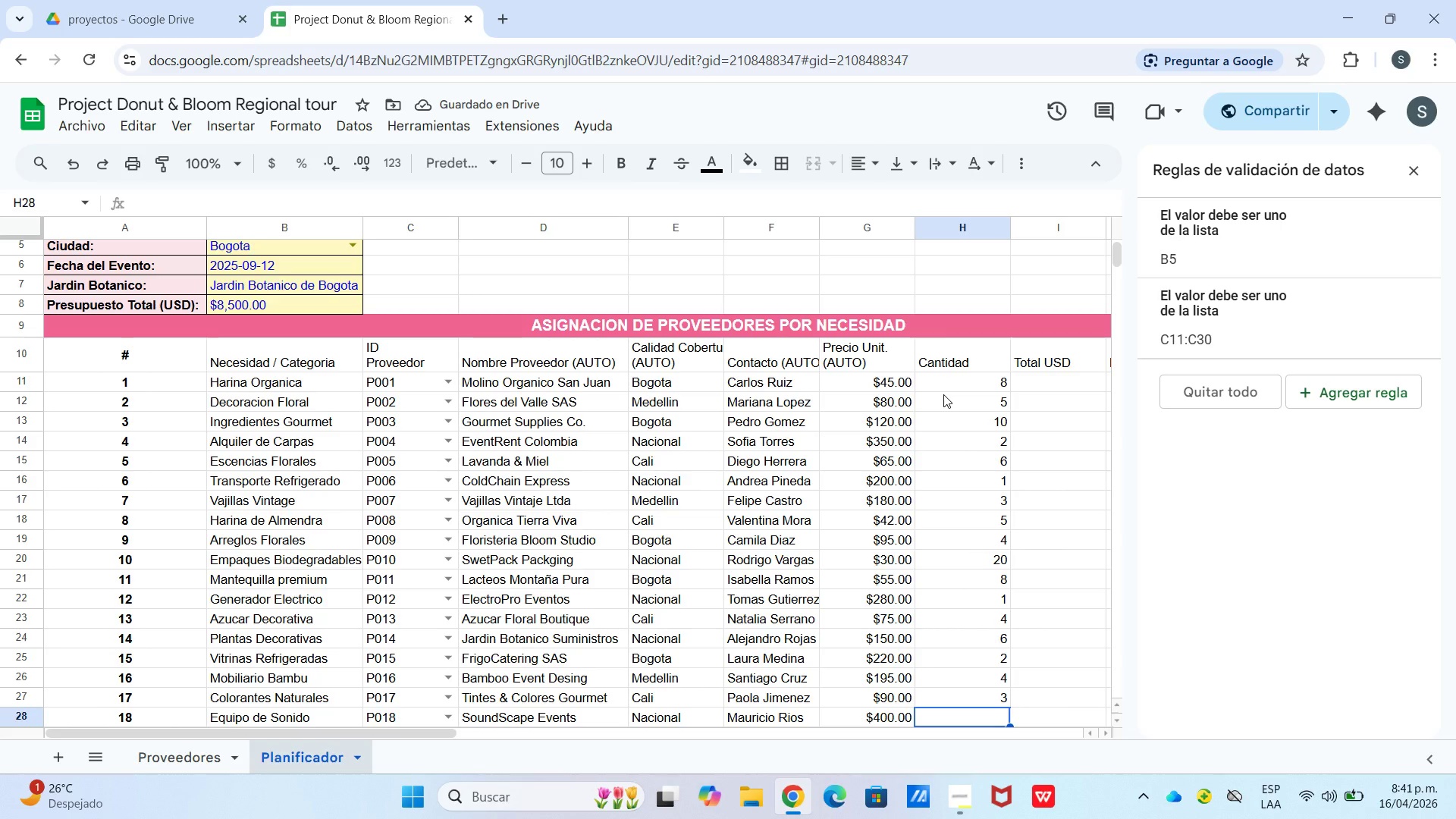 
key(Numpad1)
 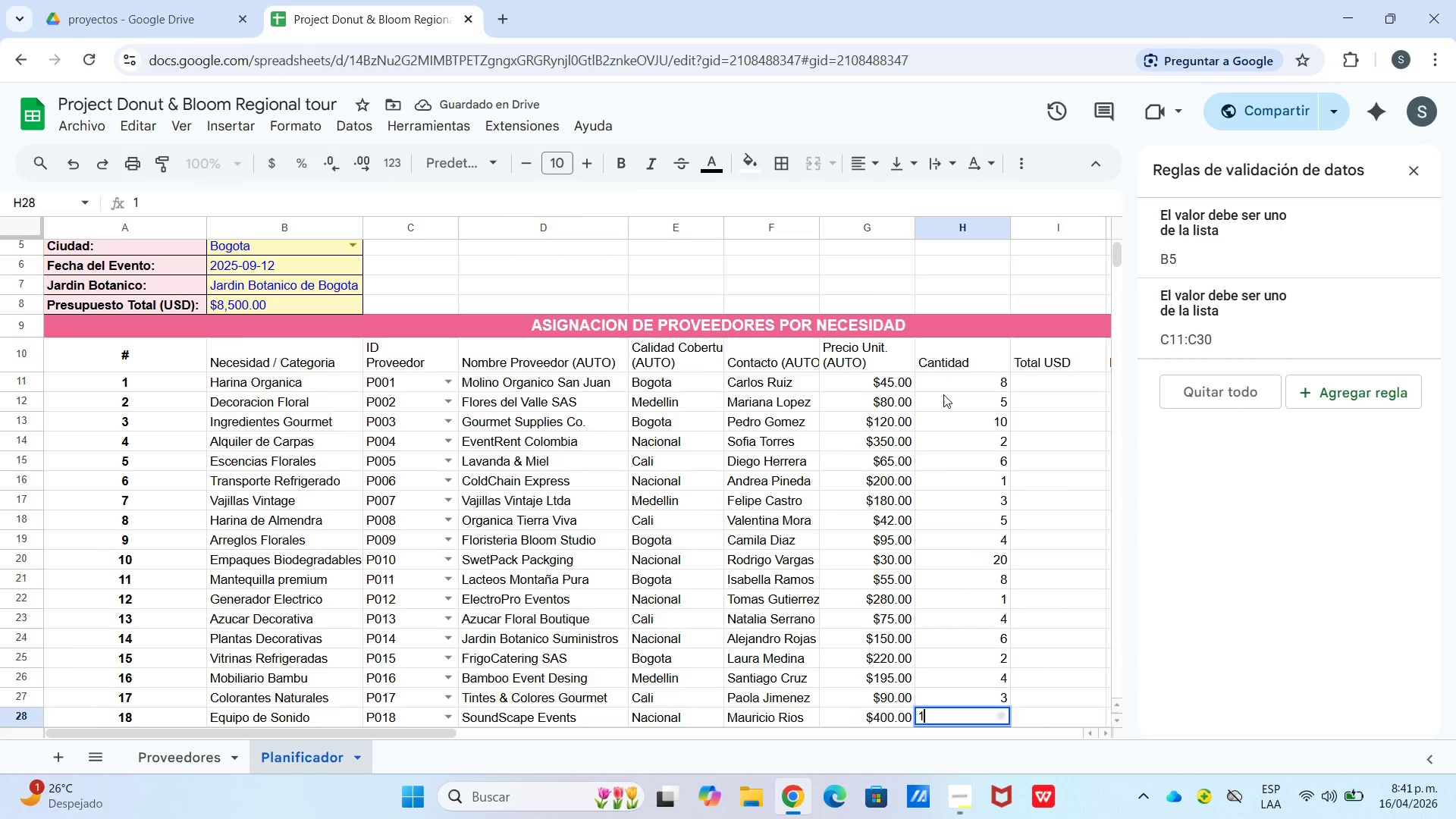 
key(Enter)
 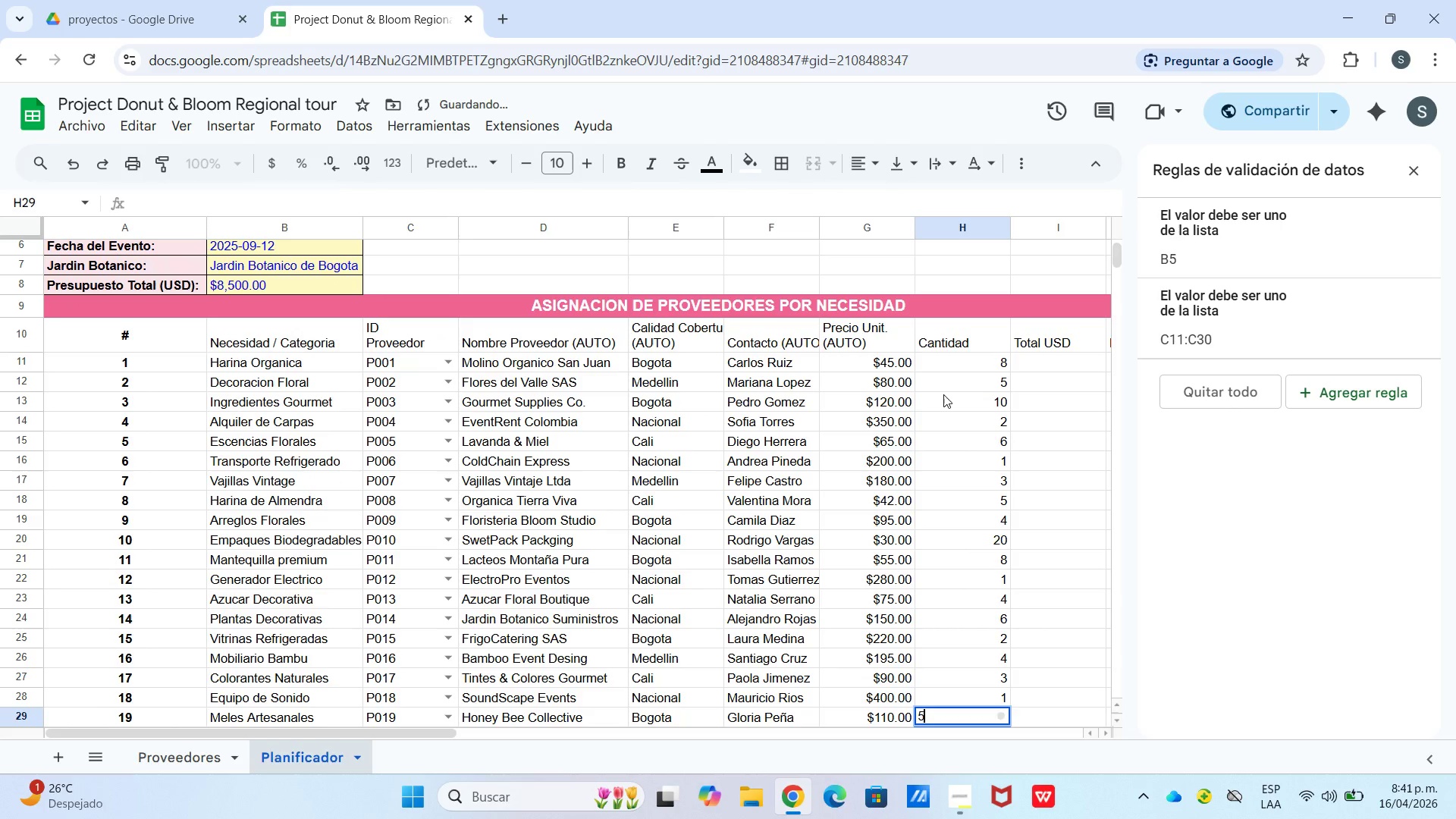 
key(Numpad5)
 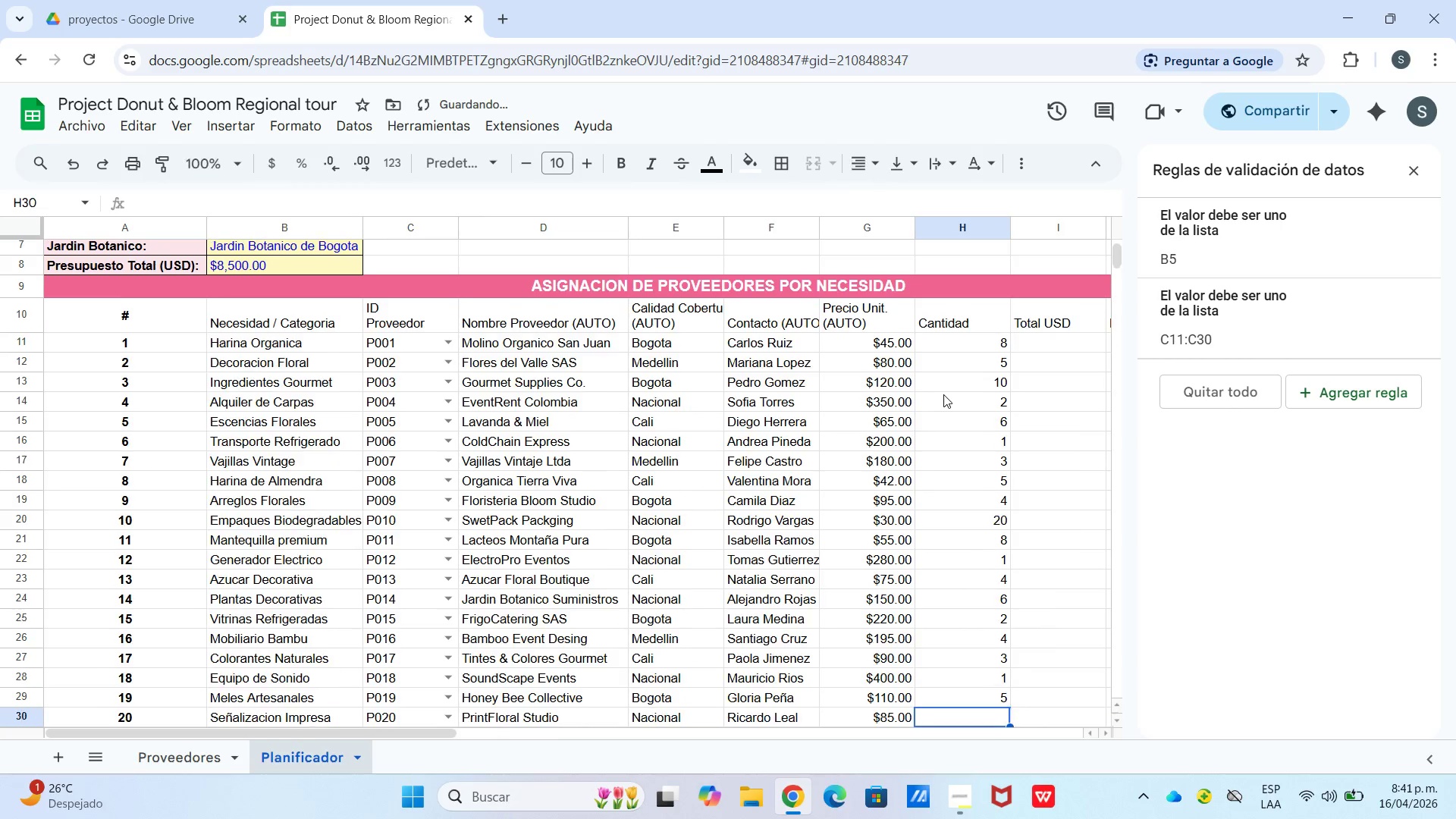 
key(Enter)
 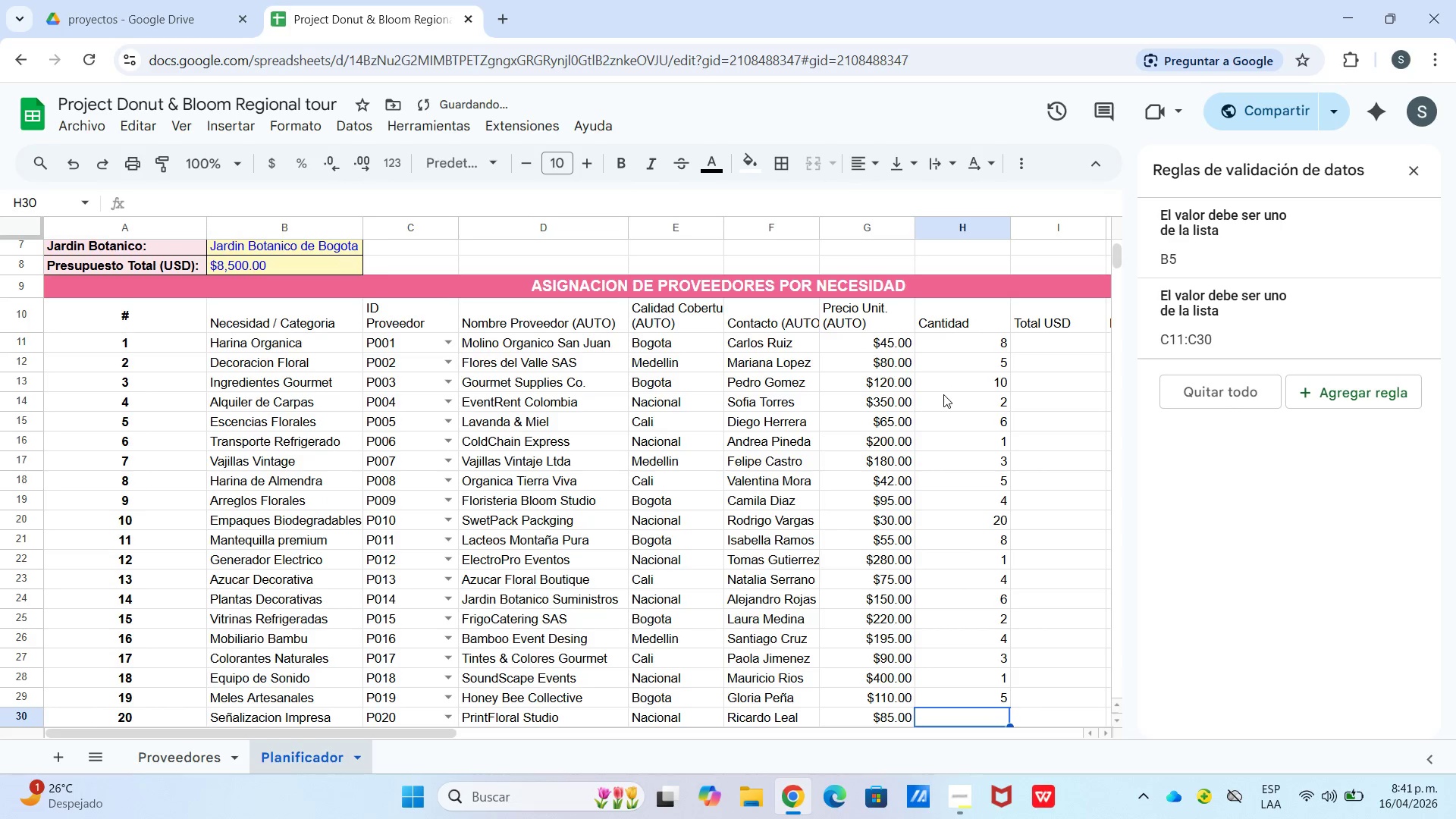 
key(Numpad1)
 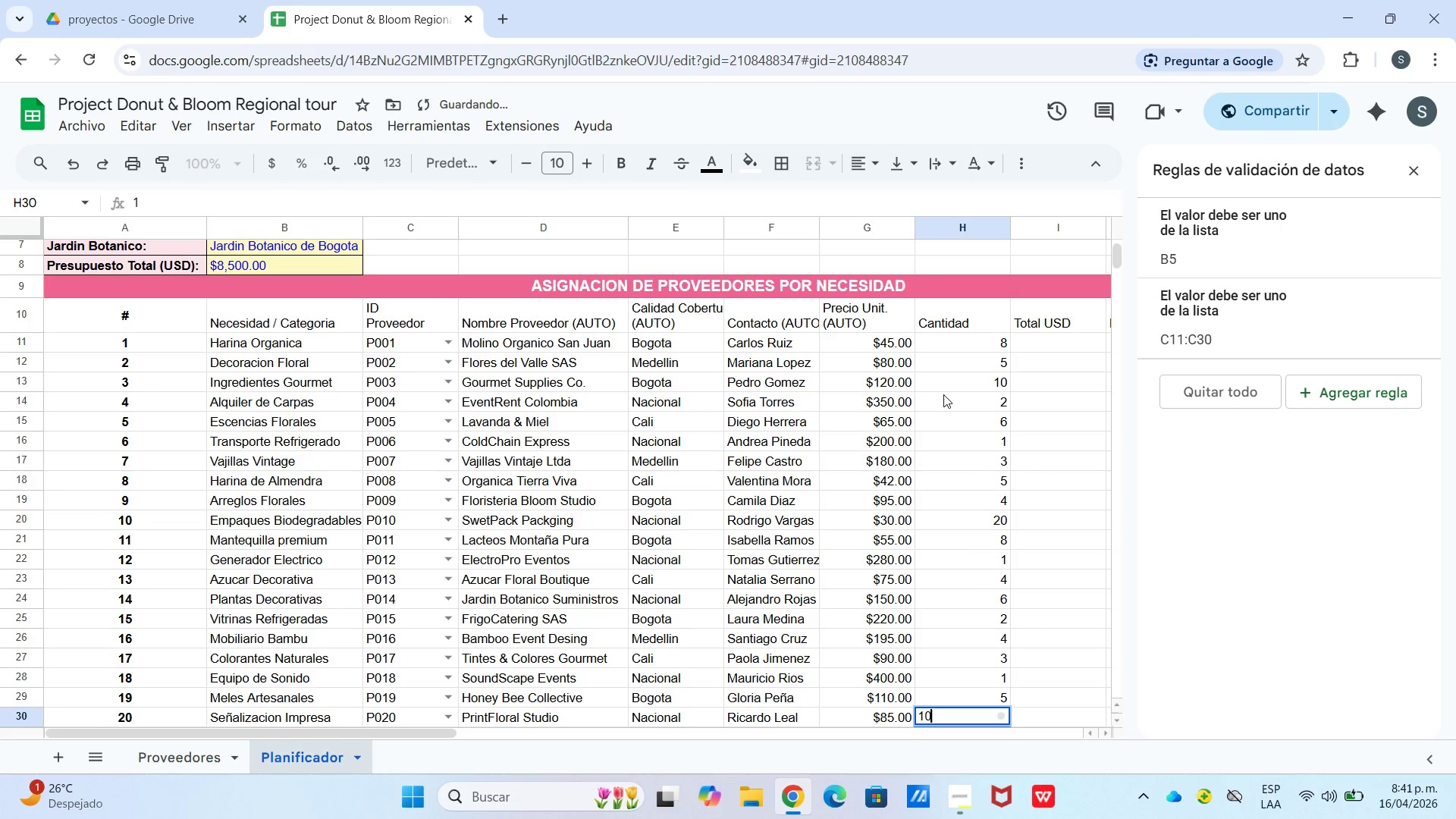 
key(Numpad0)
 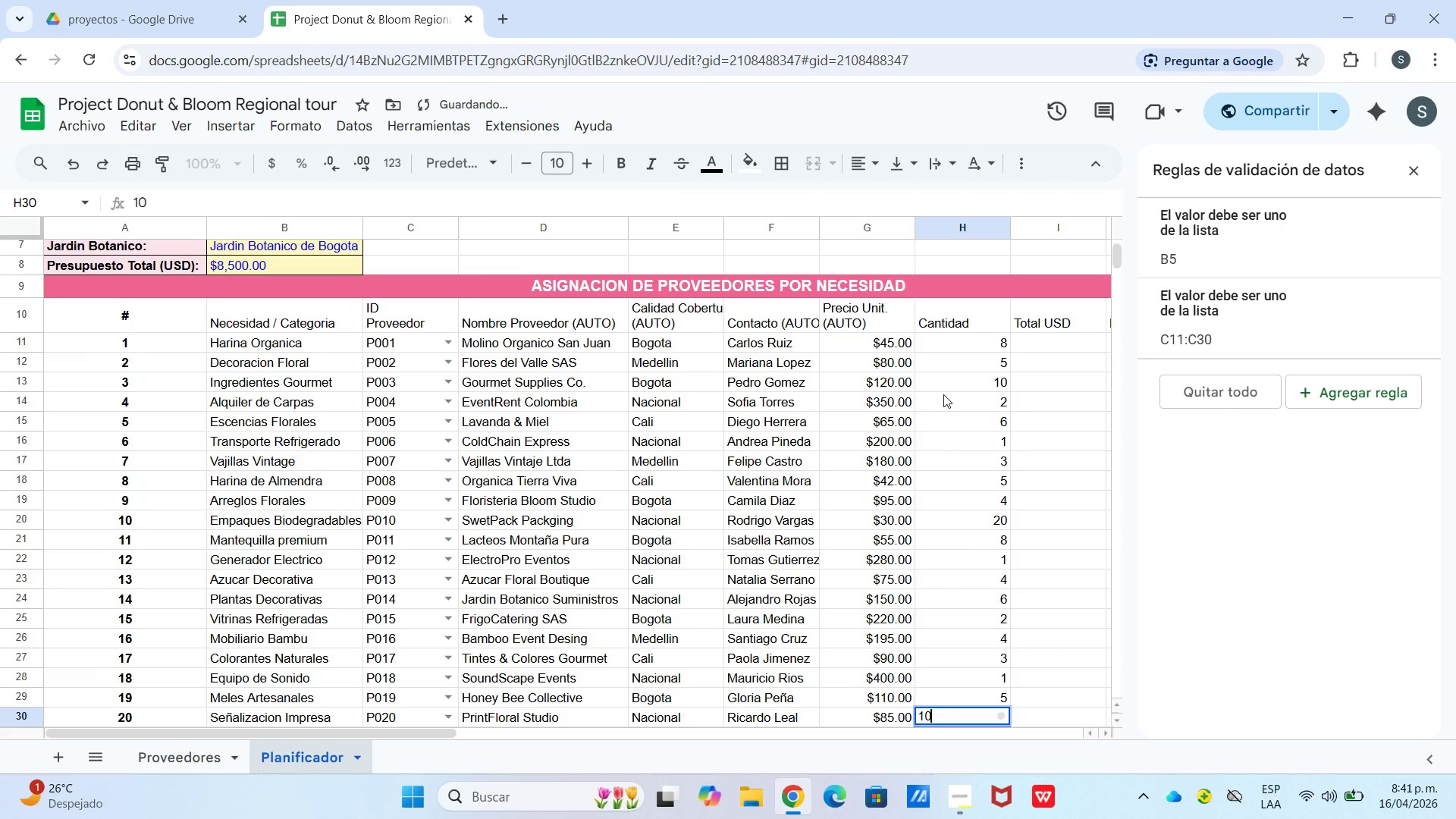 
key(Enter)
 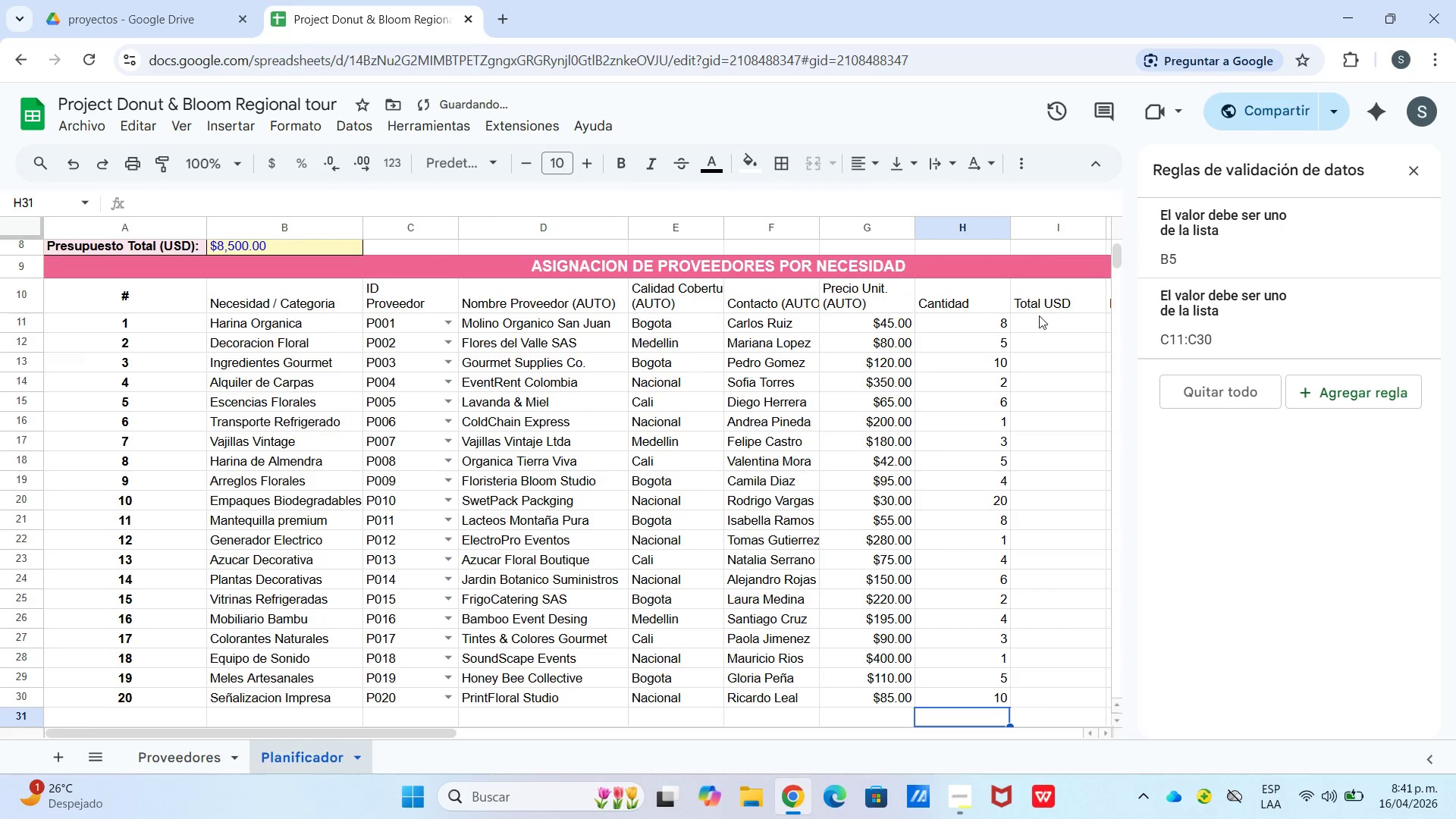 
left_click([1045, 322])
 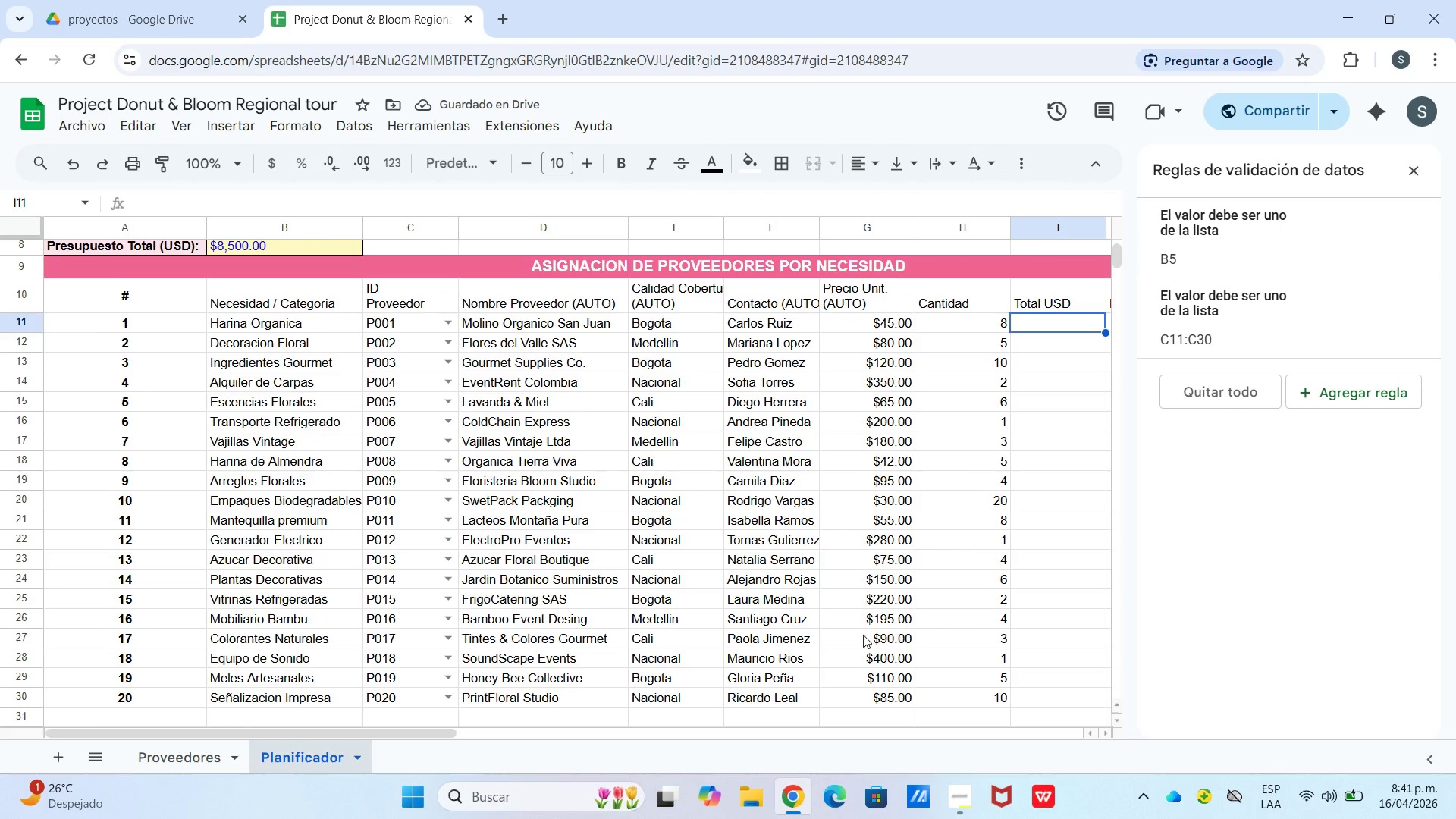 
left_click_drag(start_coordinate=[398, 734], to_coordinate=[579, 738])
 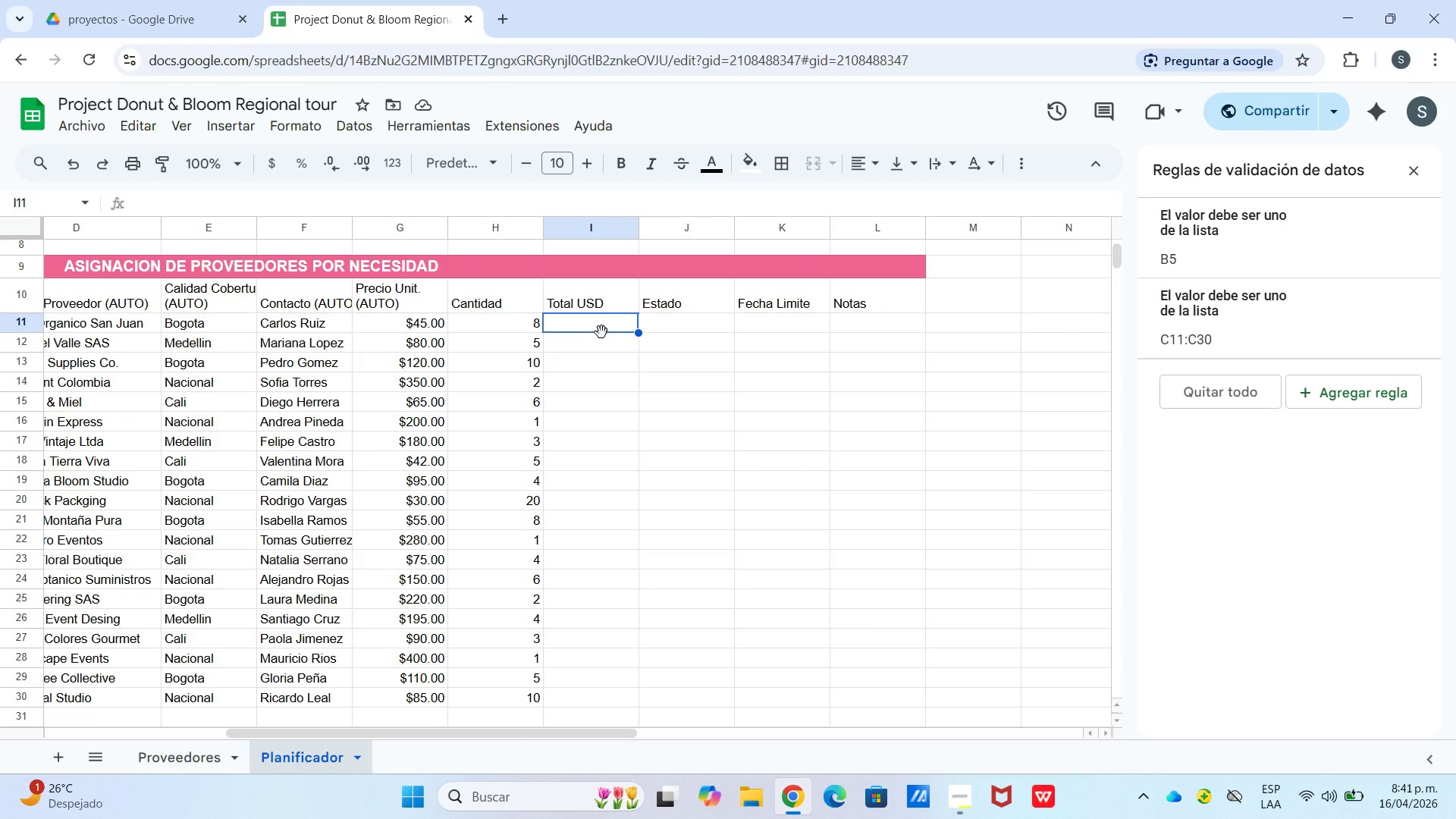 
wait(6.28)
 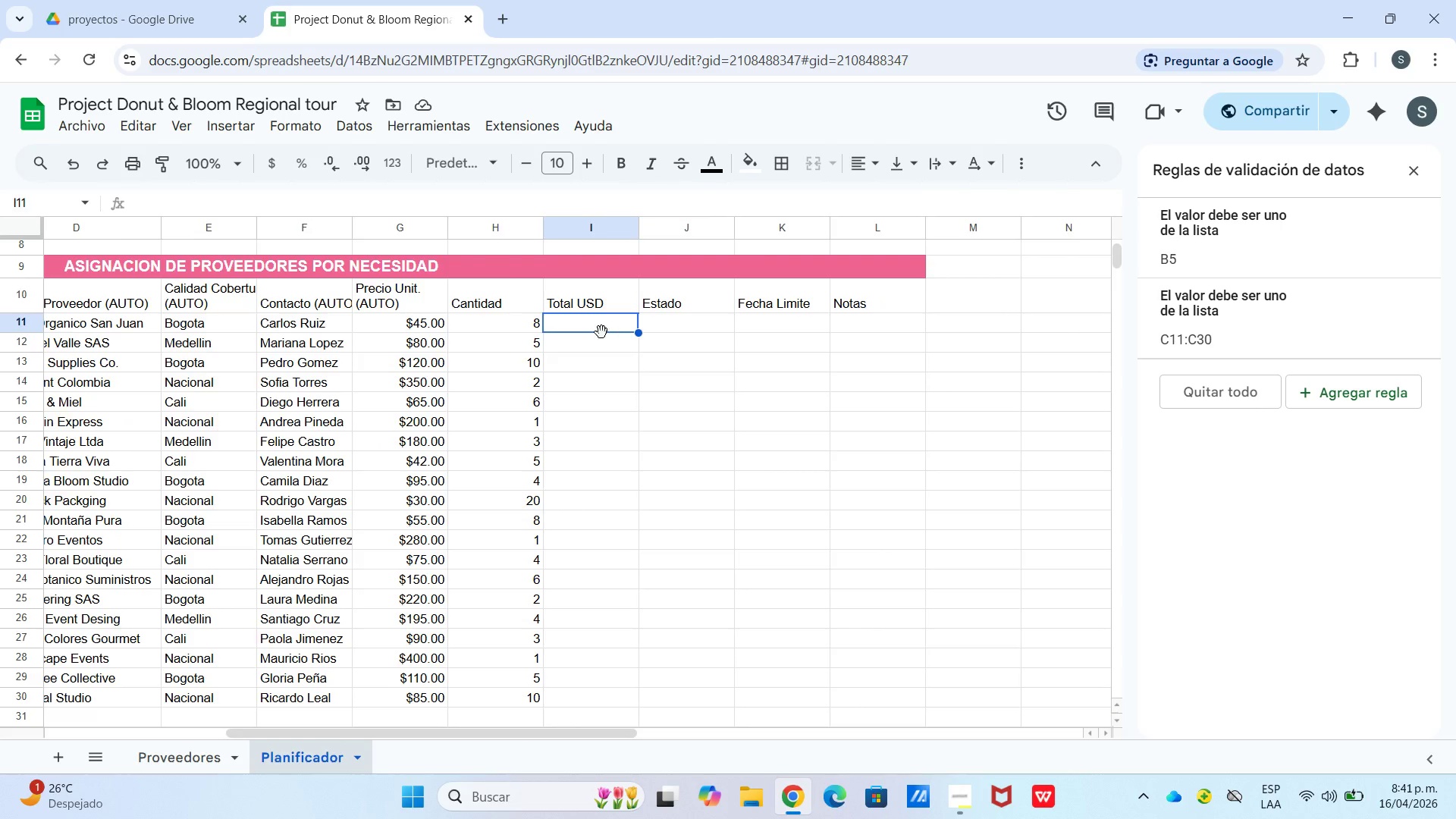 
hold_key(key=ShiftLeft, duration=1.67)
 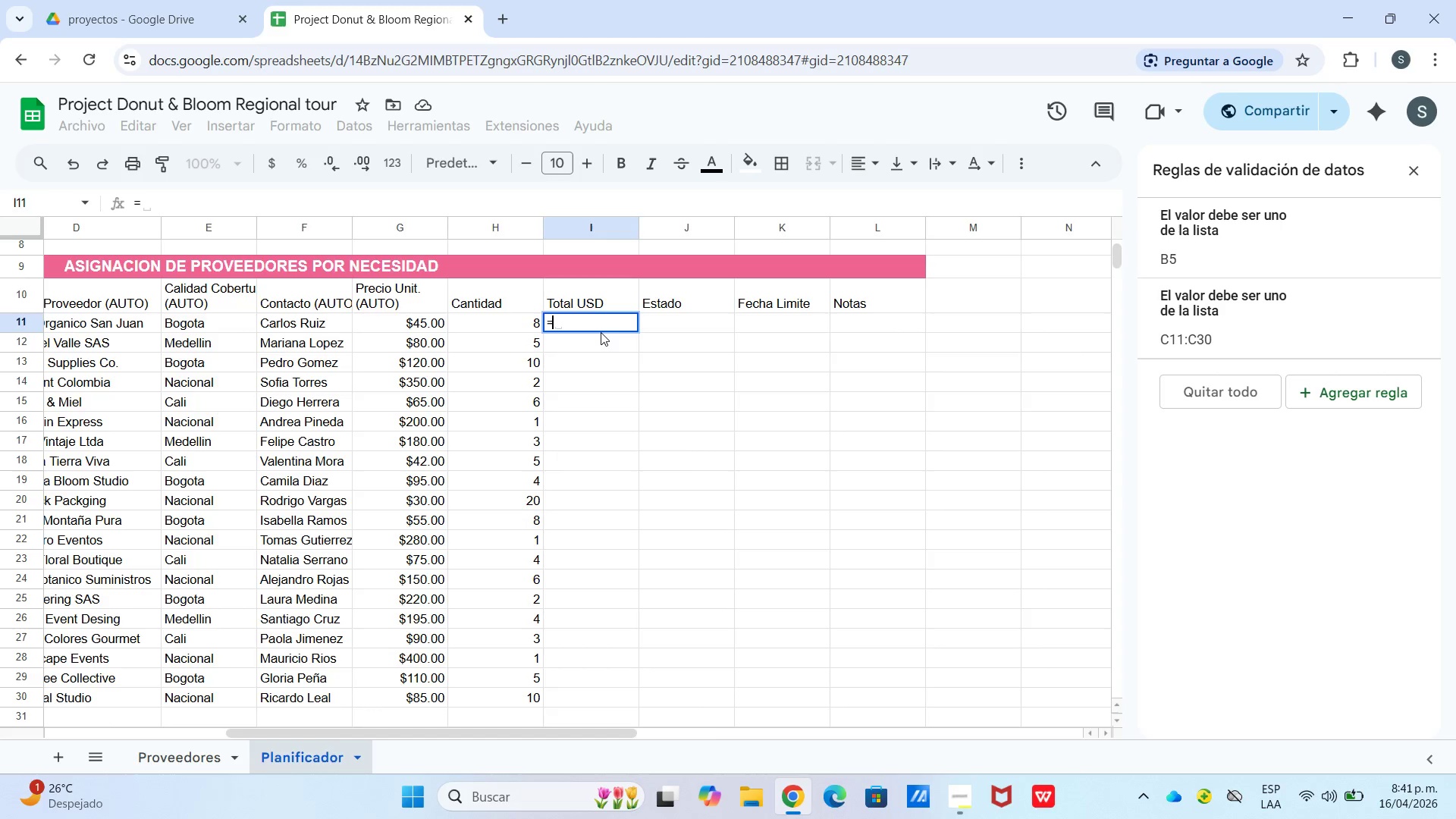 
type()si)
 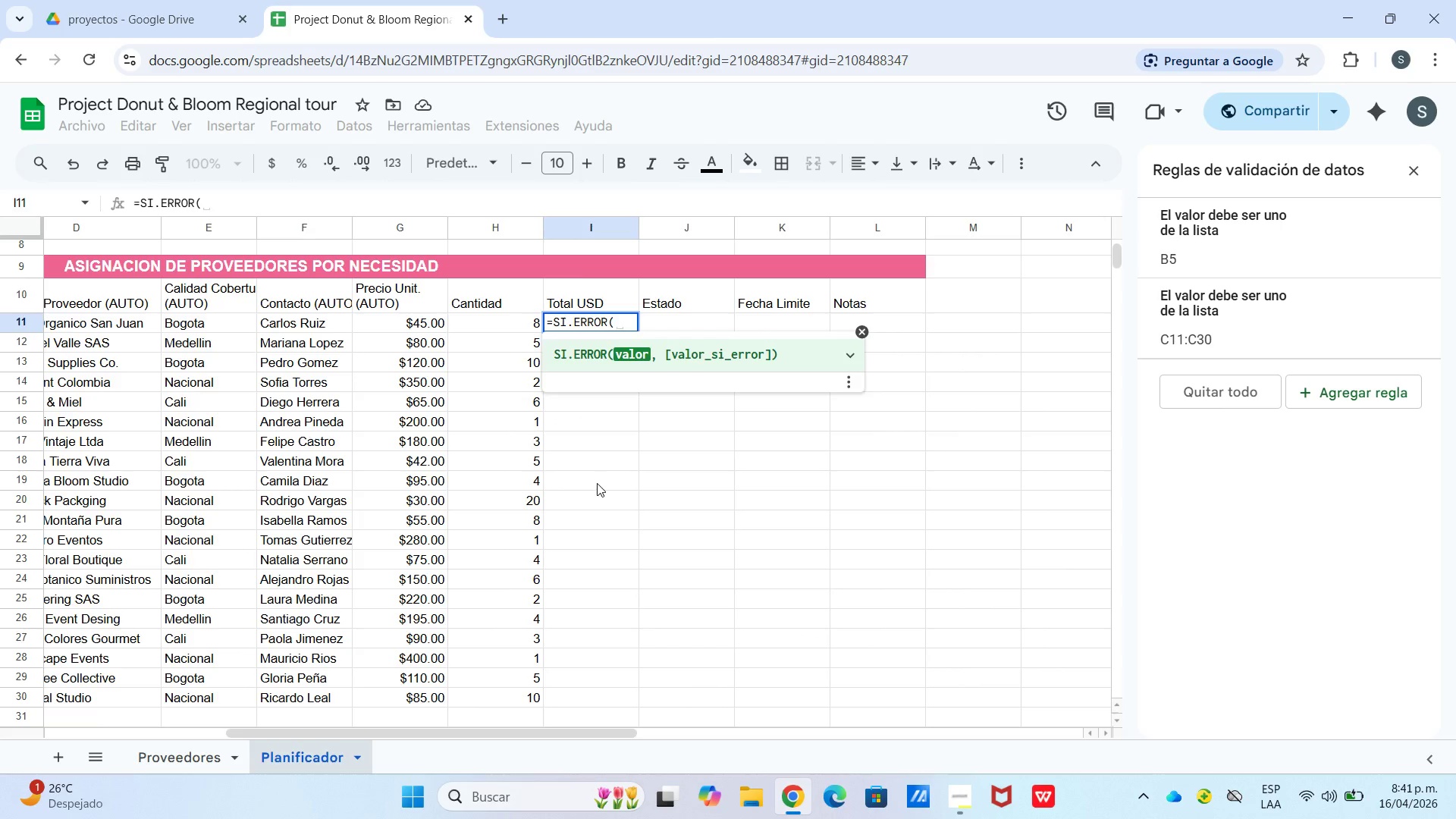 
type(g11*h11,0()
 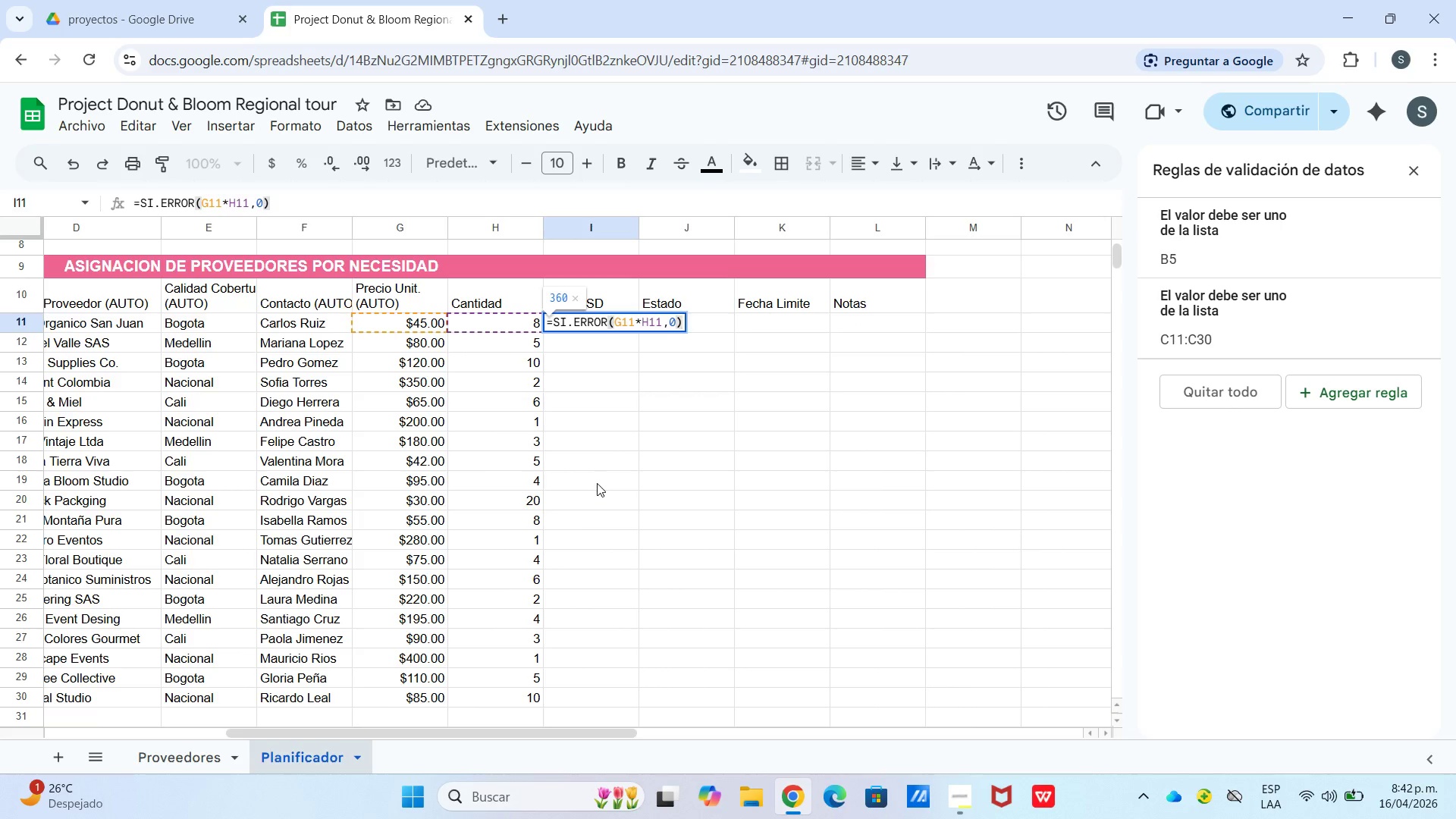 
key(Enter)
 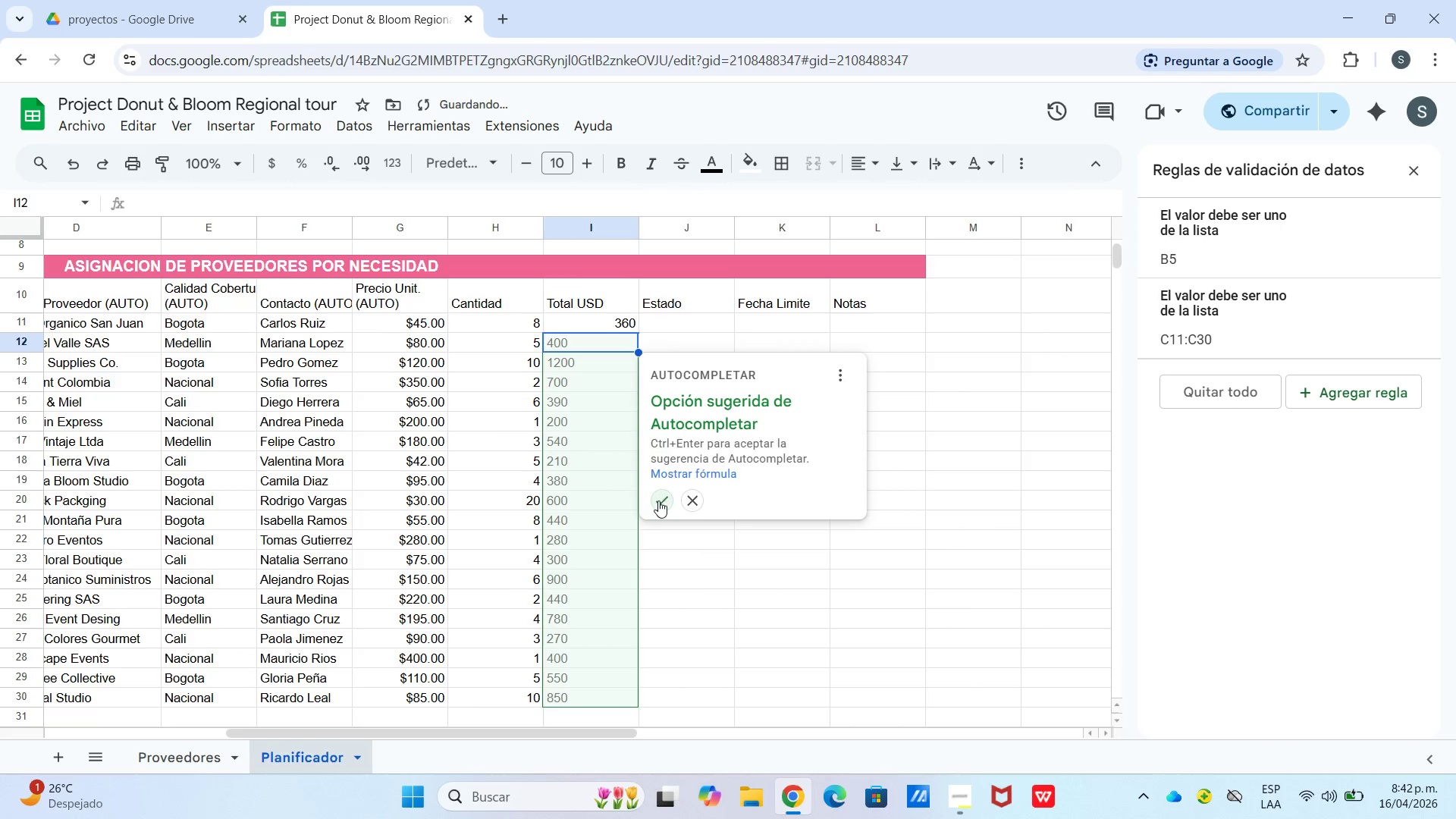 
left_click([668, 505])
 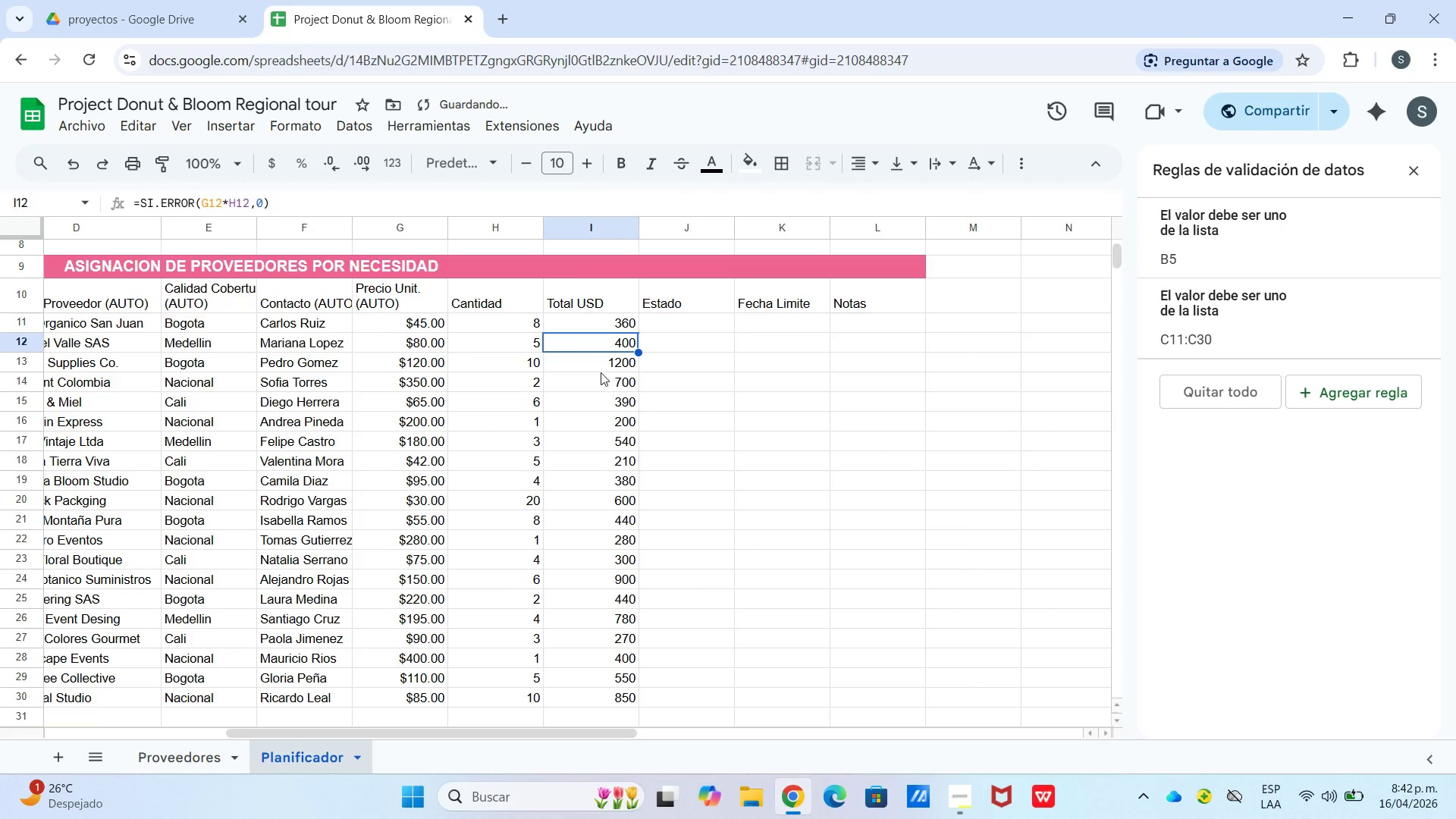 
left_click_drag(start_coordinate=[595, 324], to_coordinate=[620, 510])
 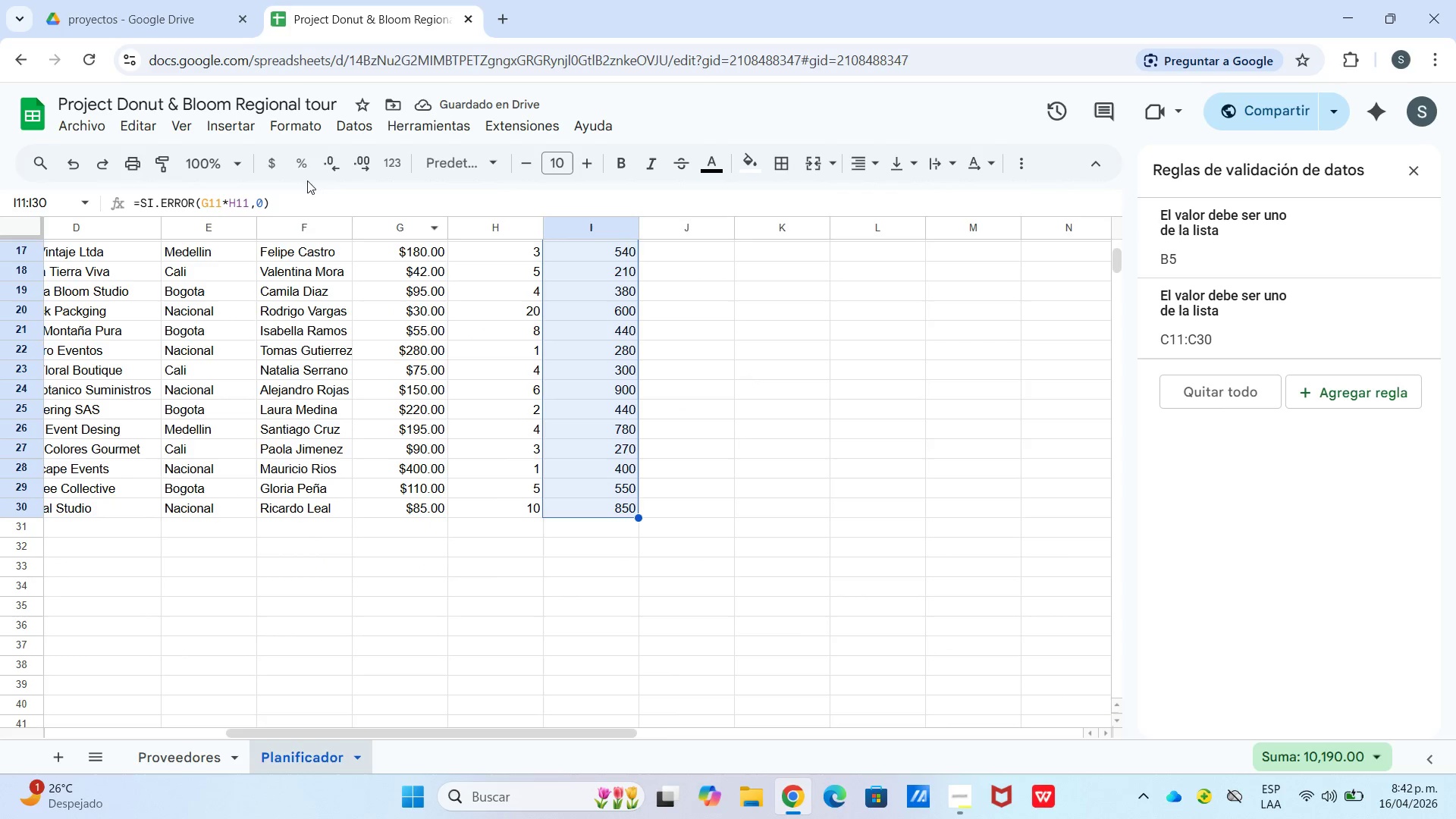 
scroll: coordinate [619, 570], scroll_direction: down, amount: 2.0
 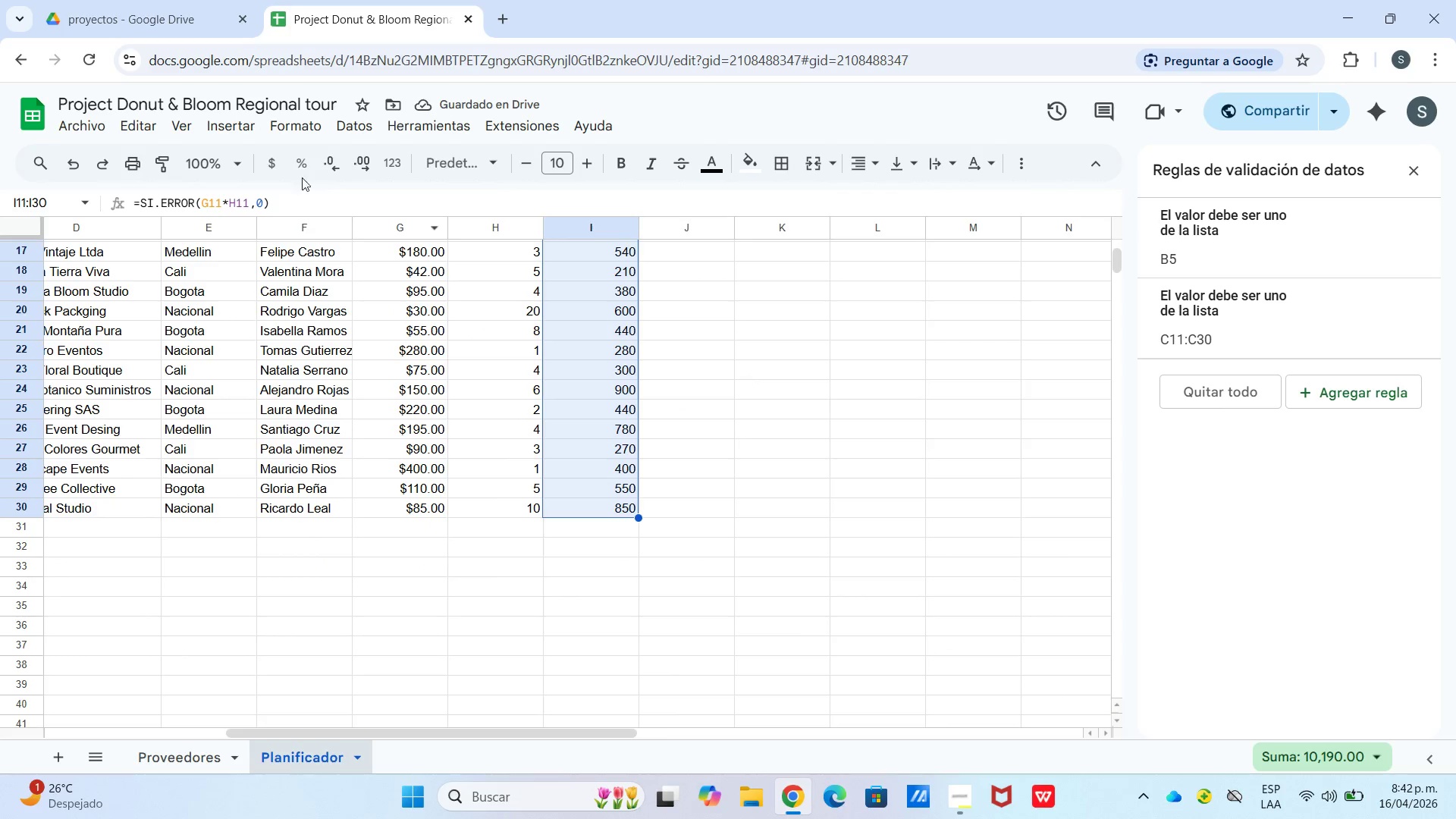 
left_click([264, 163])
 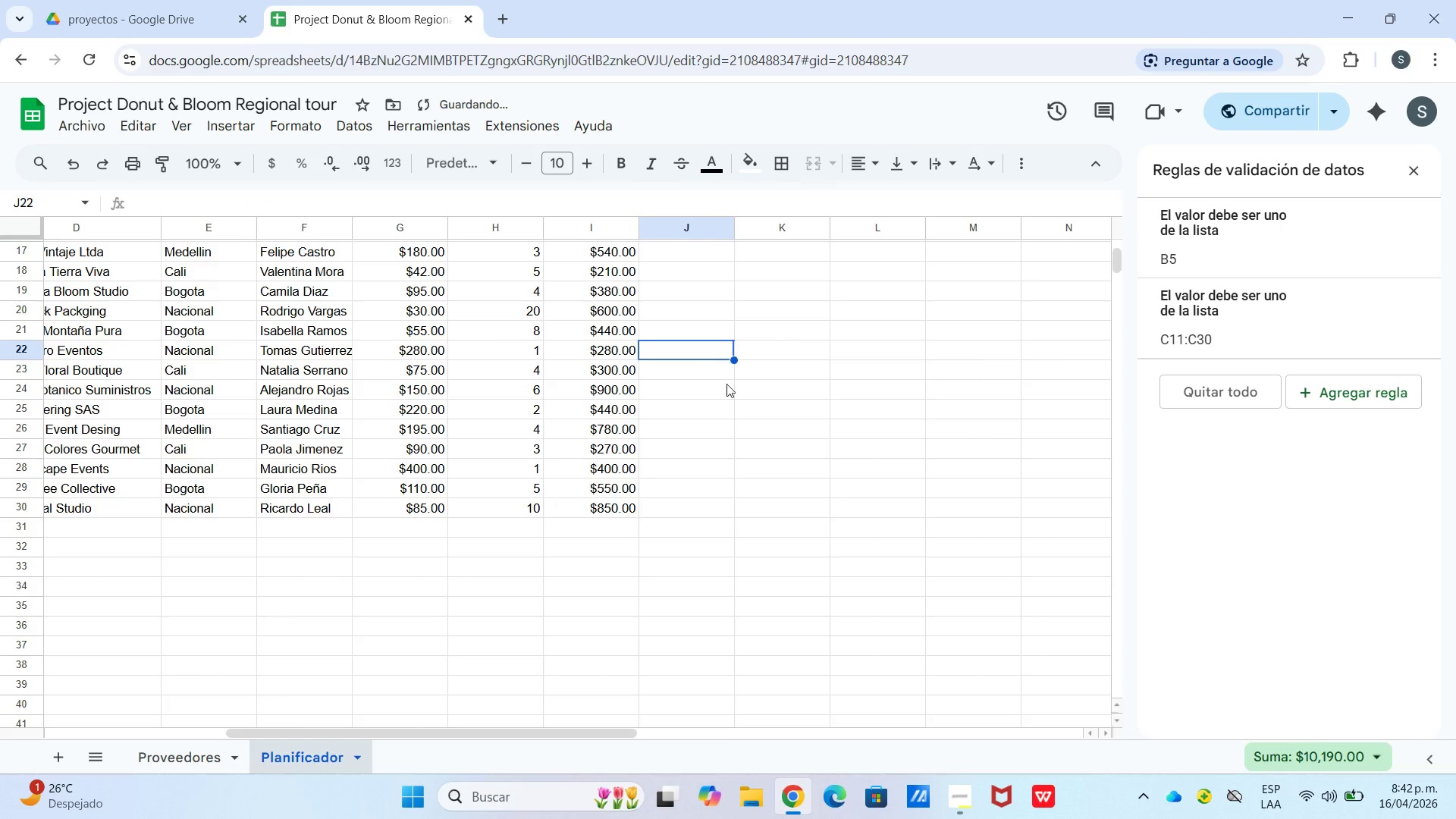 
scroll: coordinate [735, 390], scroll_direction: up, amount: 2.0
 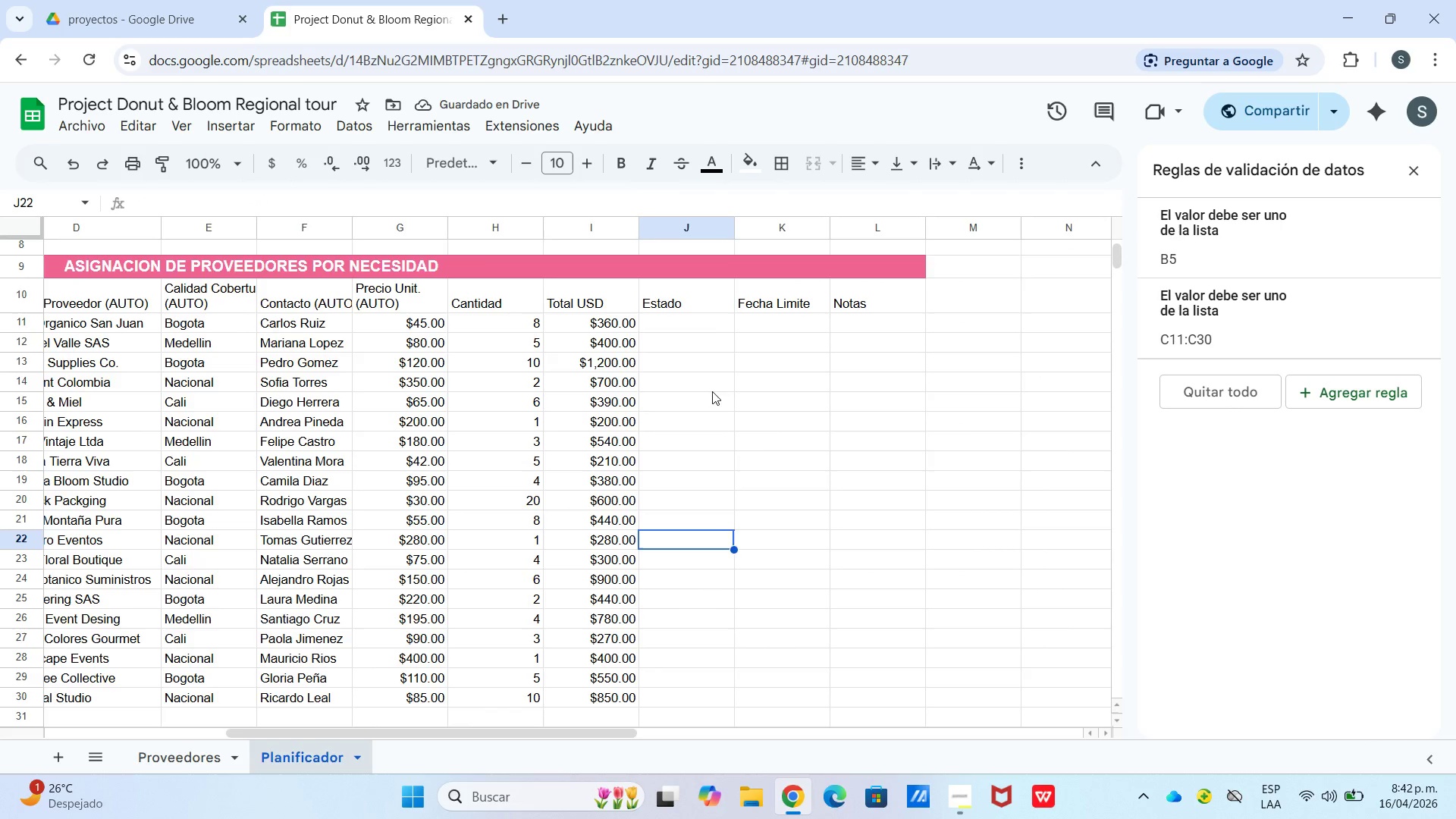 
left_click([705, 325])
 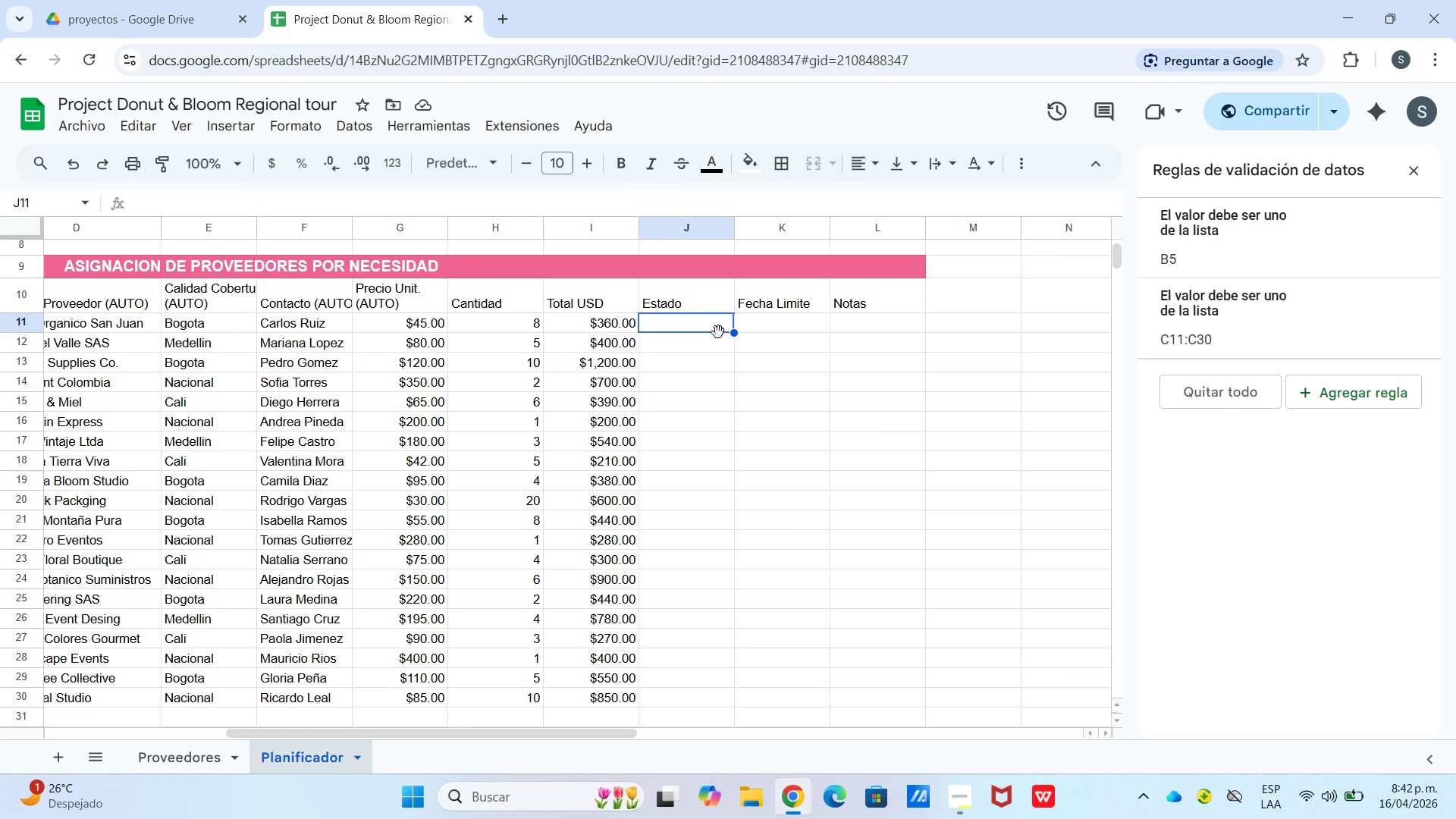 
wait(9.47)
 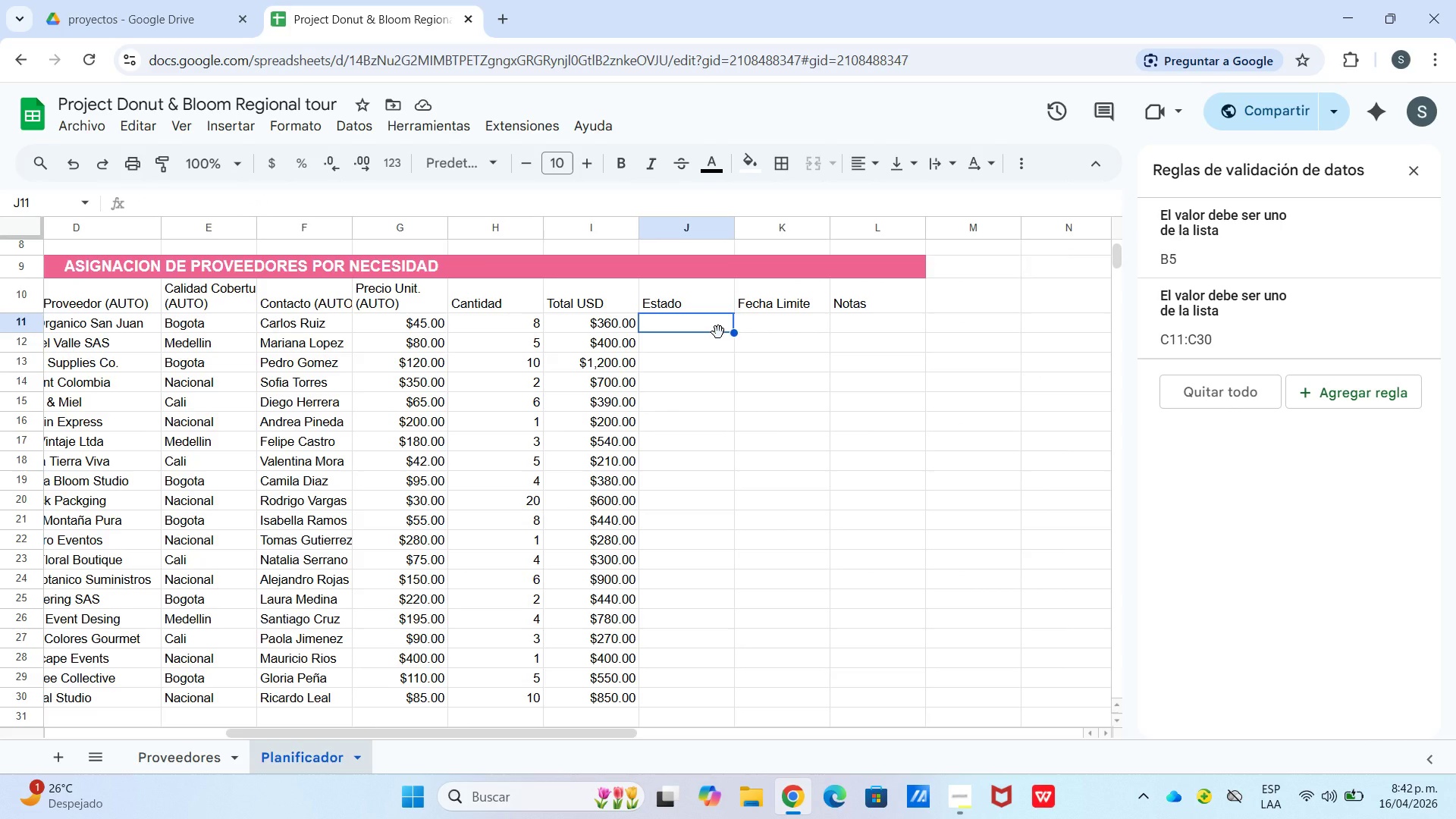 
scroll: coordinate [816, 558], scroll_direction: down, amount: 10.0
 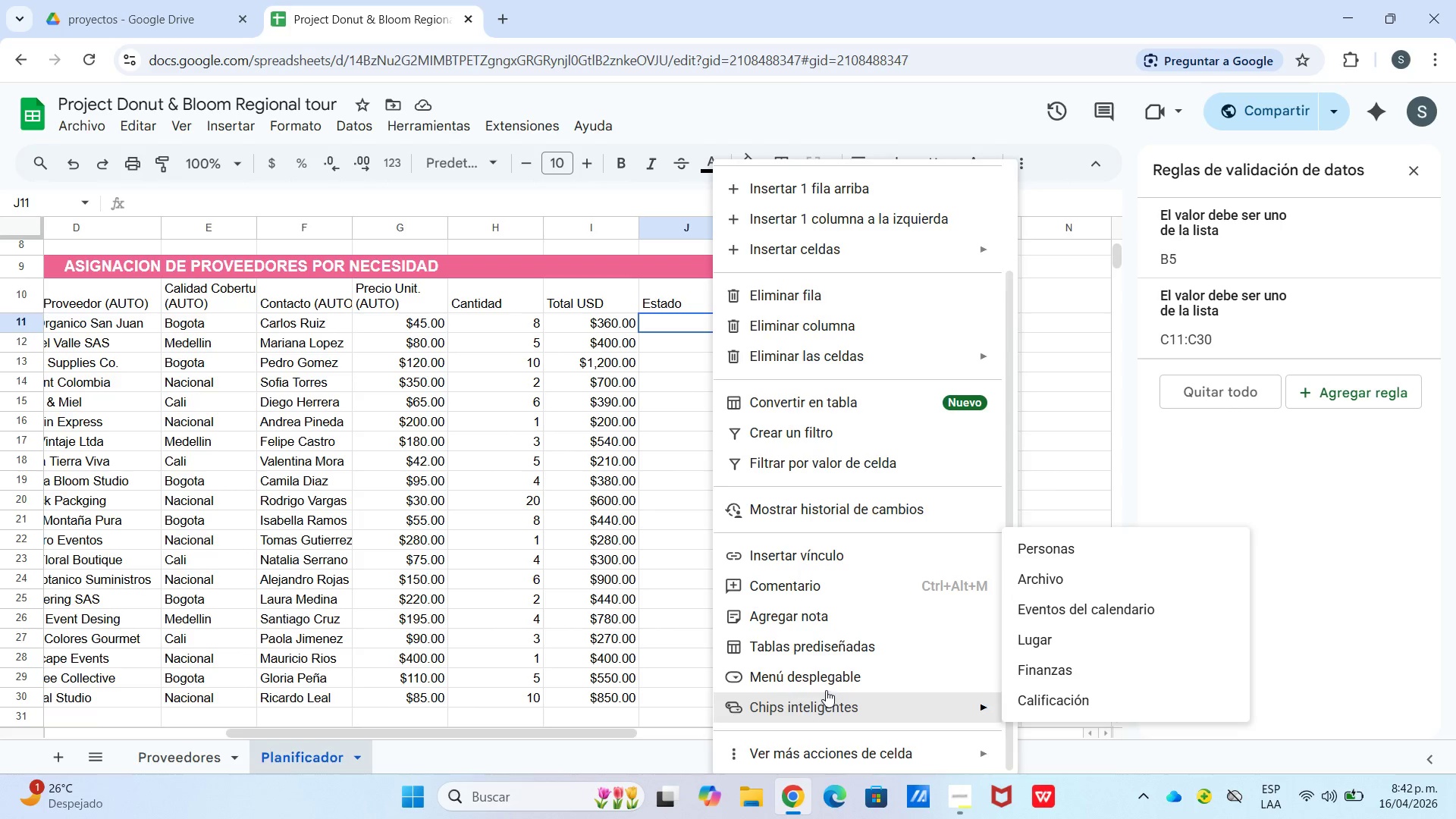 
left_click([824, 686])
 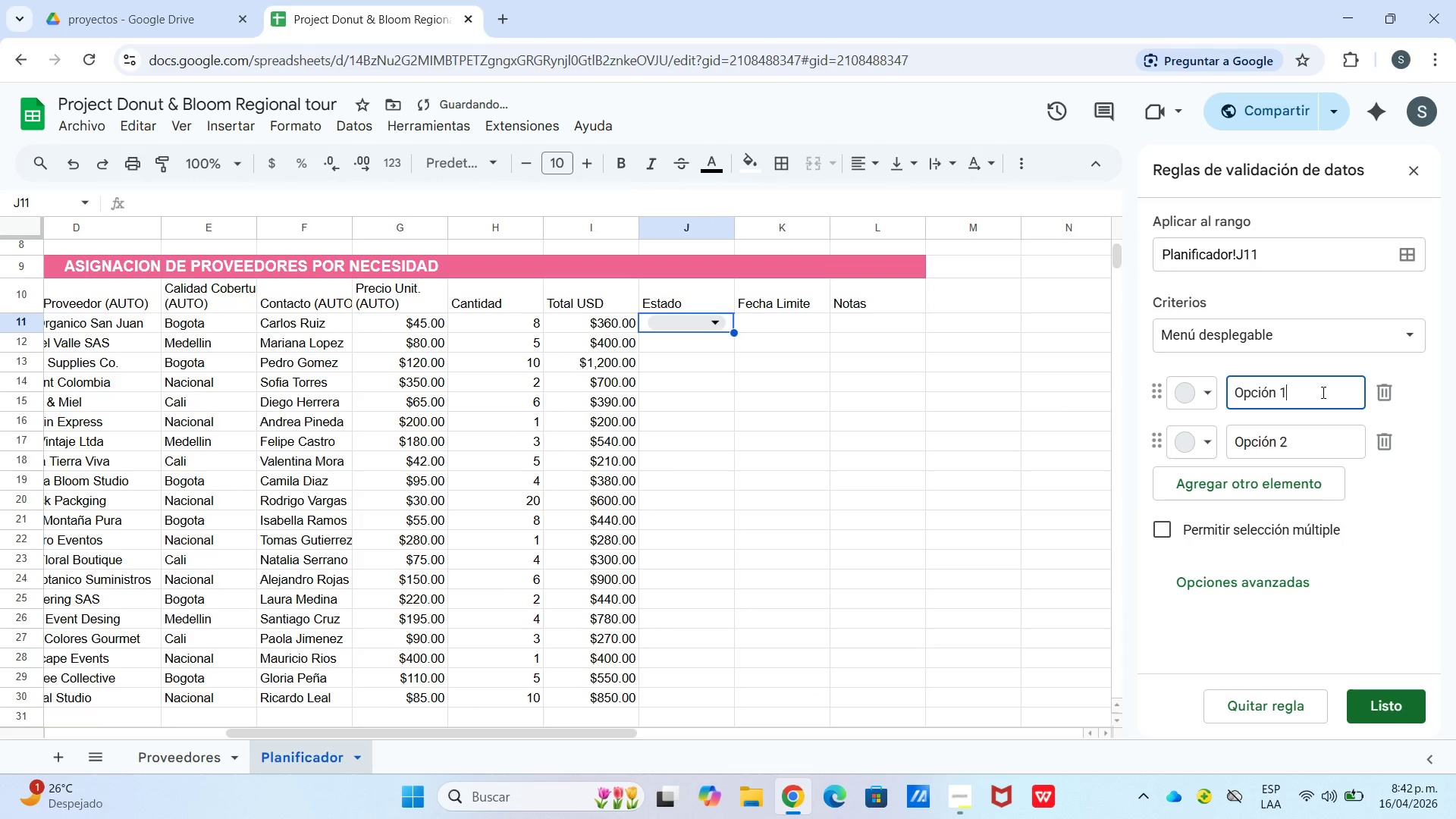 
left_click_drag(start_coordinate=[1322, 392], to_coordinate=[1175, 433])
 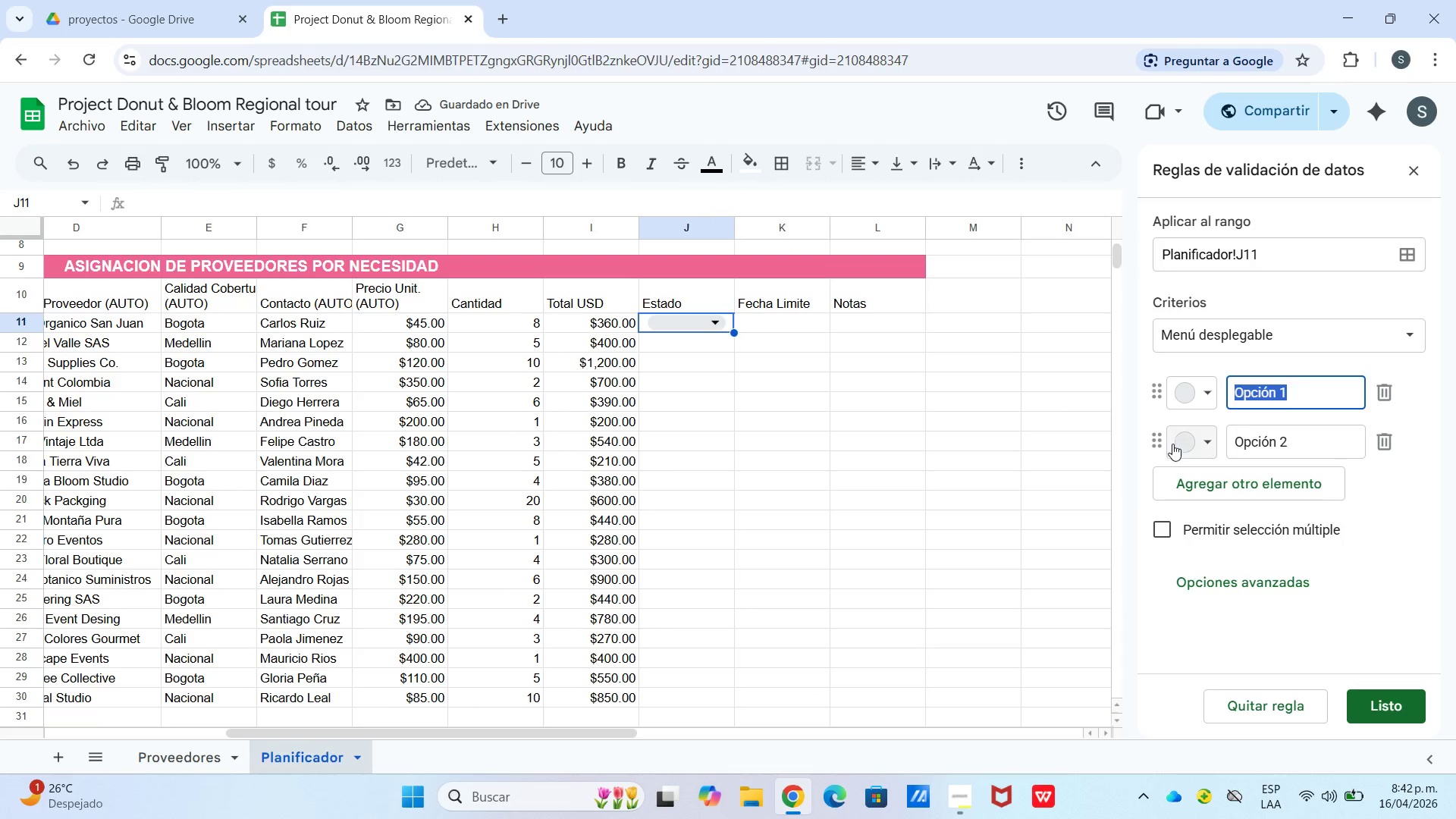 
key(Backspace)
 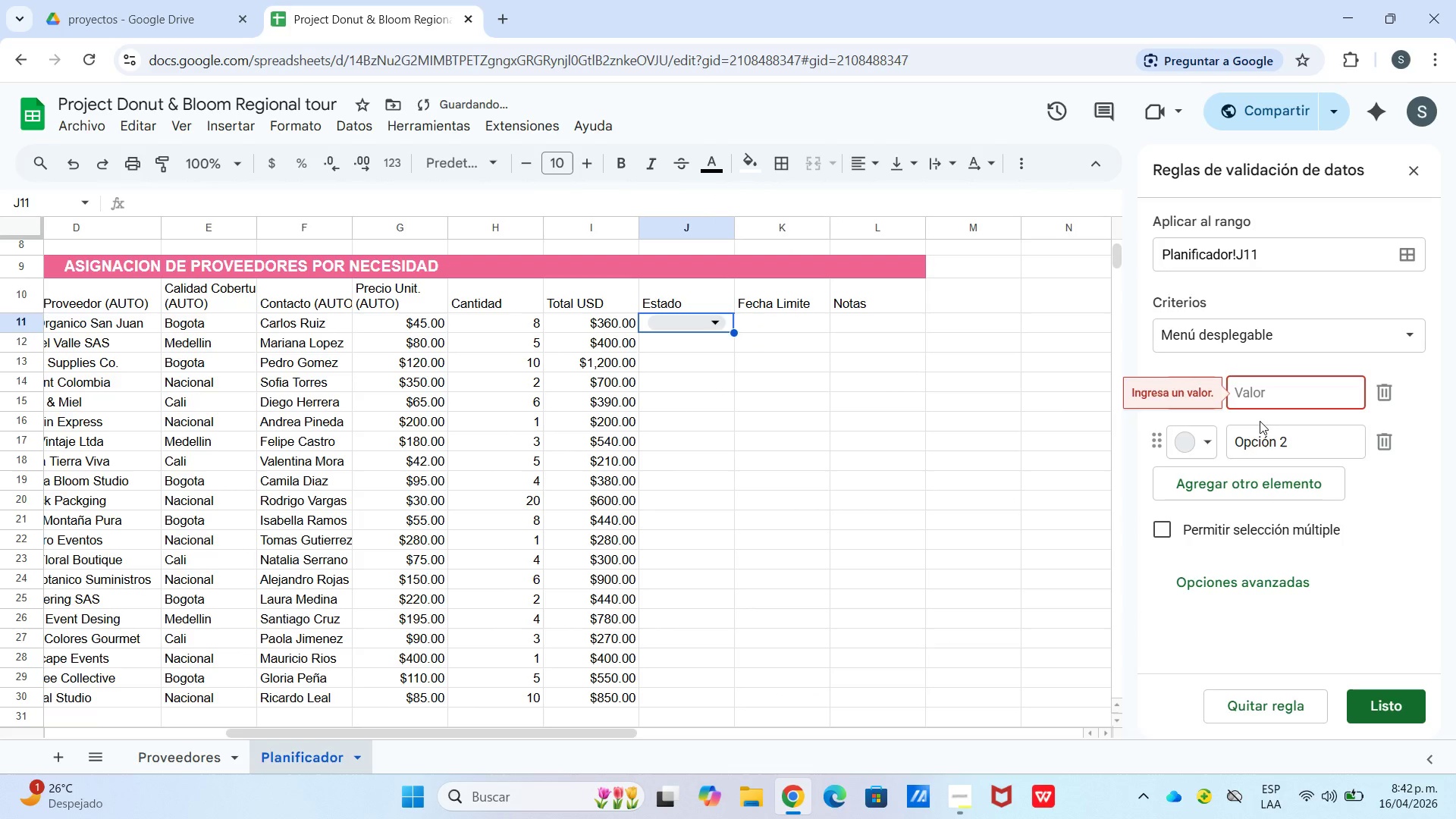 
hold_key(key=ShiftLeft, duration=0.66)
 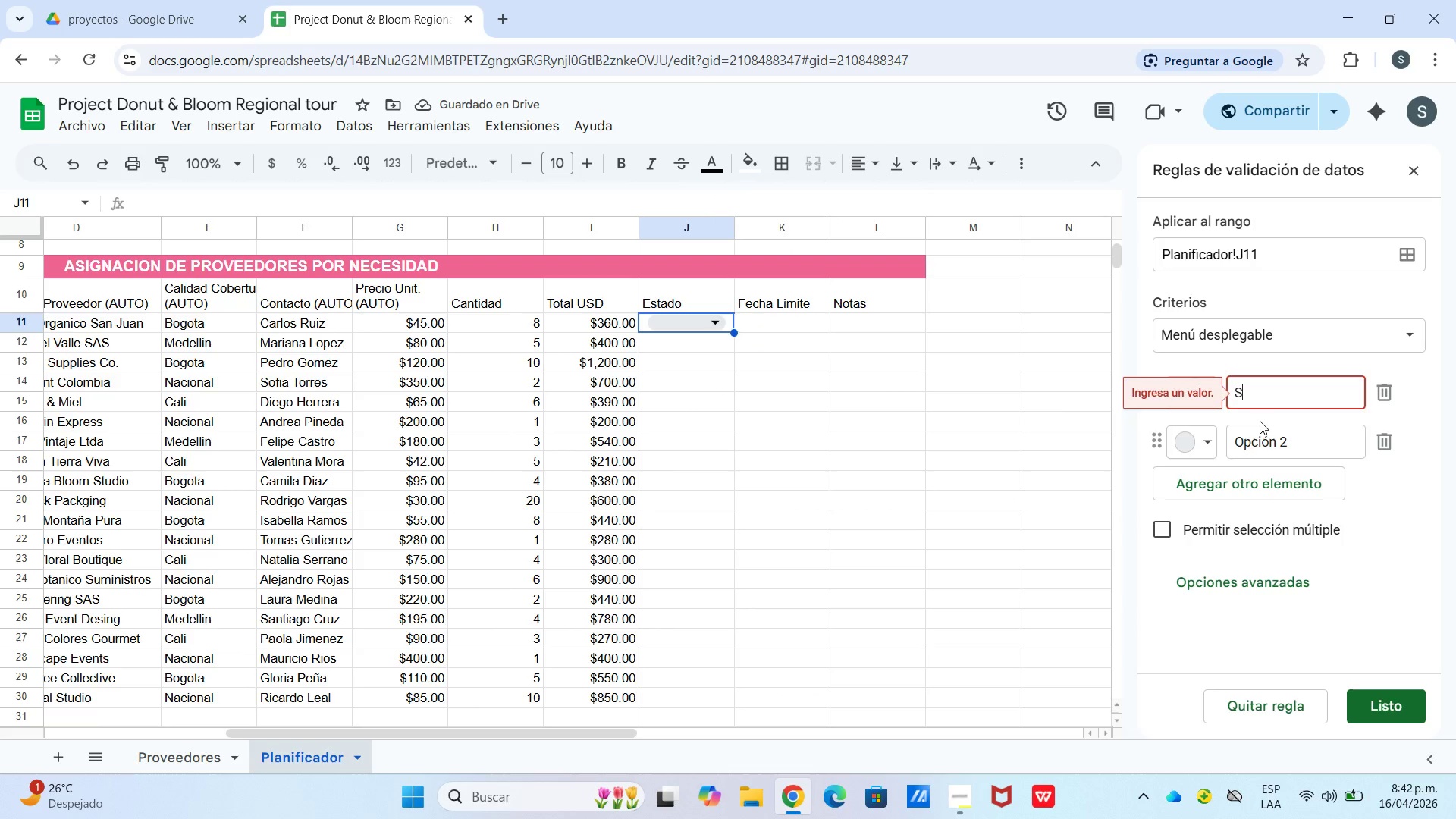 
type(Solicitado)
 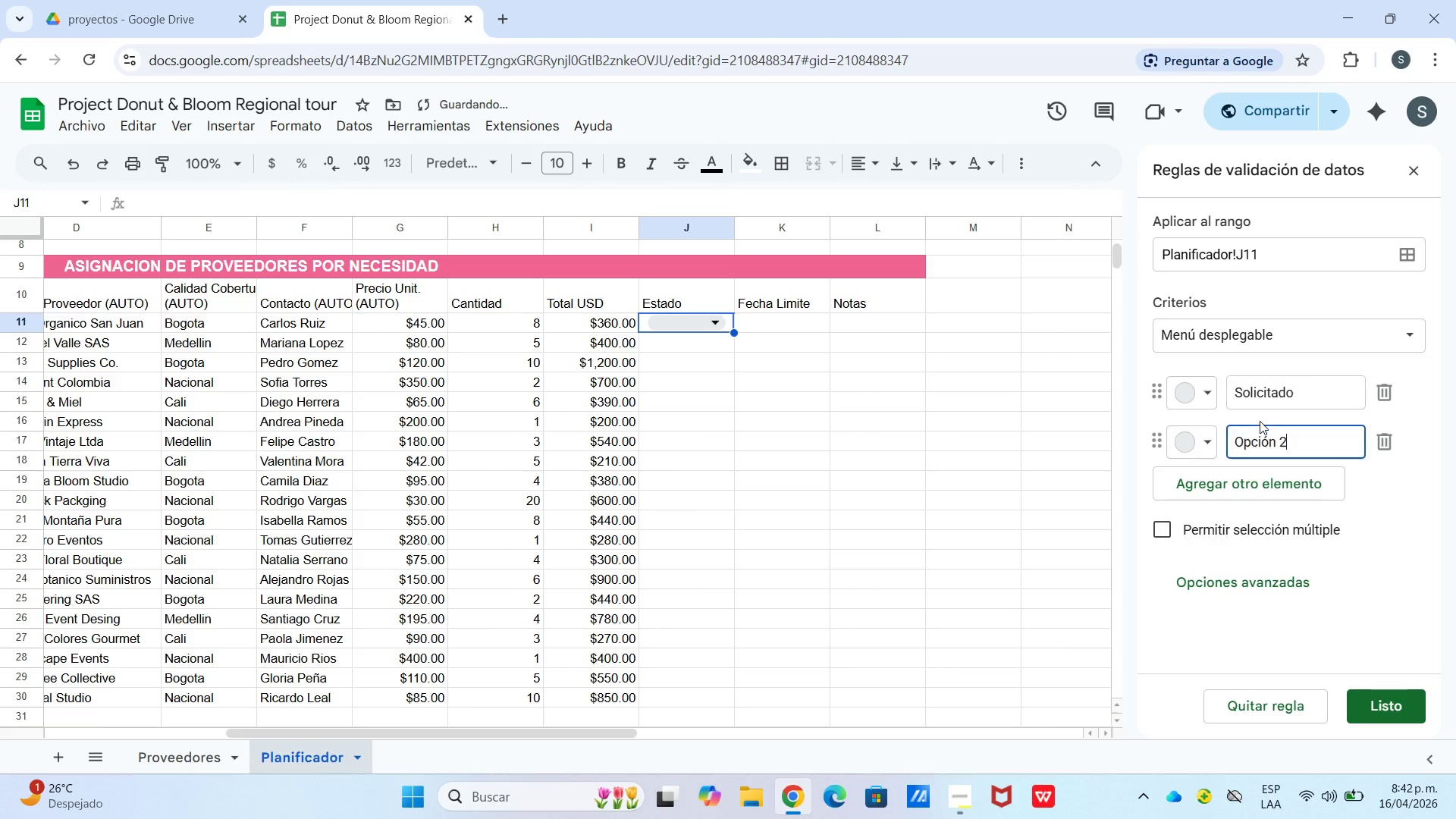 
key(Enter)
 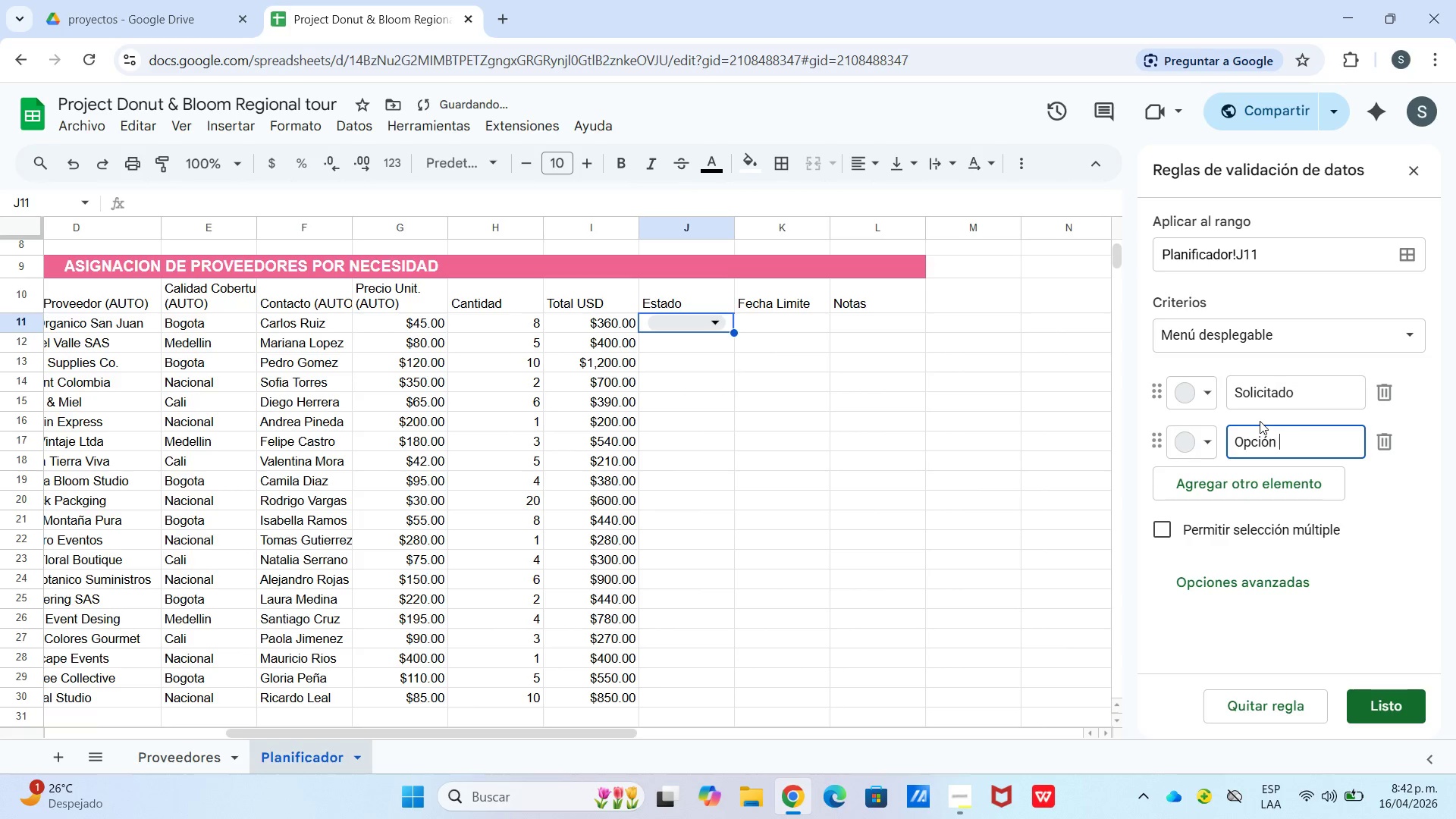 
hold_key(key=Backspace, duration=1.5)
 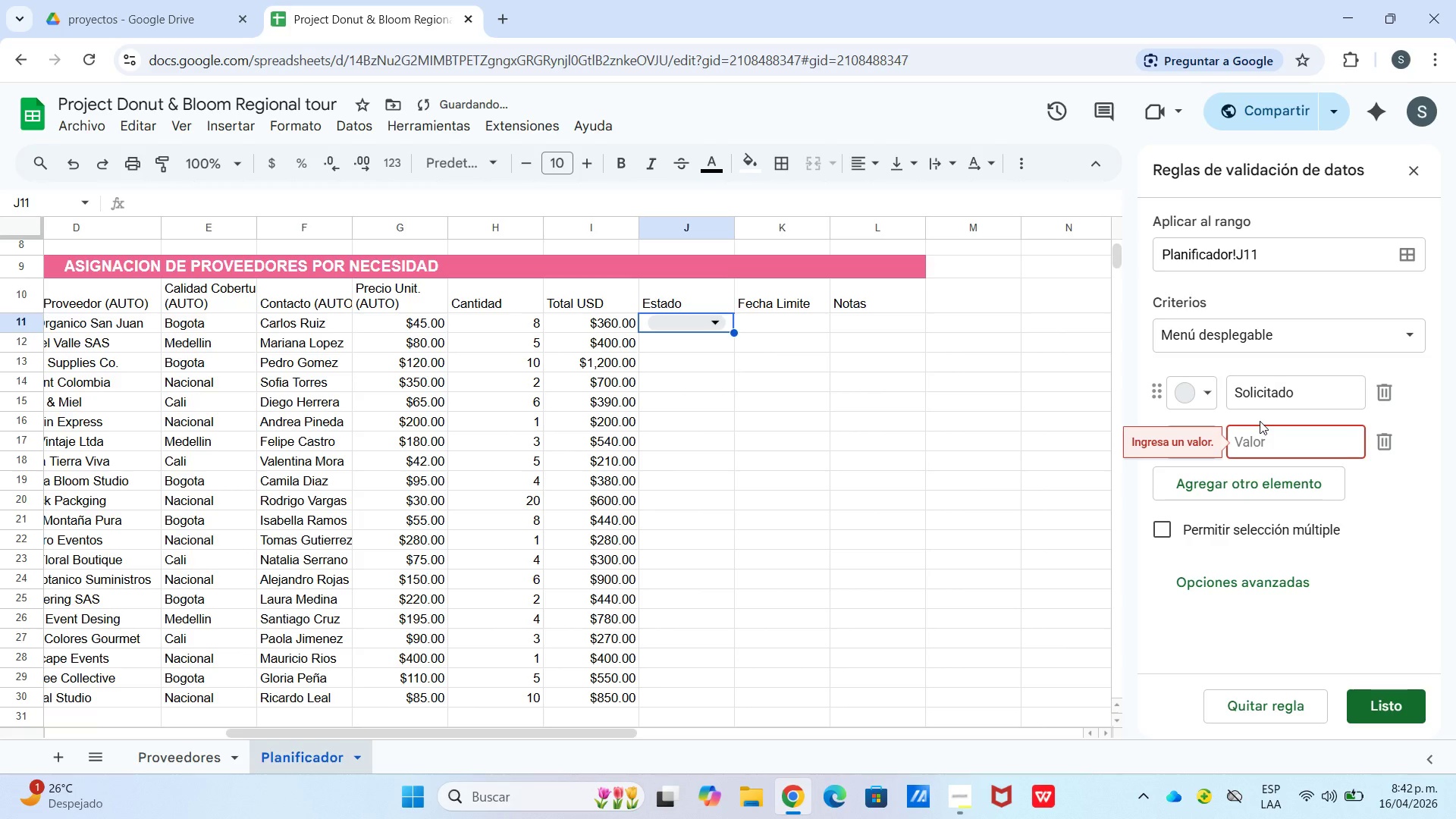 
key(Backspace)
key(Backspace)
key(Backspace)
key(Backspace)
type(Cotizado)
 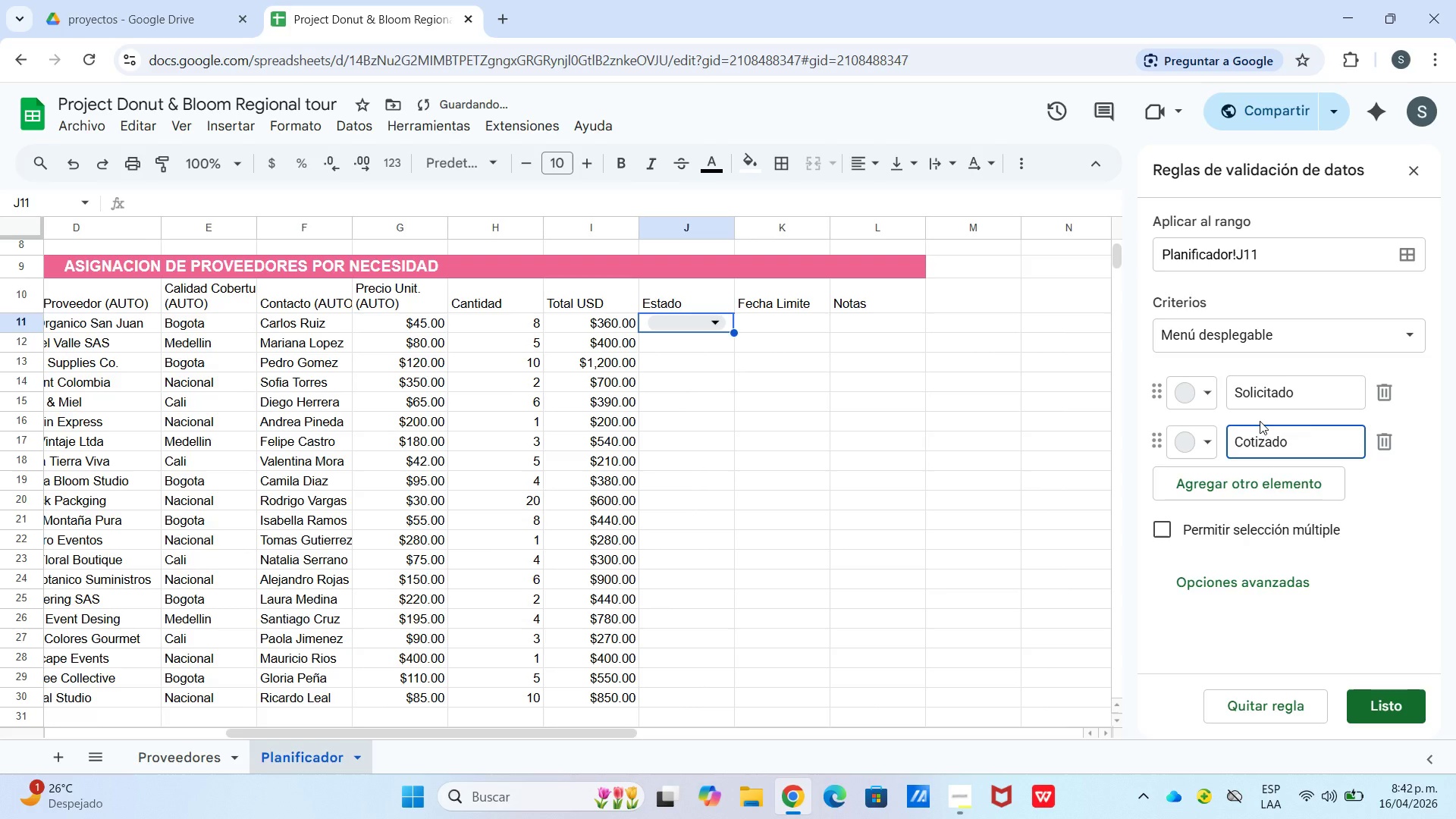 
key(Enter)
 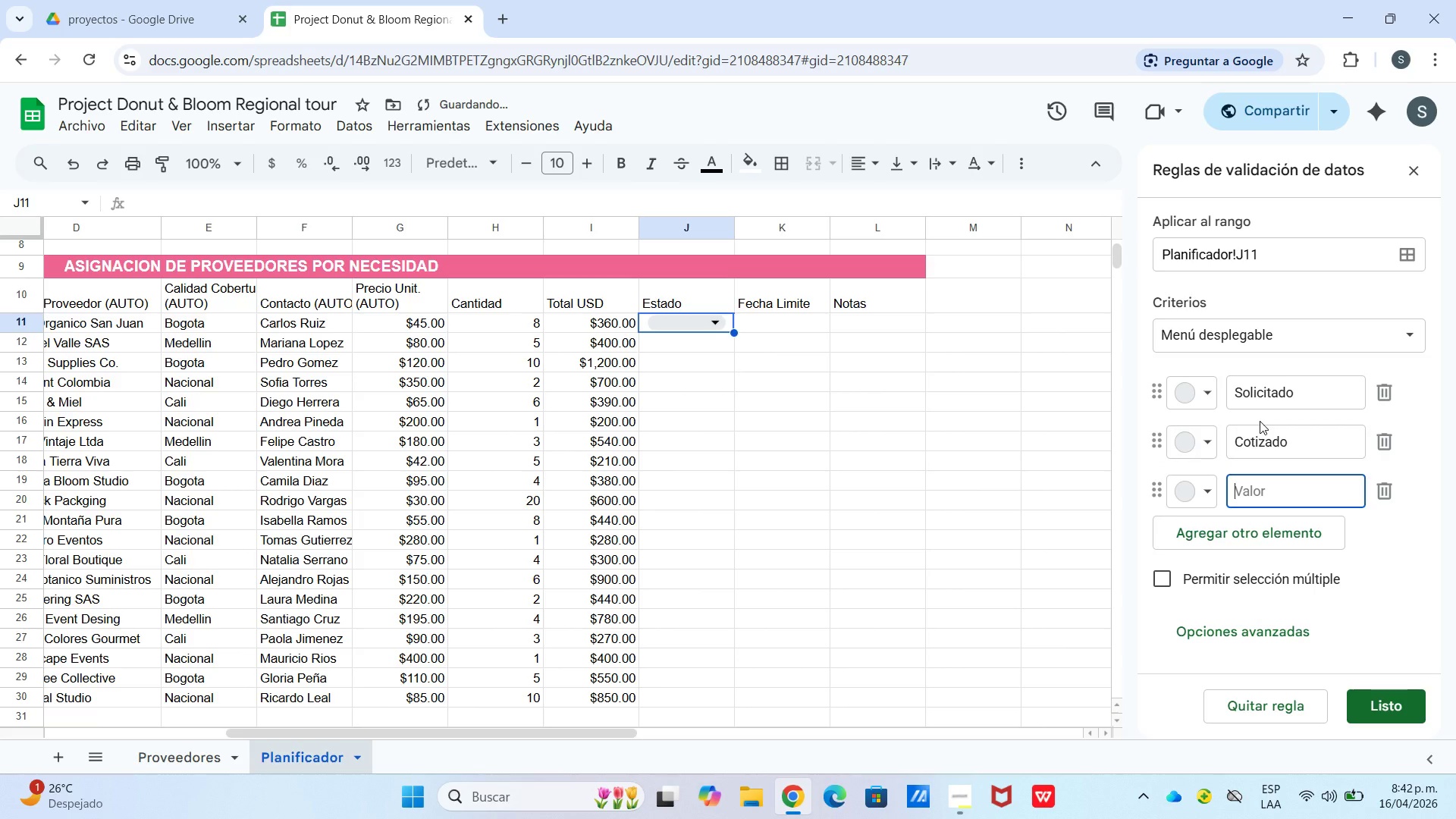 
type(Pagado)
 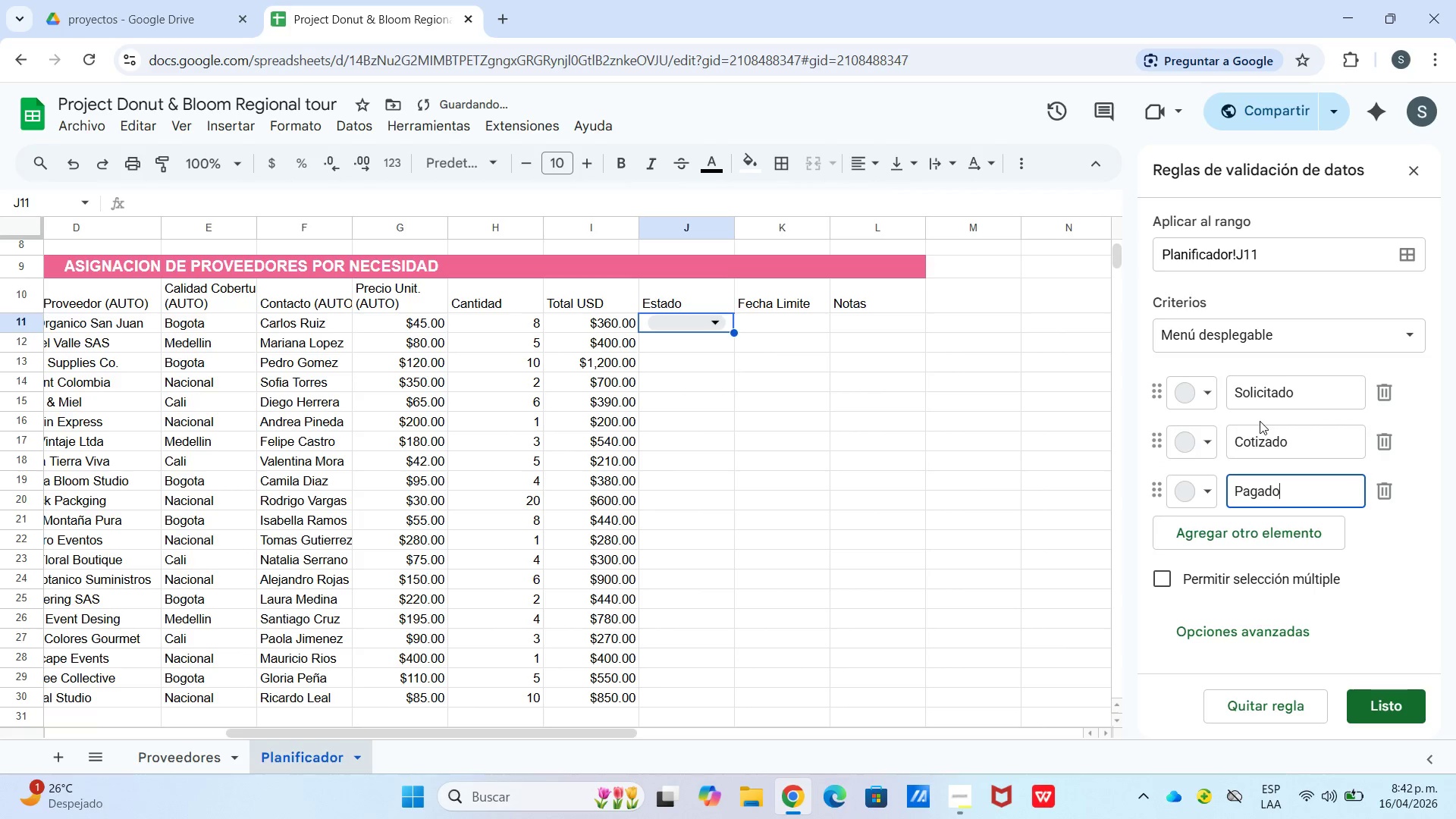 
key(Enter)
 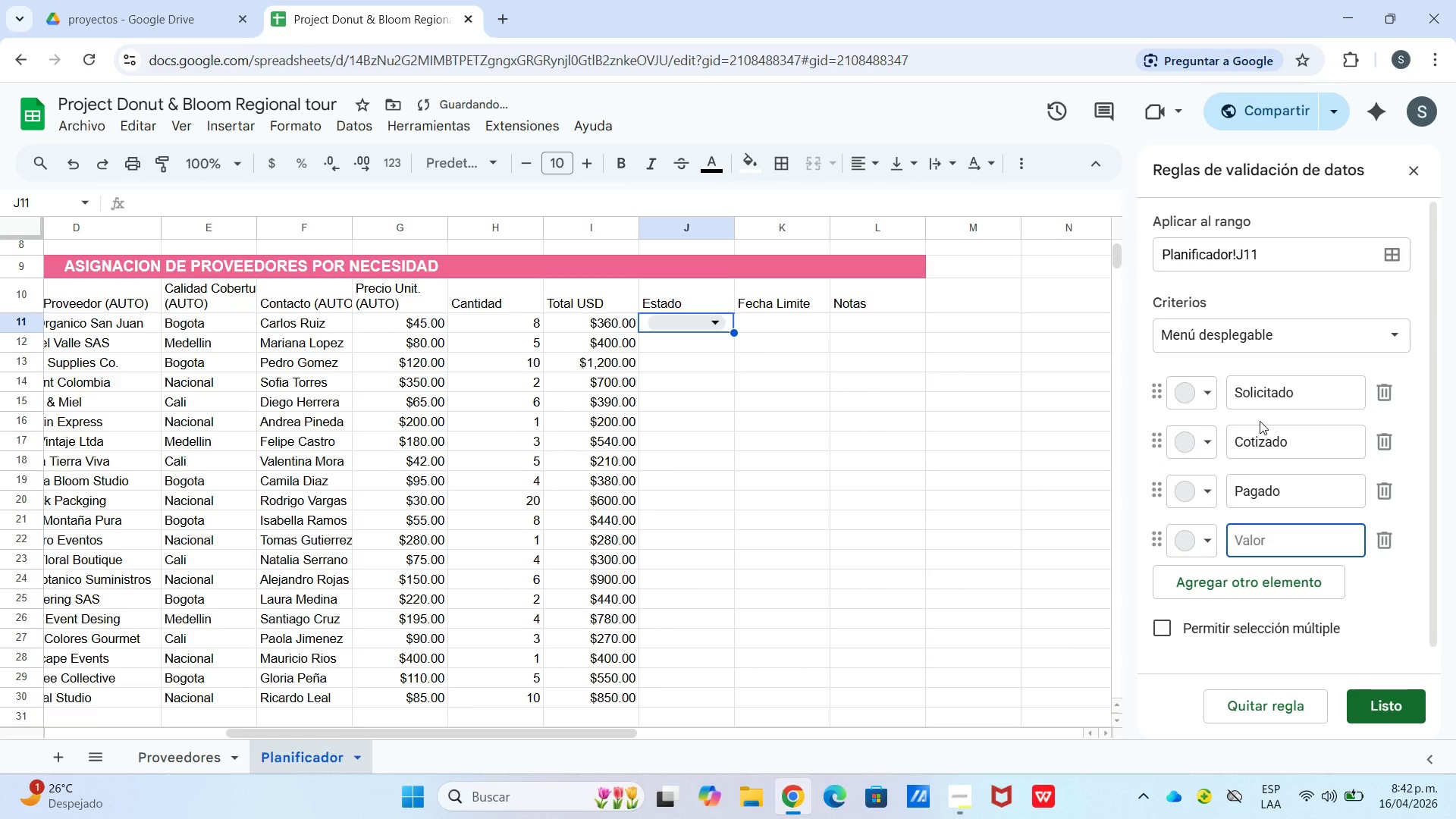 
type(Entregado)
 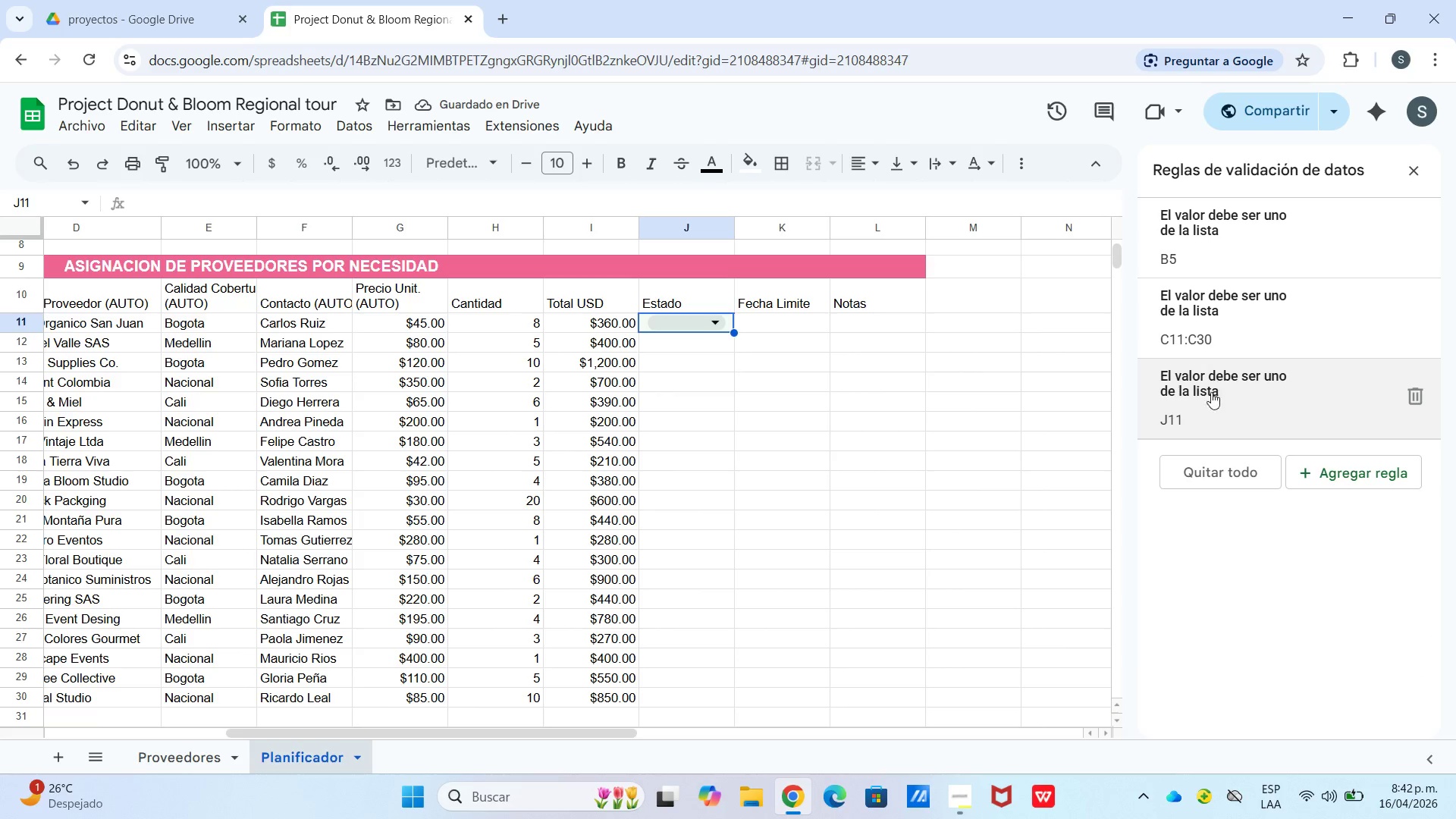 
wait(6.8)
 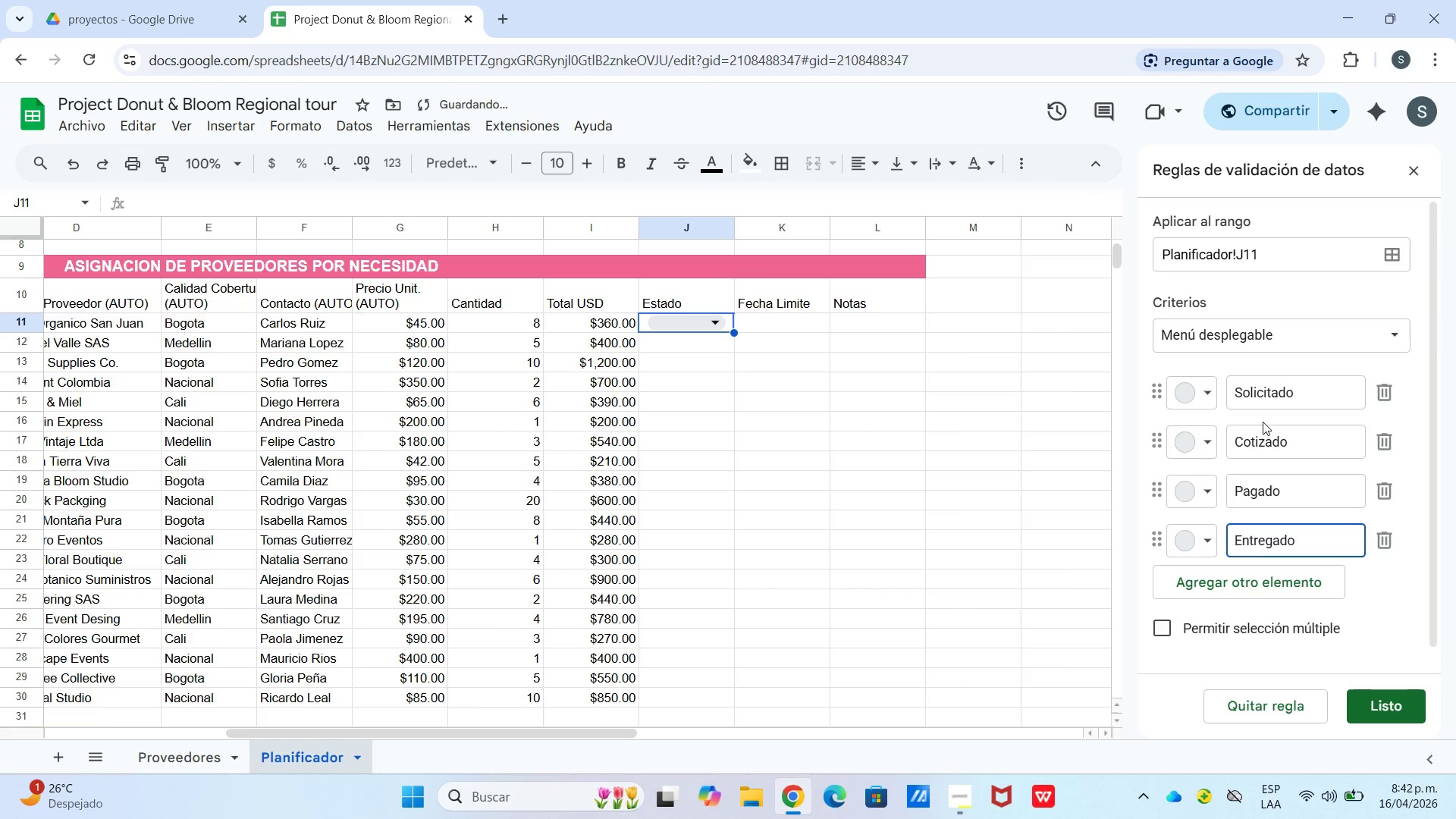 
left_click([1416, 172])
 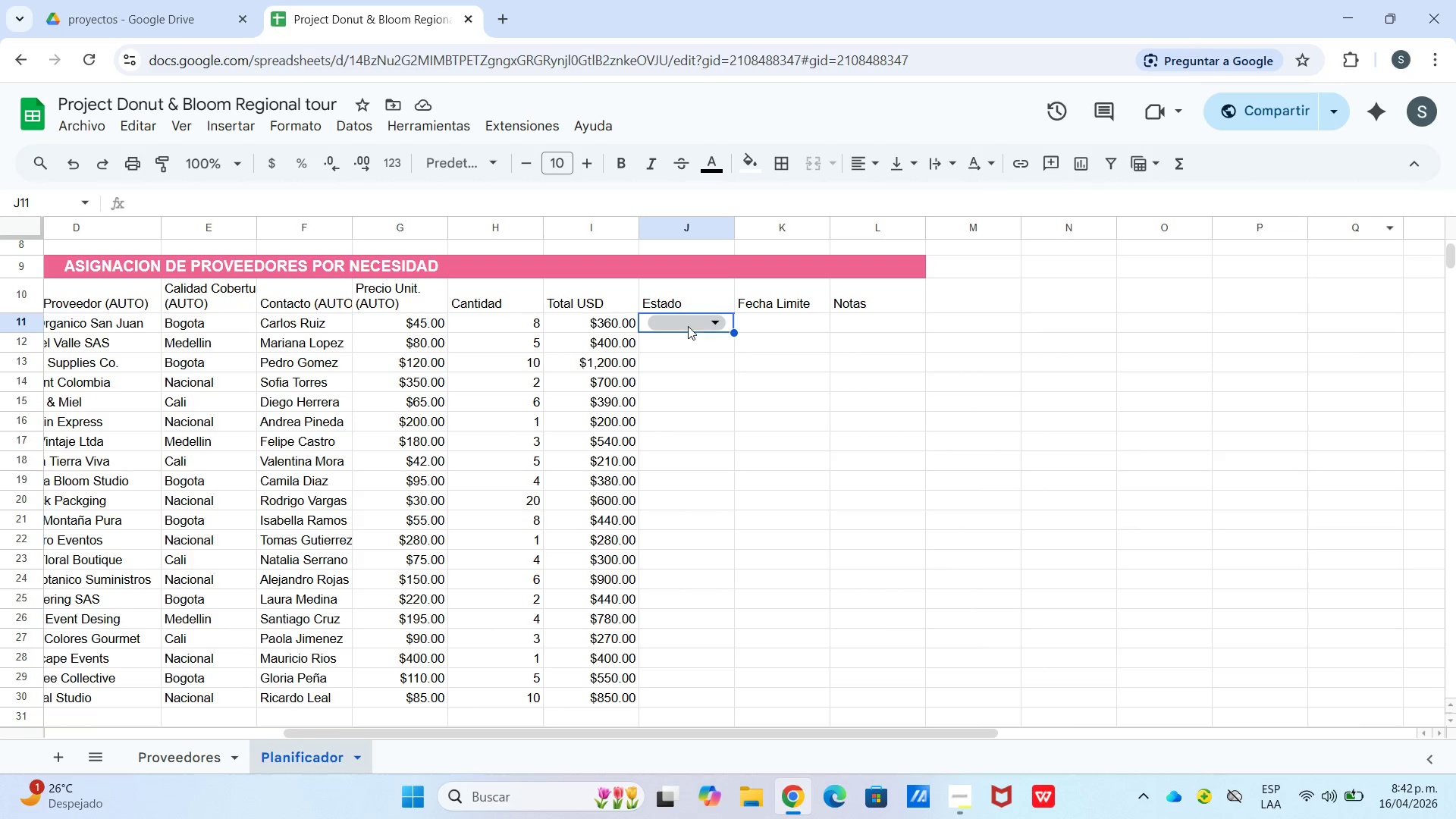 
right_click([688, 326])
 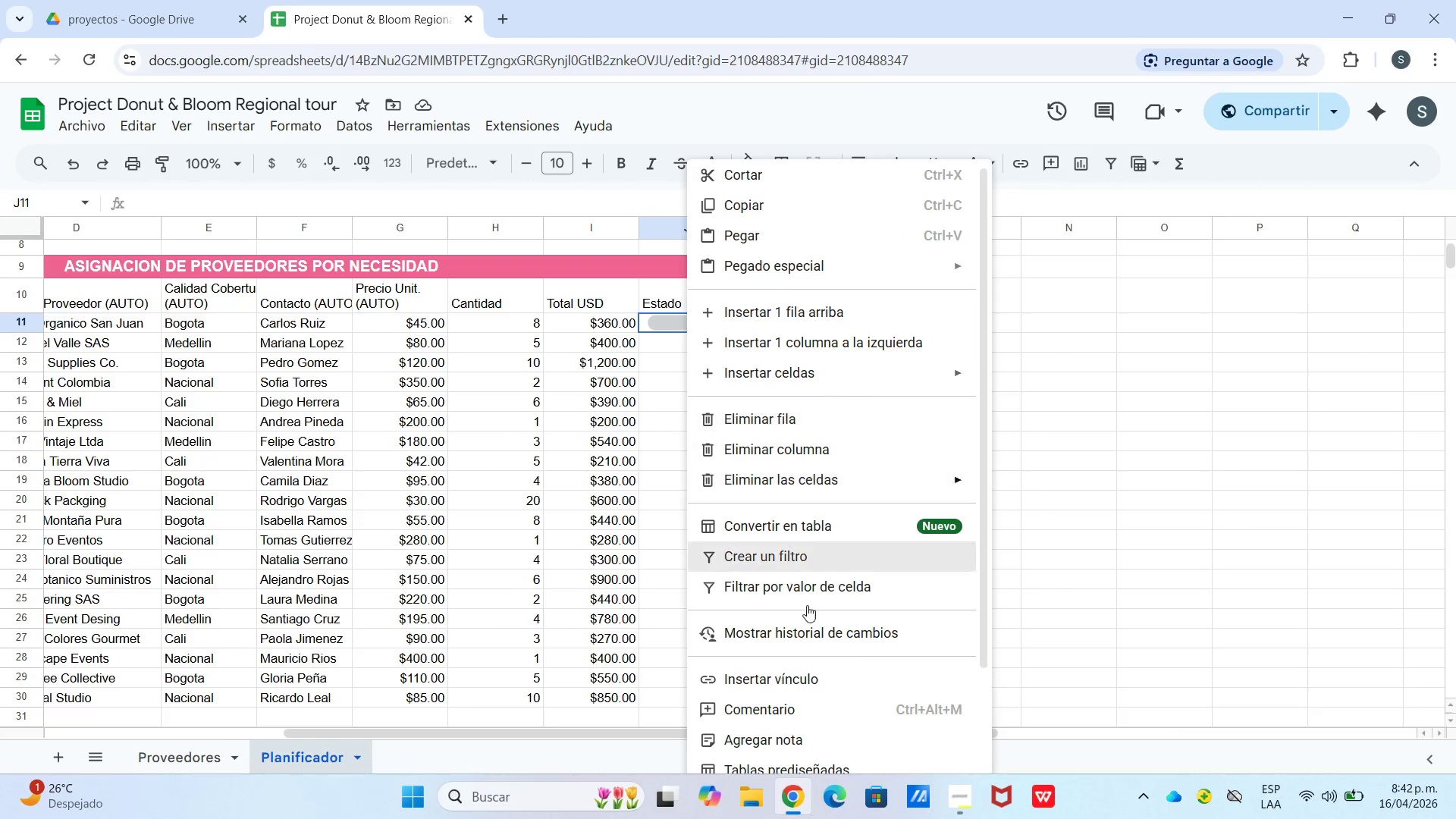 
scroll: coordinate [1273, 620], scroll_direction: down, amount: 27.0
 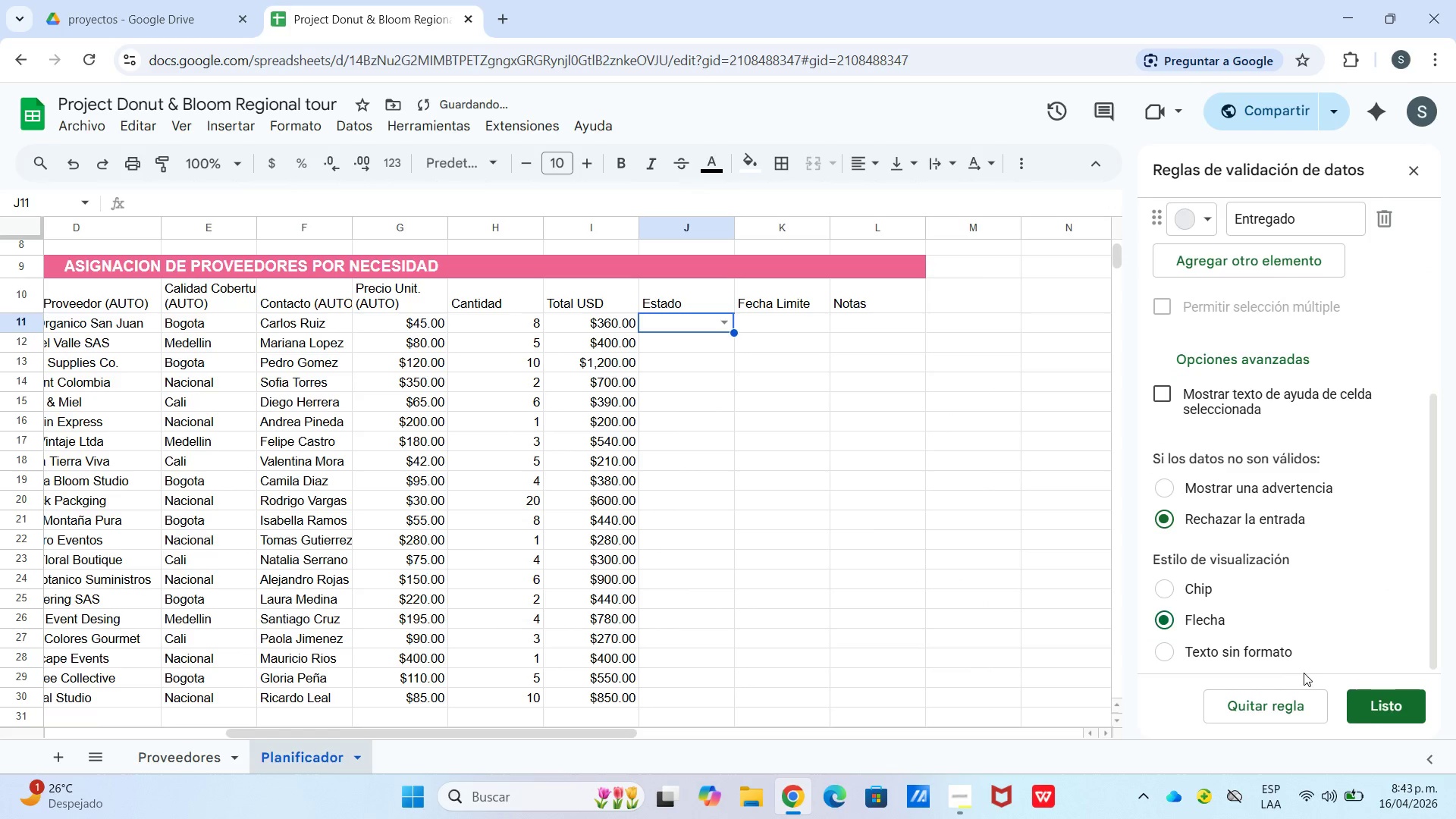 
left_click([1369, 701])
 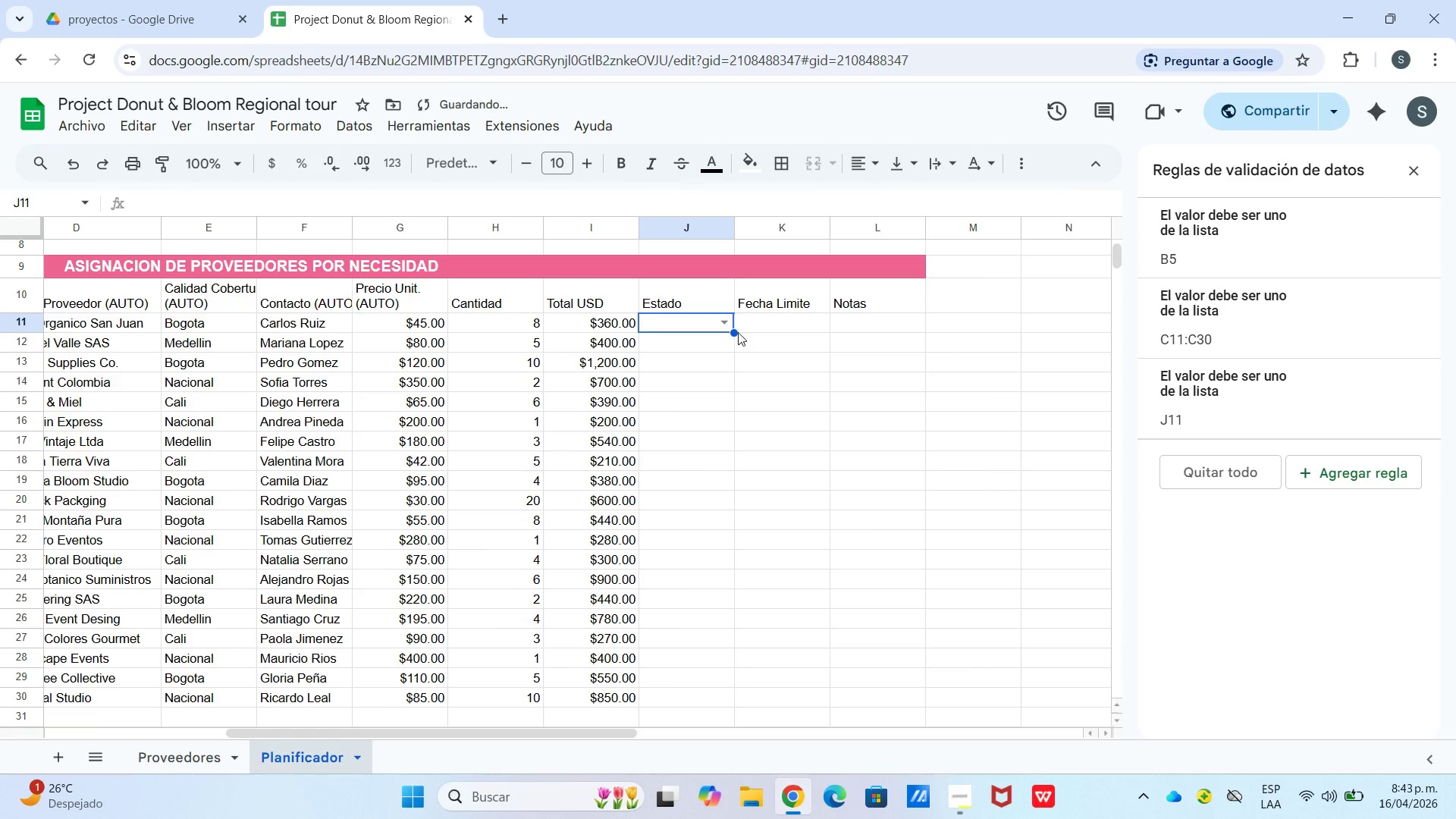 
left_click_drag(start_coordinate=[732, 332], to_coordinate=[707, 507])
 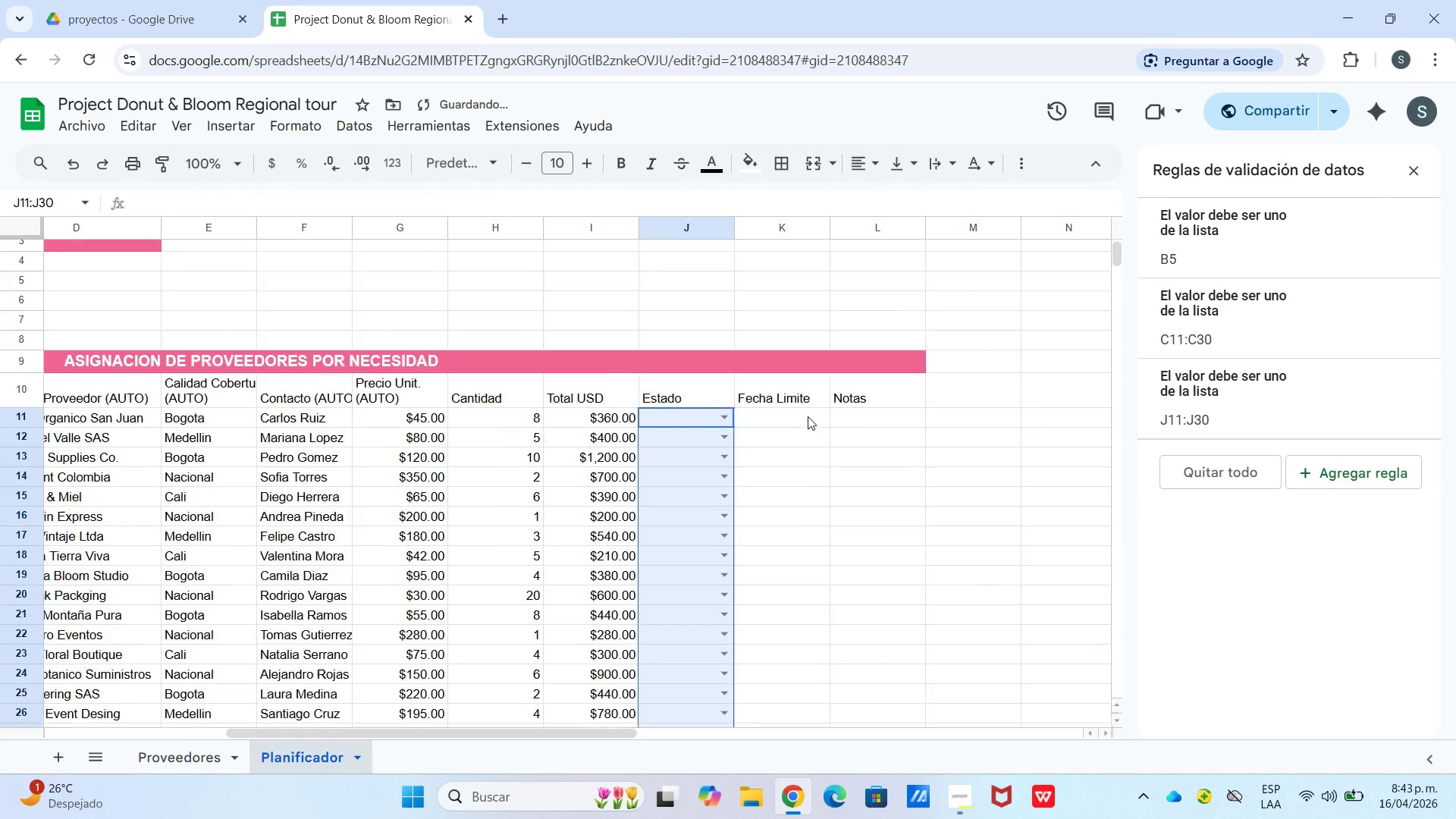 
scroll: coordinate [734, 468], scroll_direction: down, amount: 2.0
 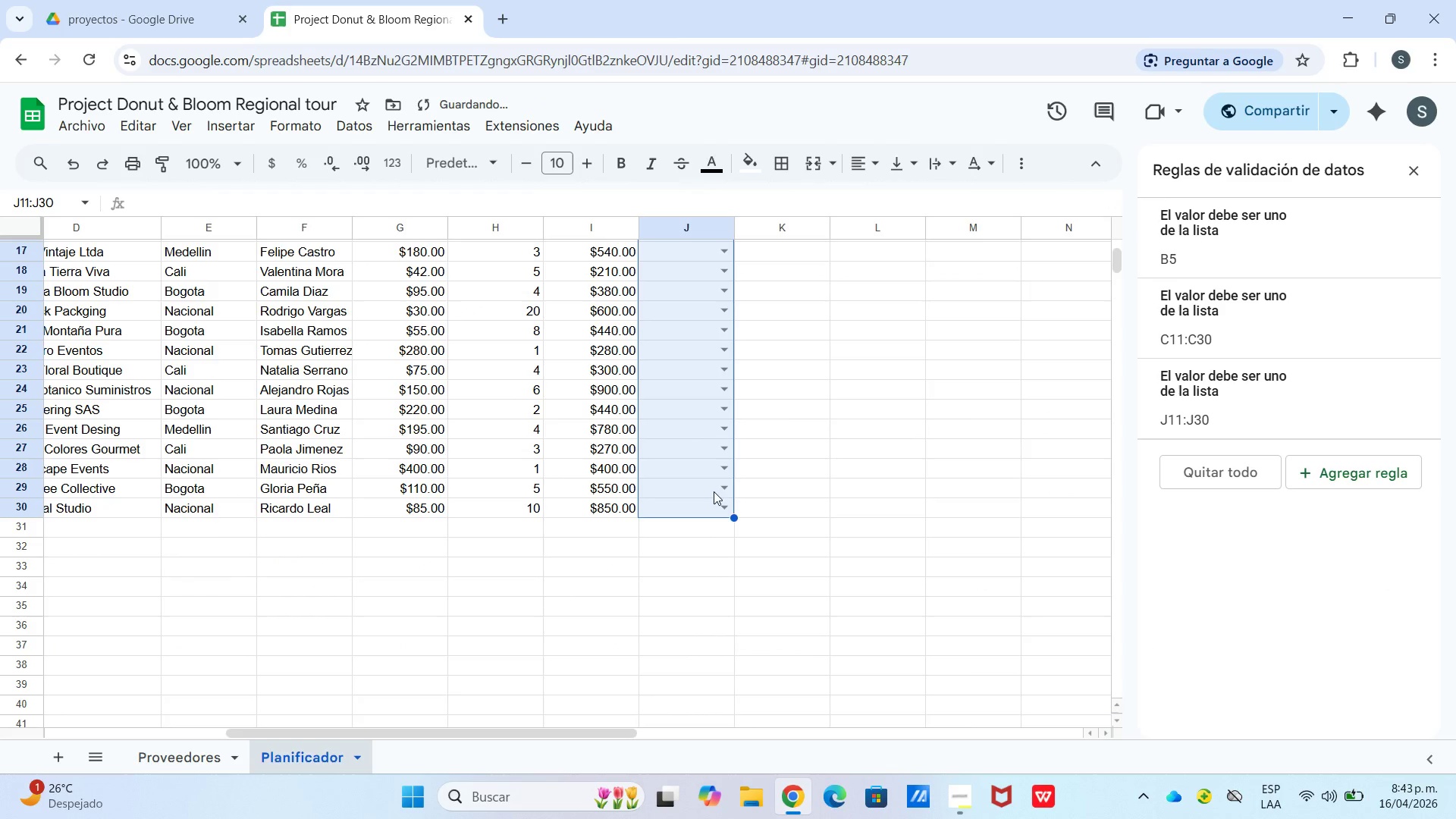 
scroll: coordinate [807, 414], scroll_direction: up, amount: 4.0
 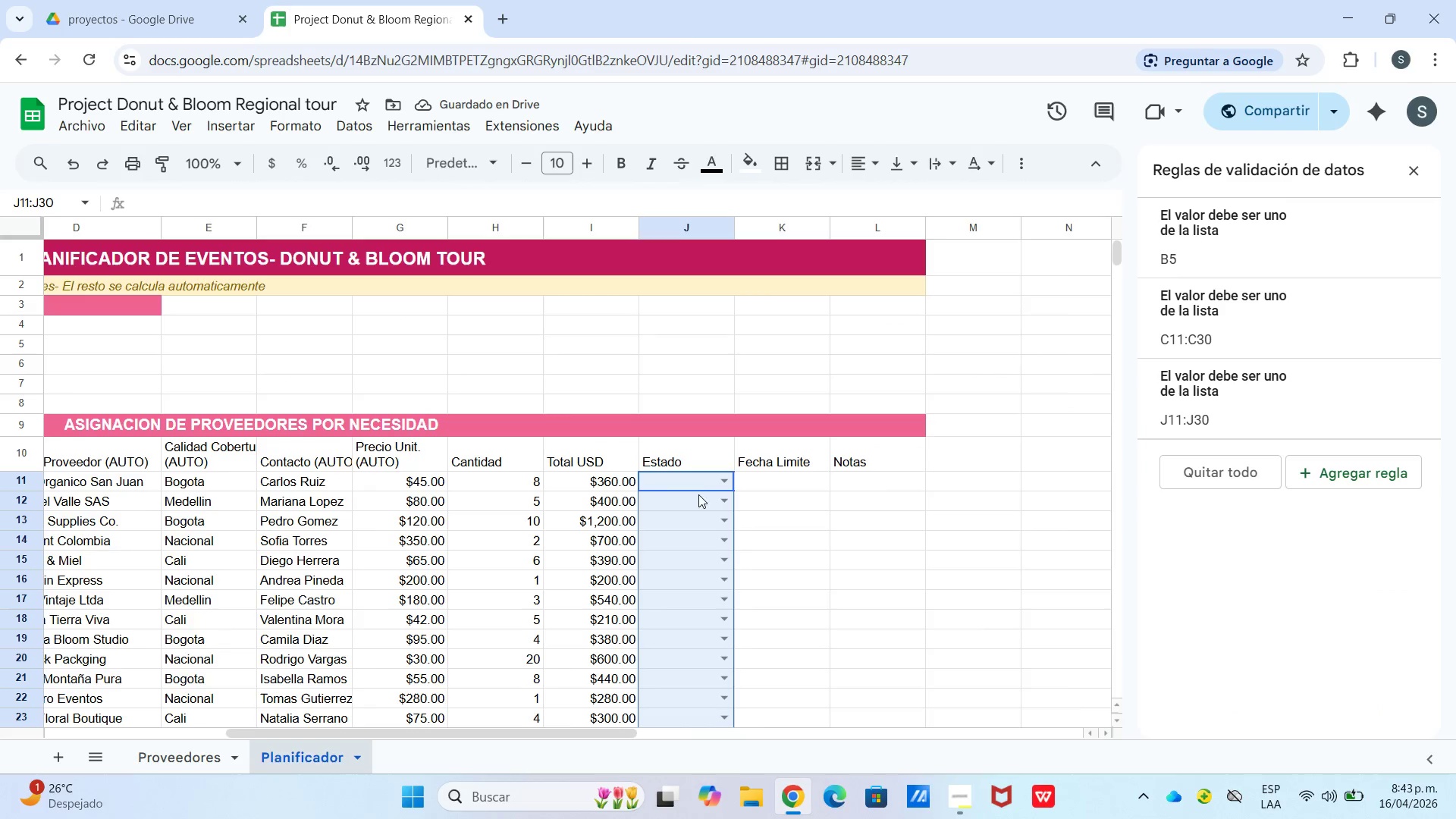 
left_click([716, 485])
 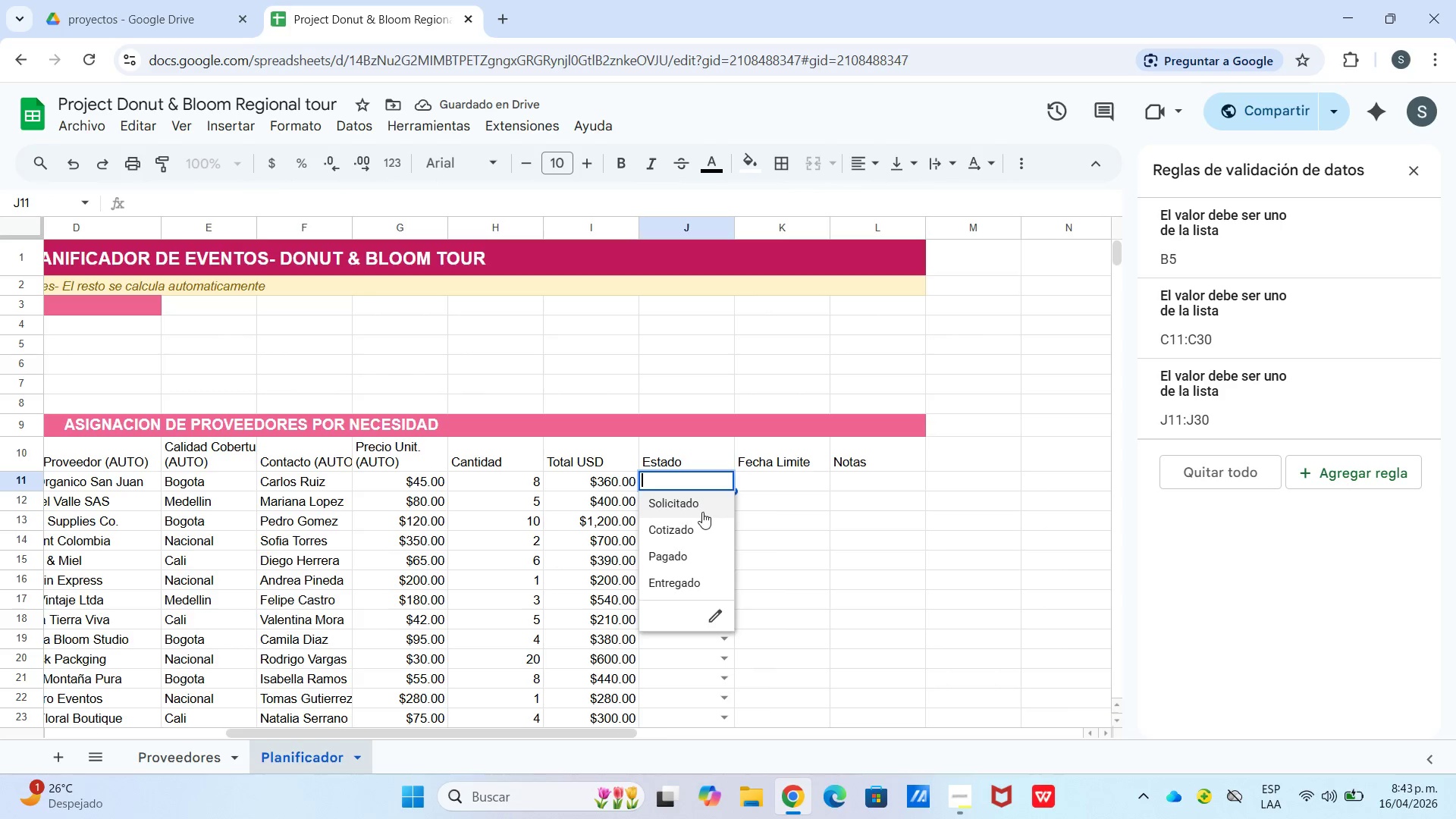 
left_click([701, 504])
 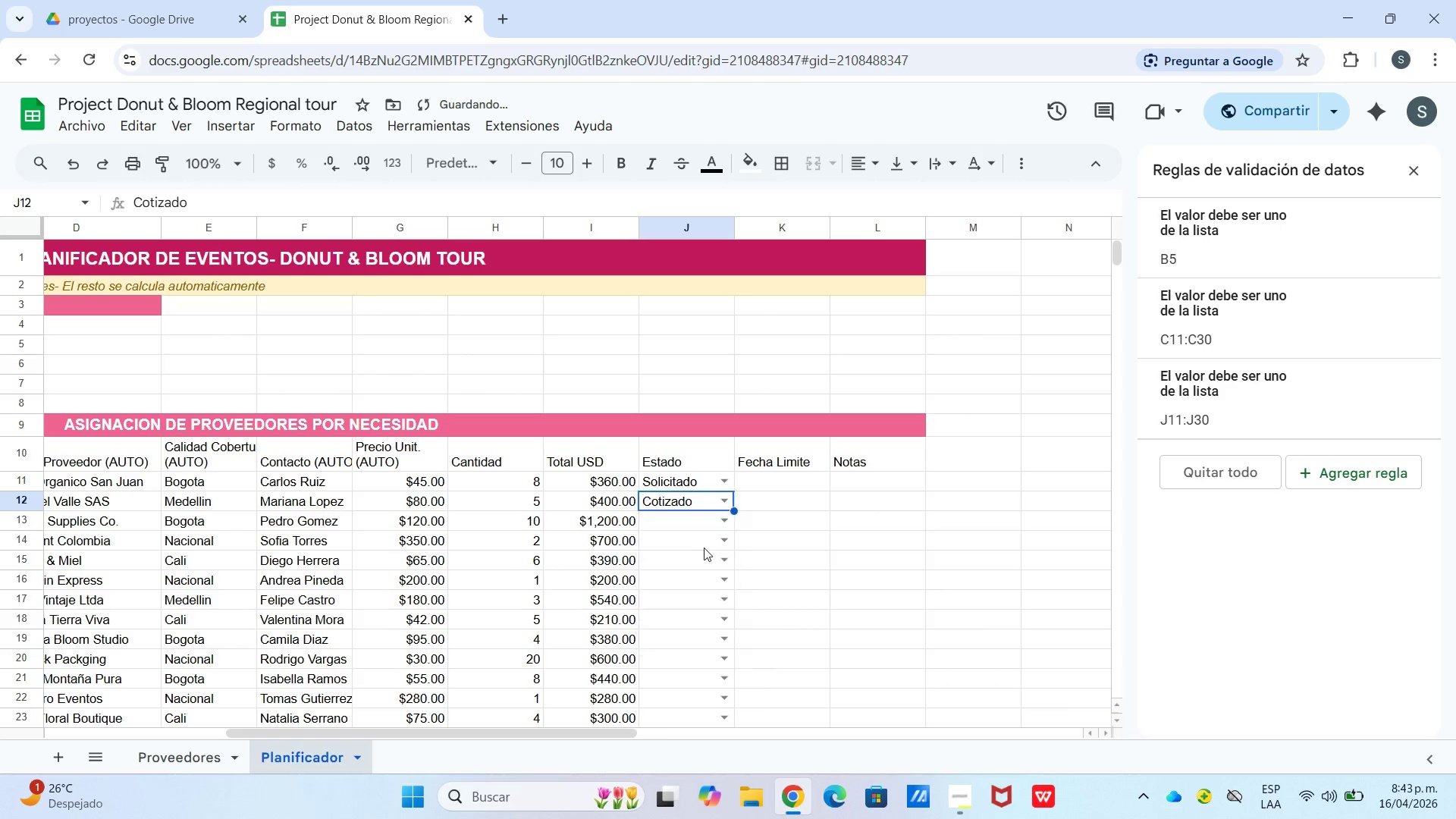 
left_click([698, 519])
 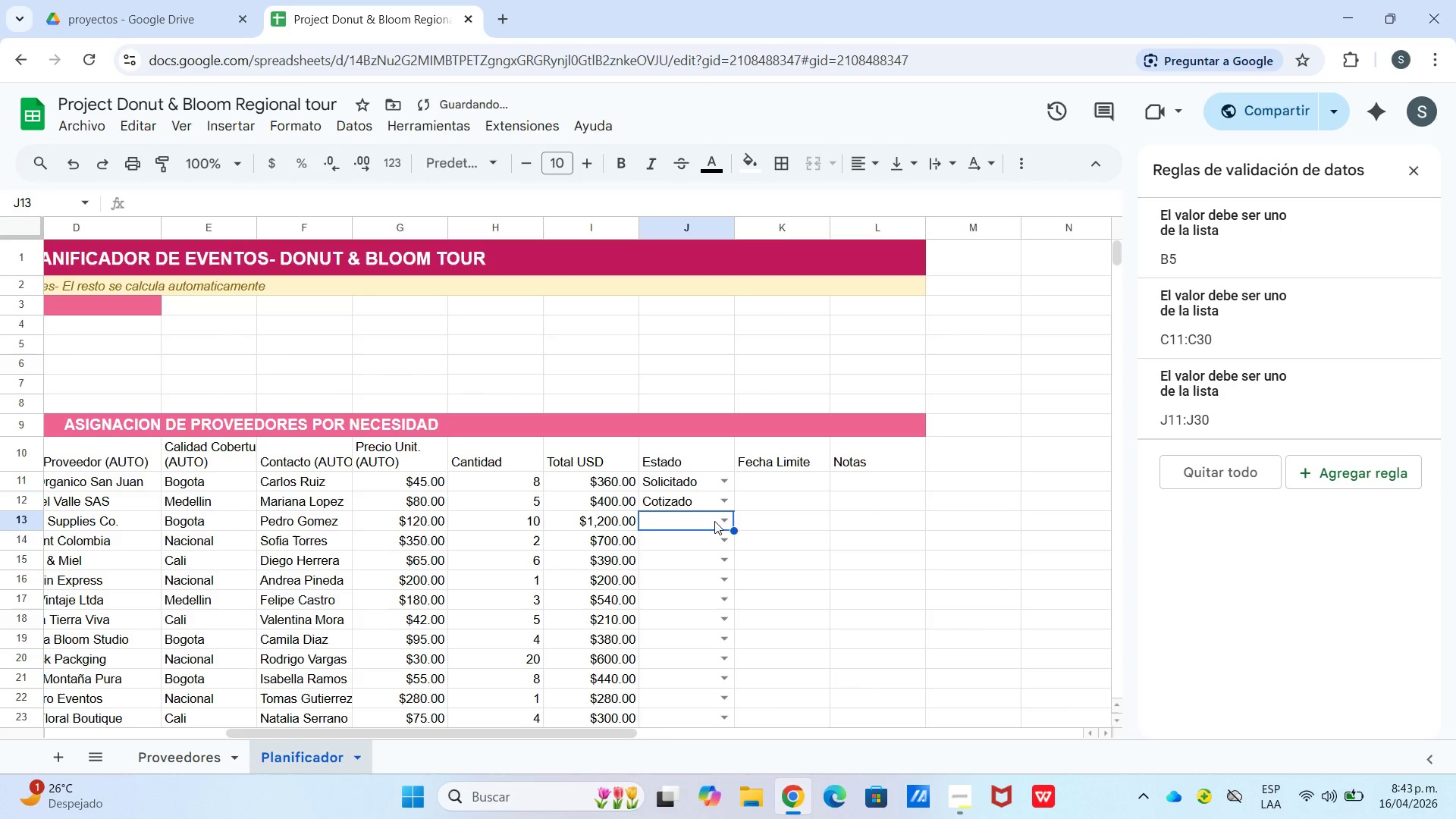 
left_click([727, 514])
 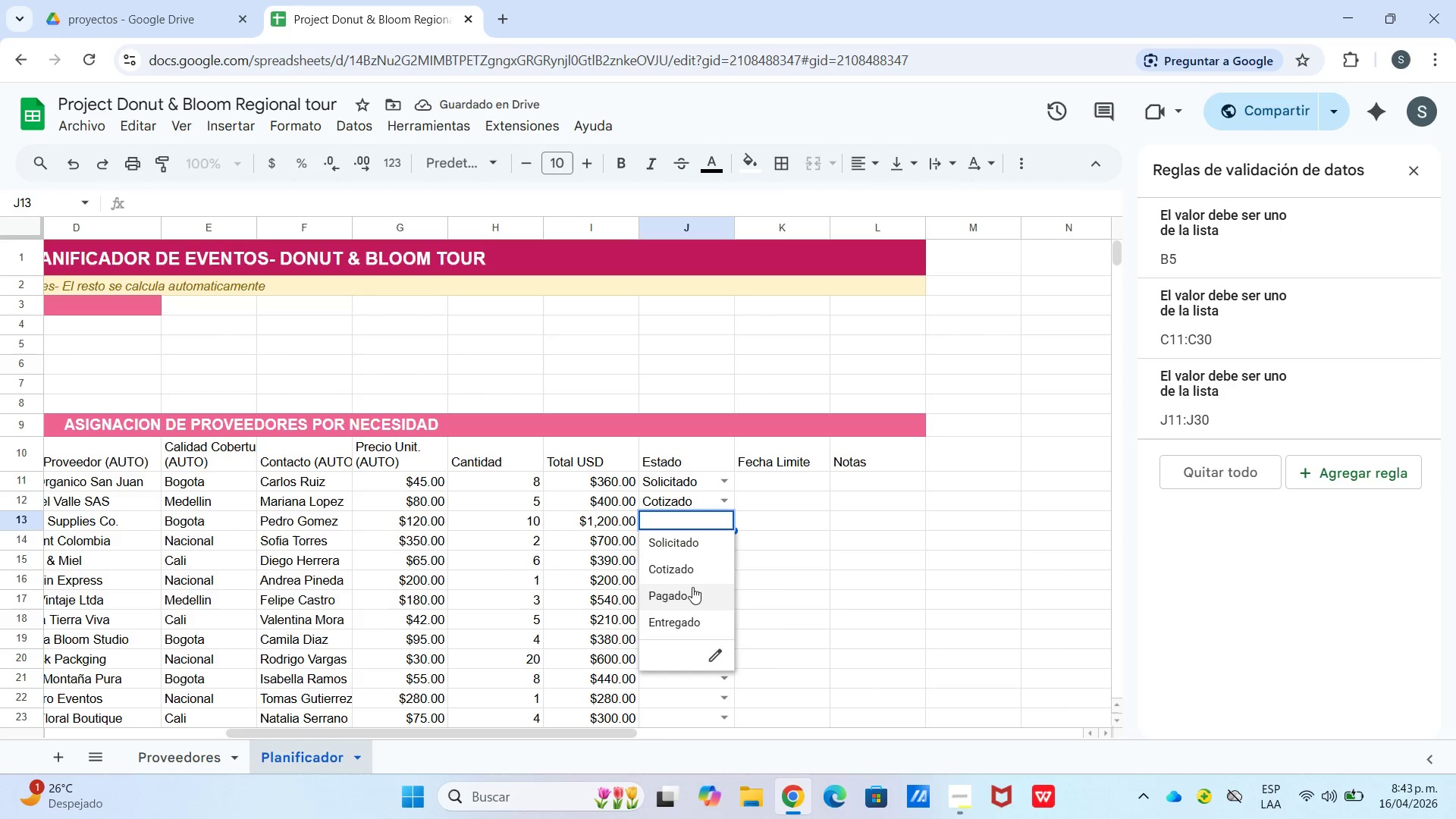 
left_click([693, 591])
 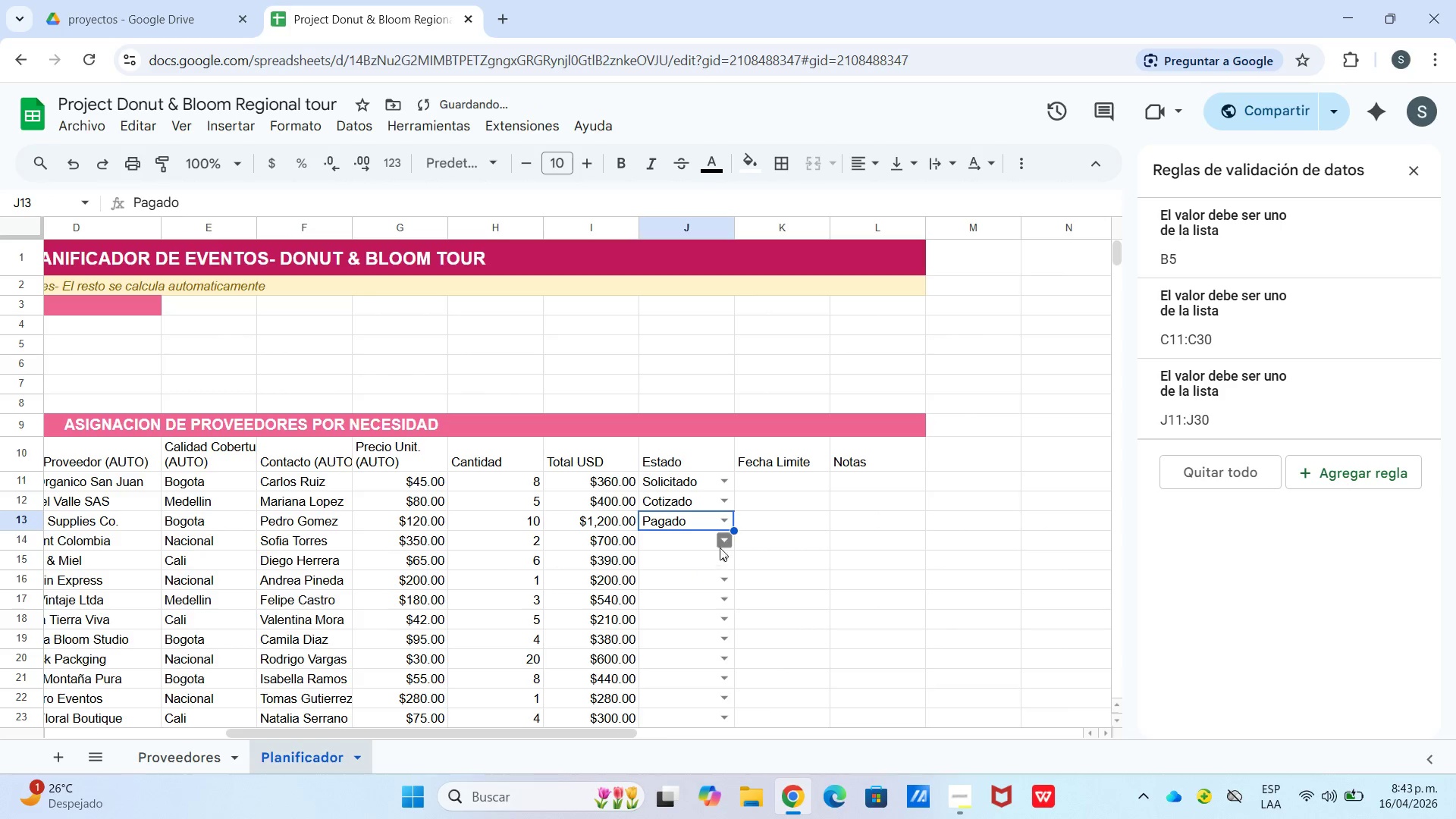 
mouse_move([714, 558])
 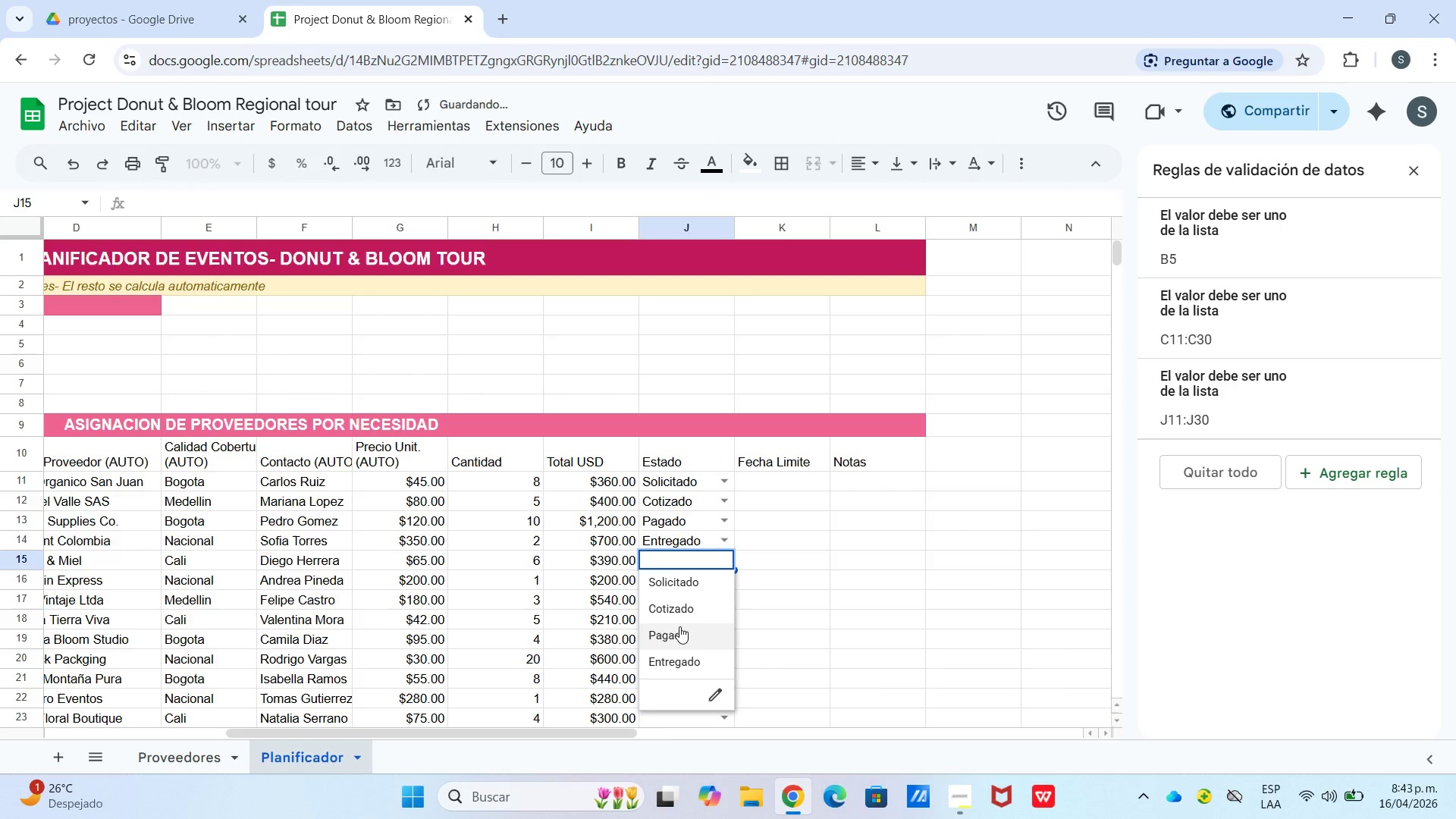 
left_click([720, 584])
 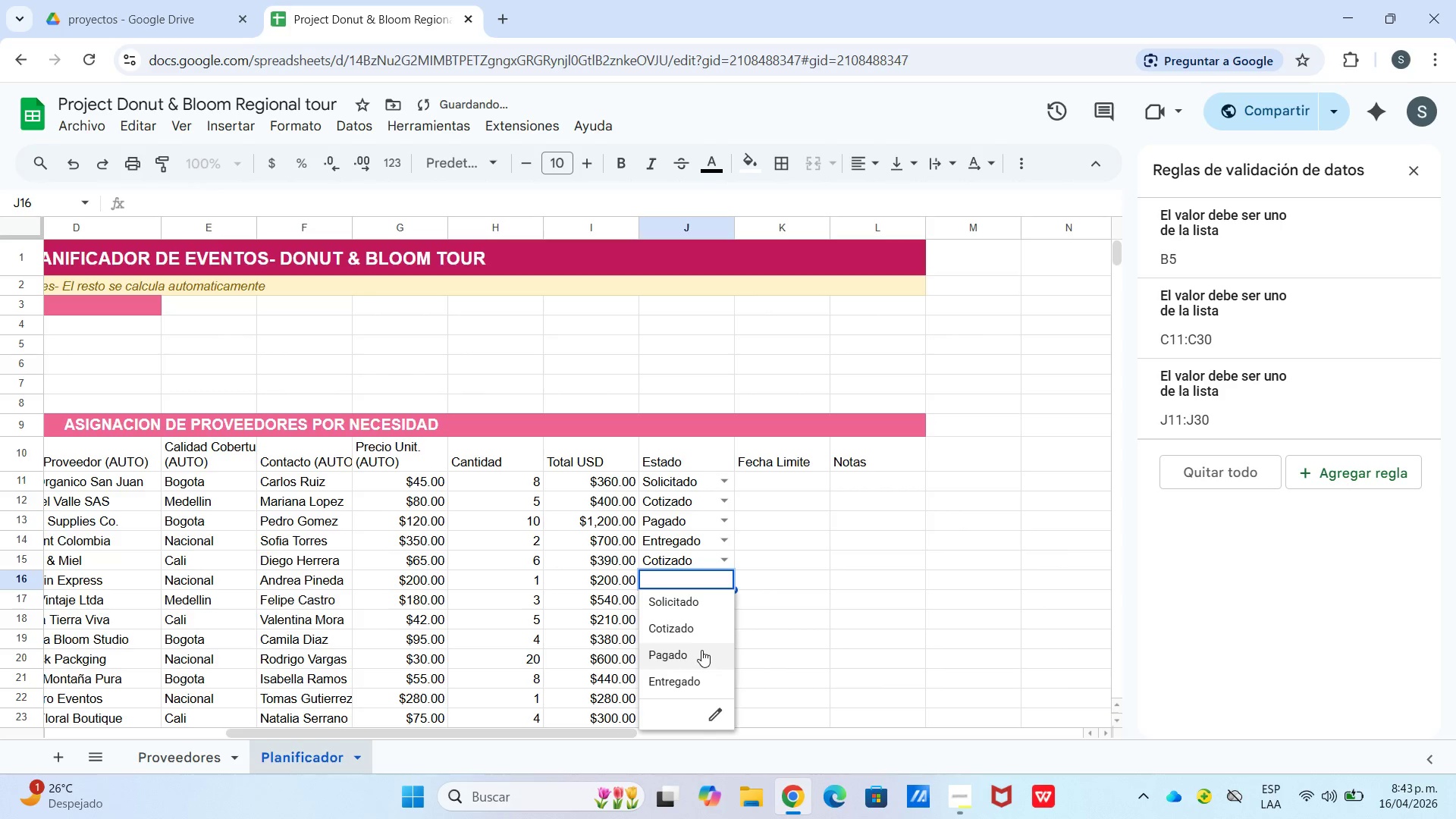 
left_click([701, 650])
 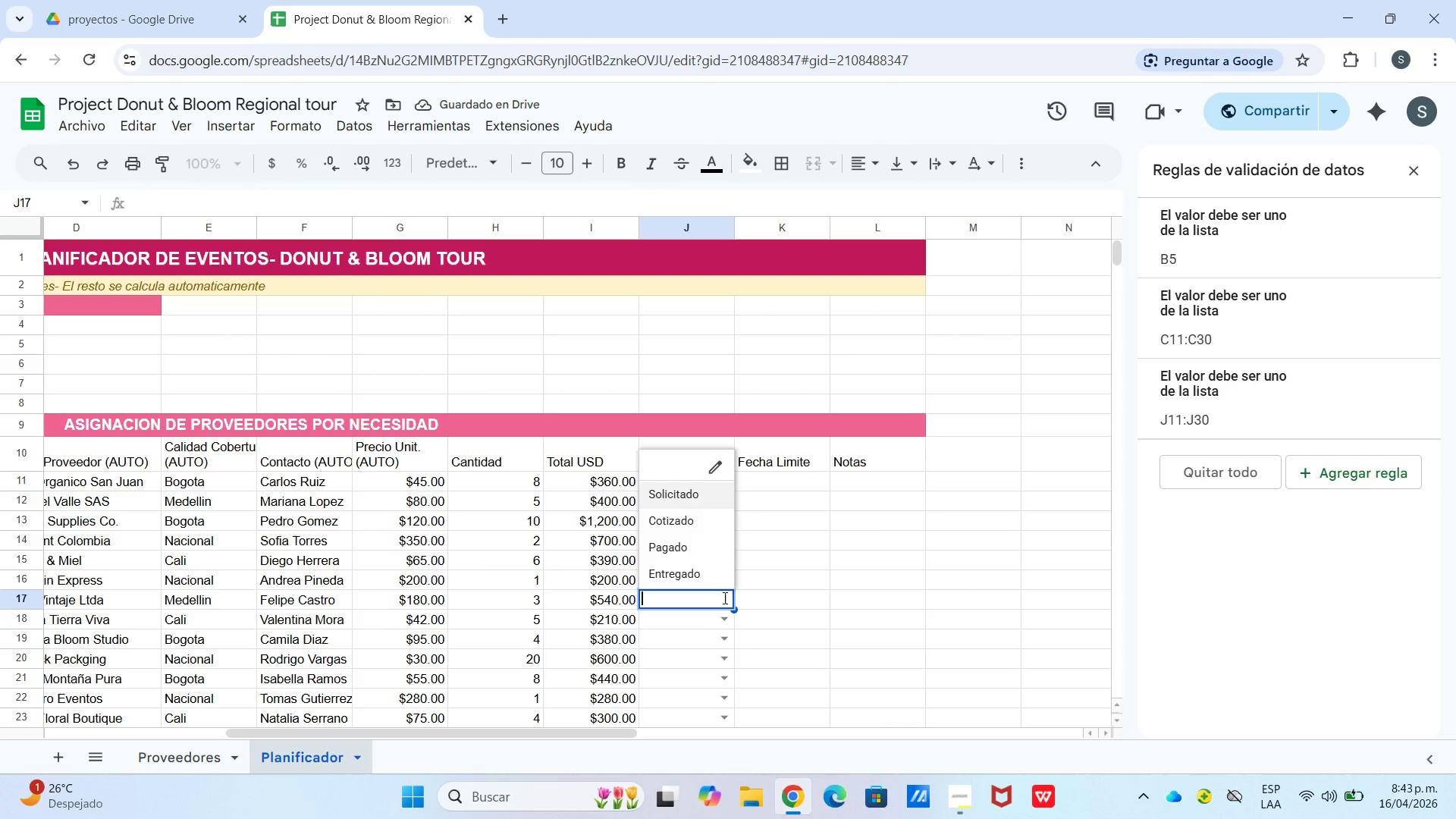 
left_click([692, 497])
 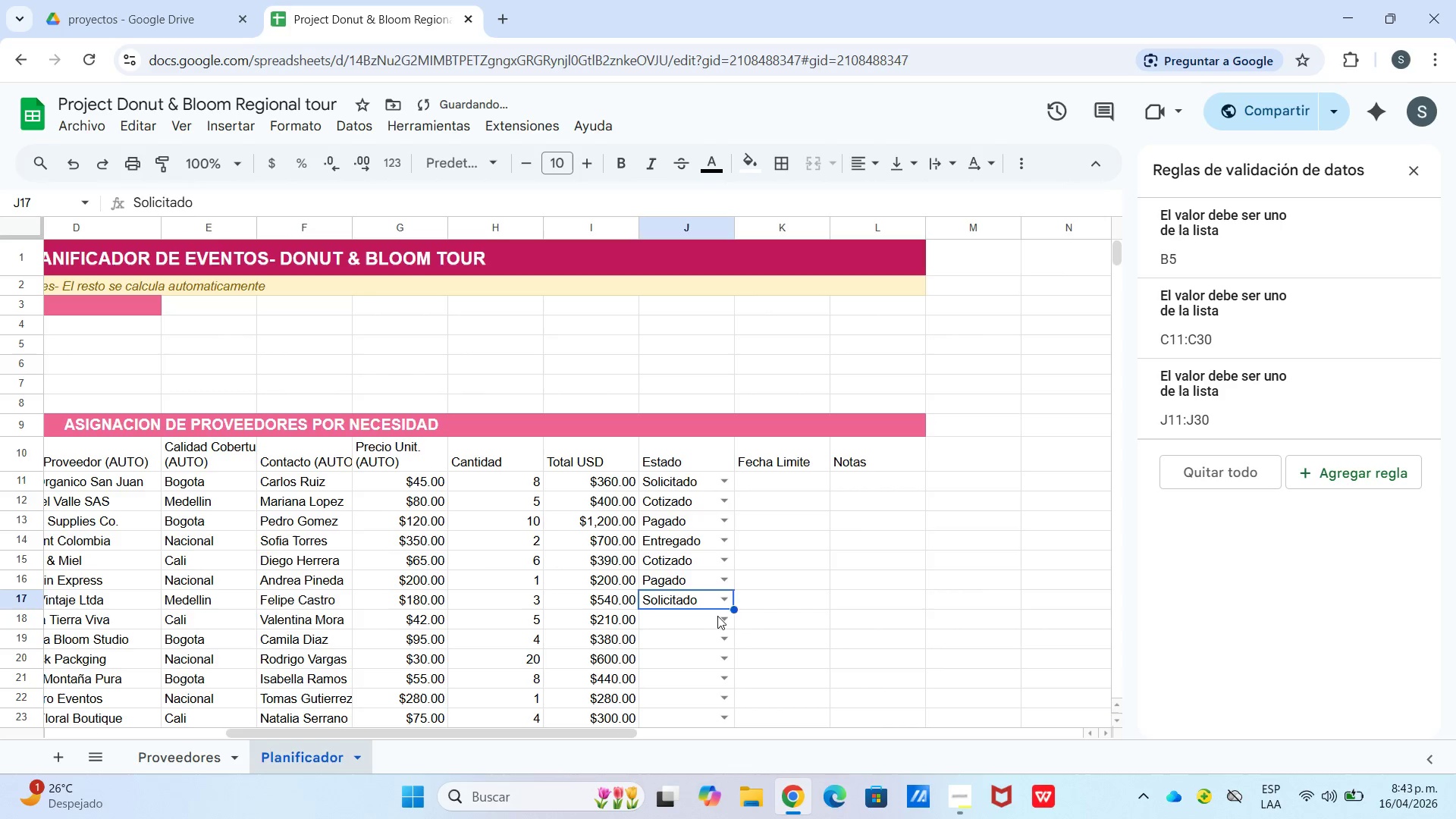 
left_click([720, 618])
 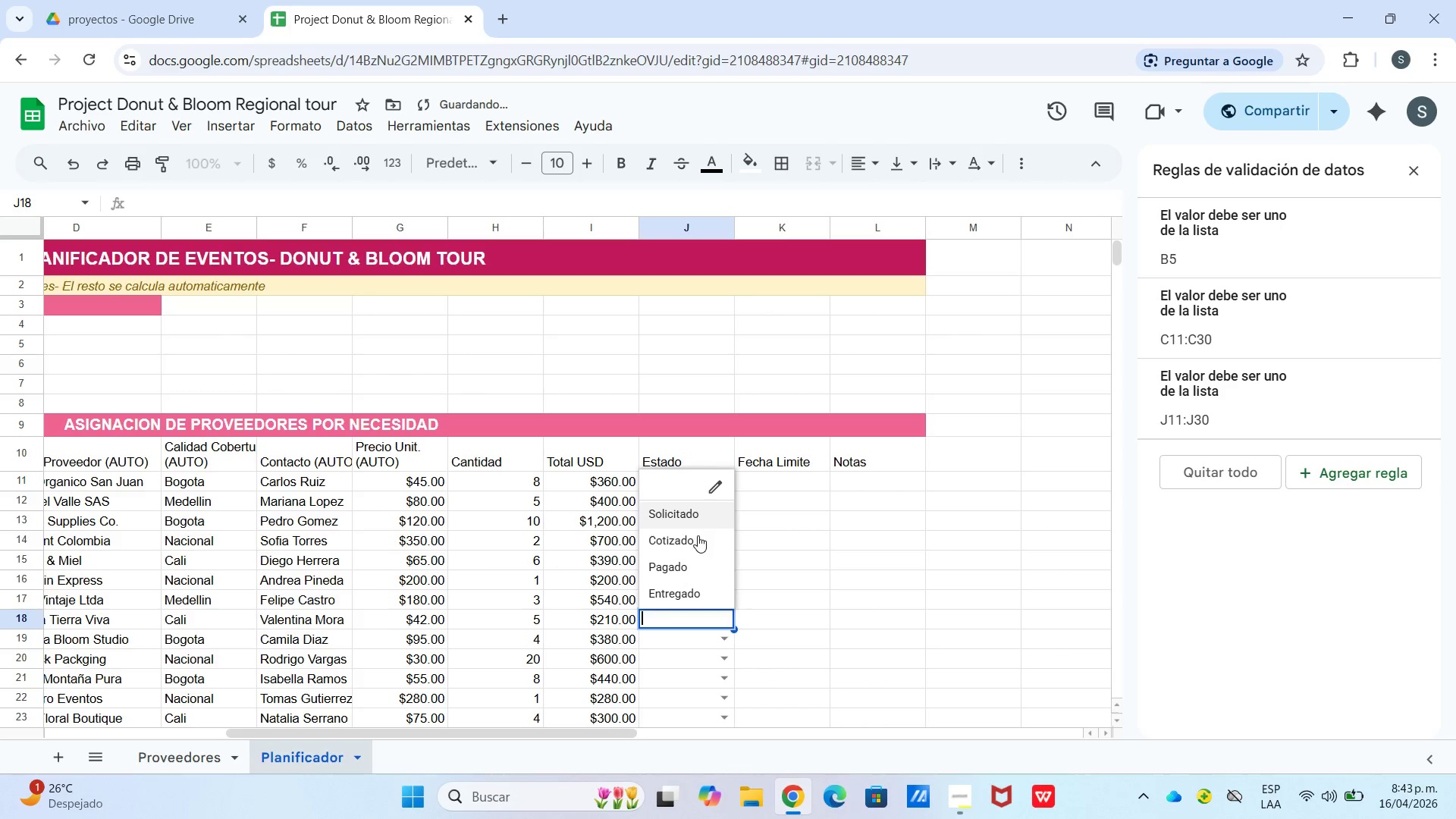 
left_click([698, 536])
 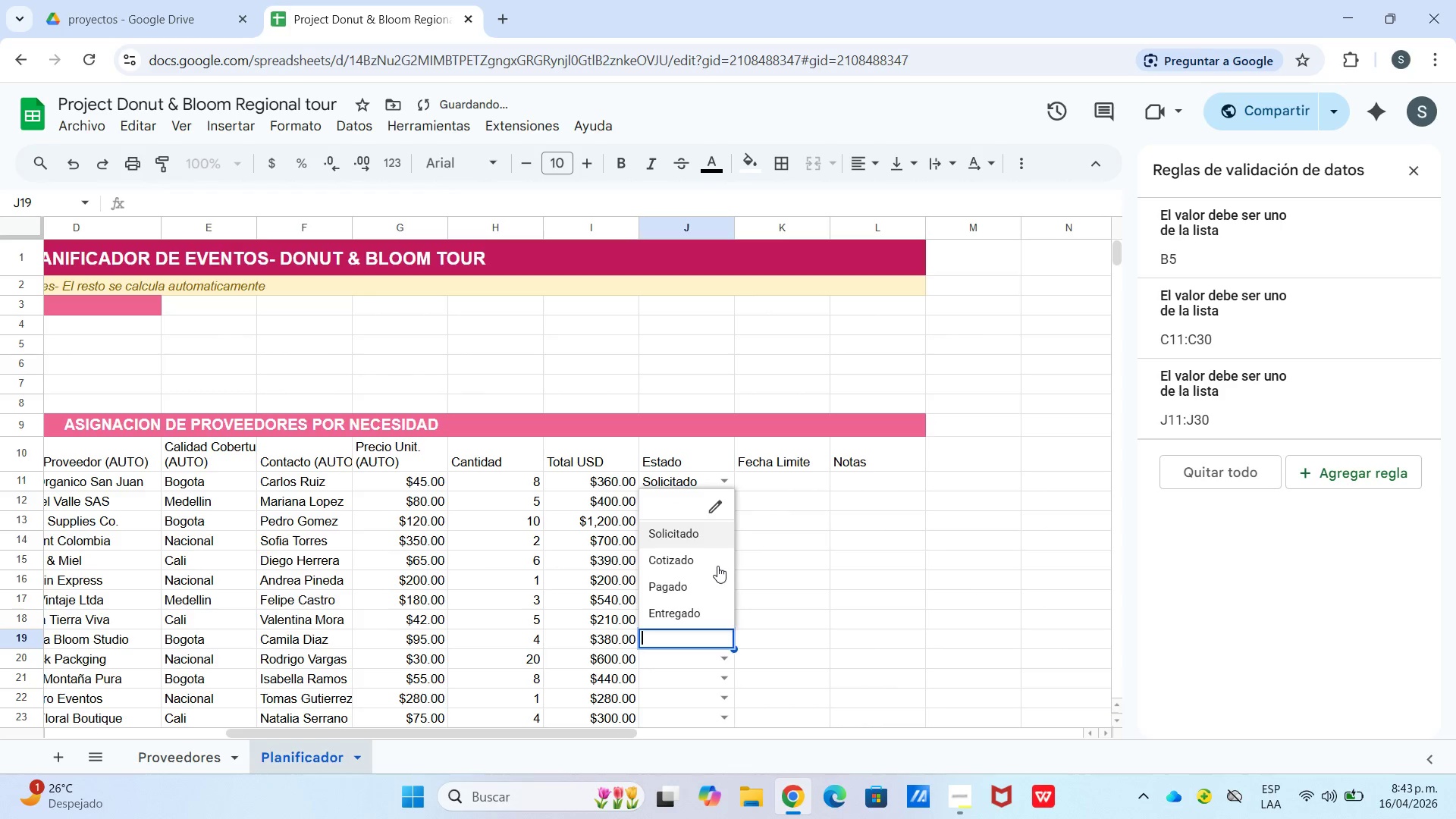 
left_click([704, 539])
 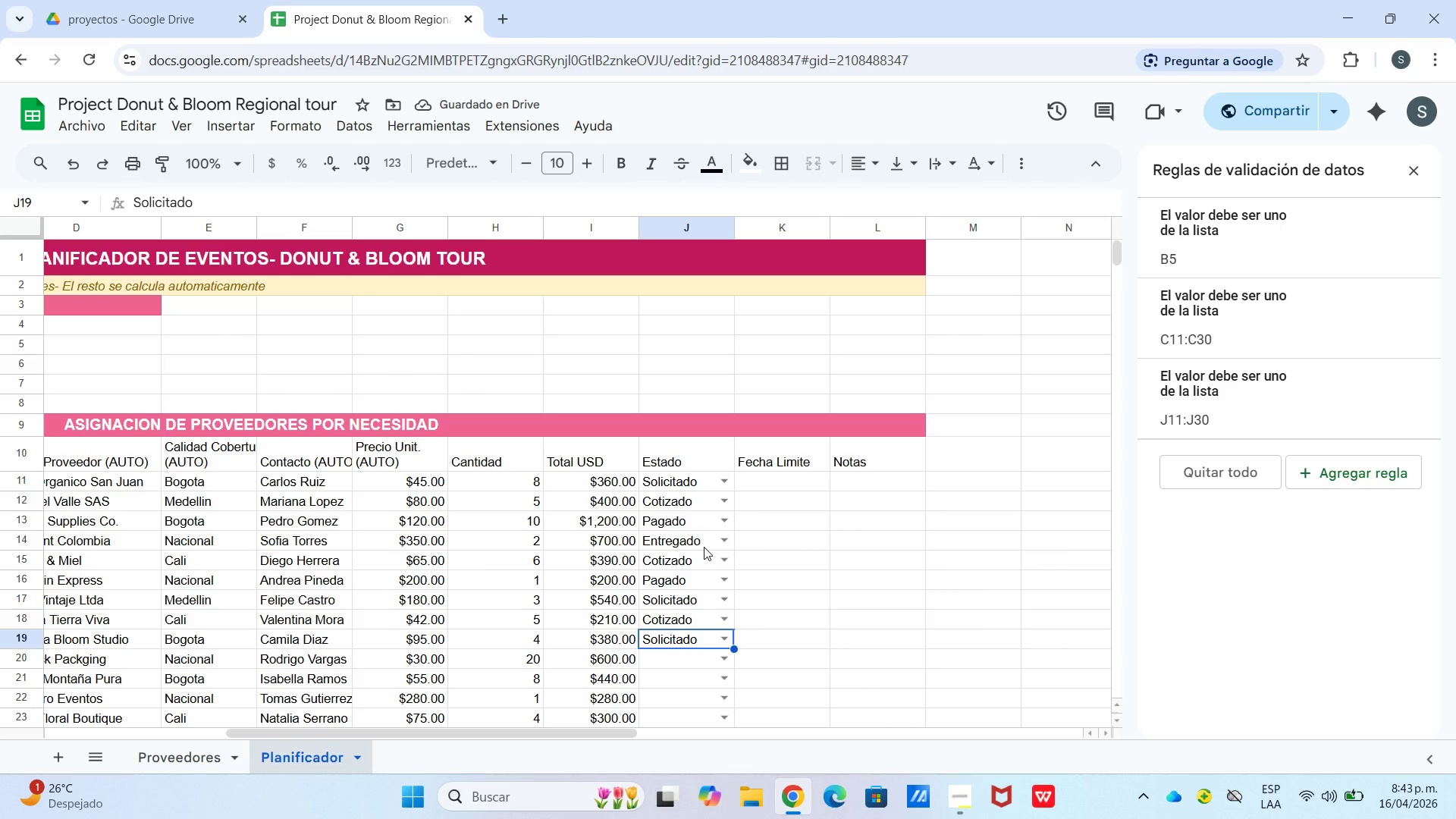 
wait(8.01)
 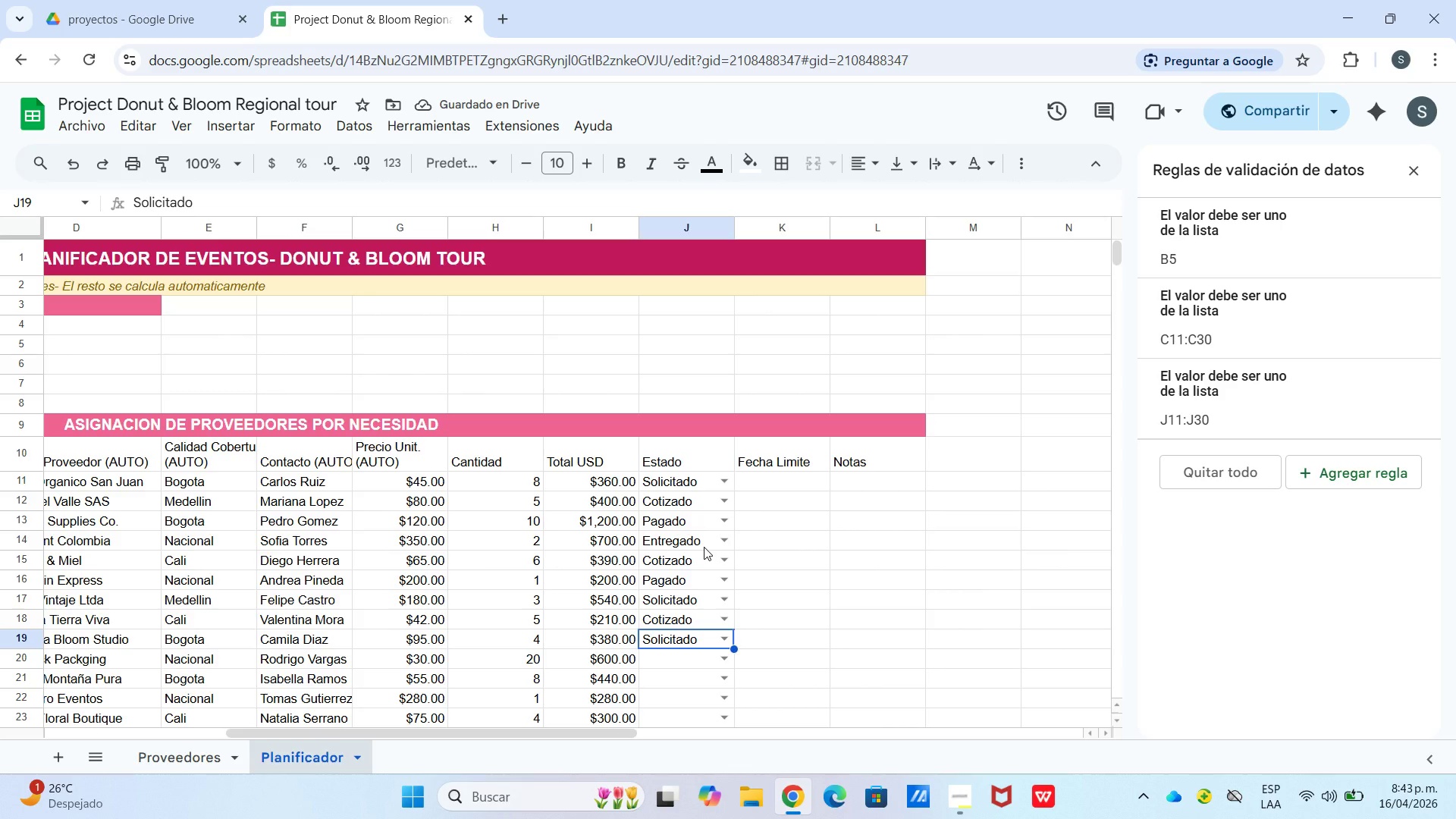 
left_click([722, 678])
 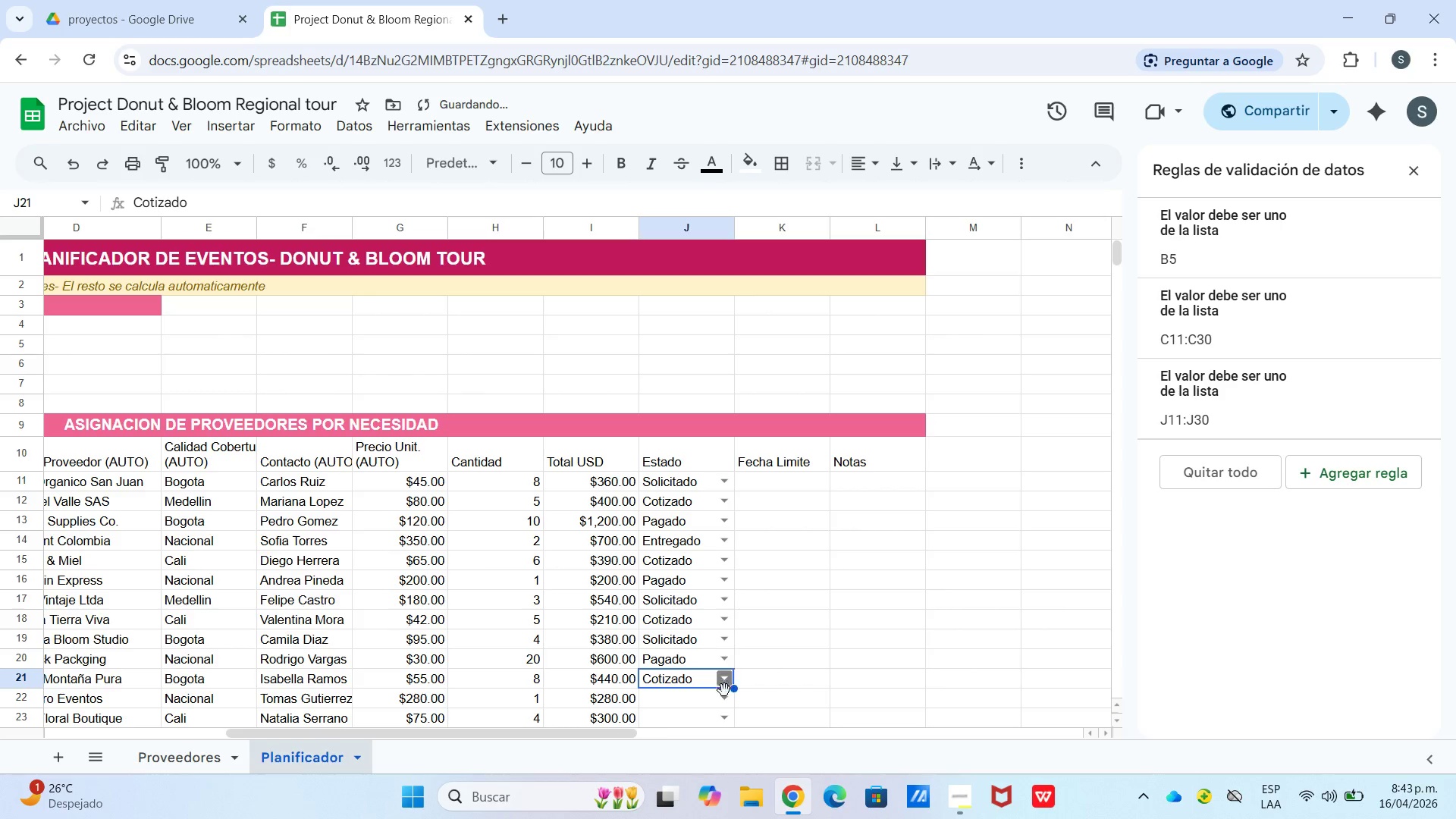 
left_click([723, 700])
 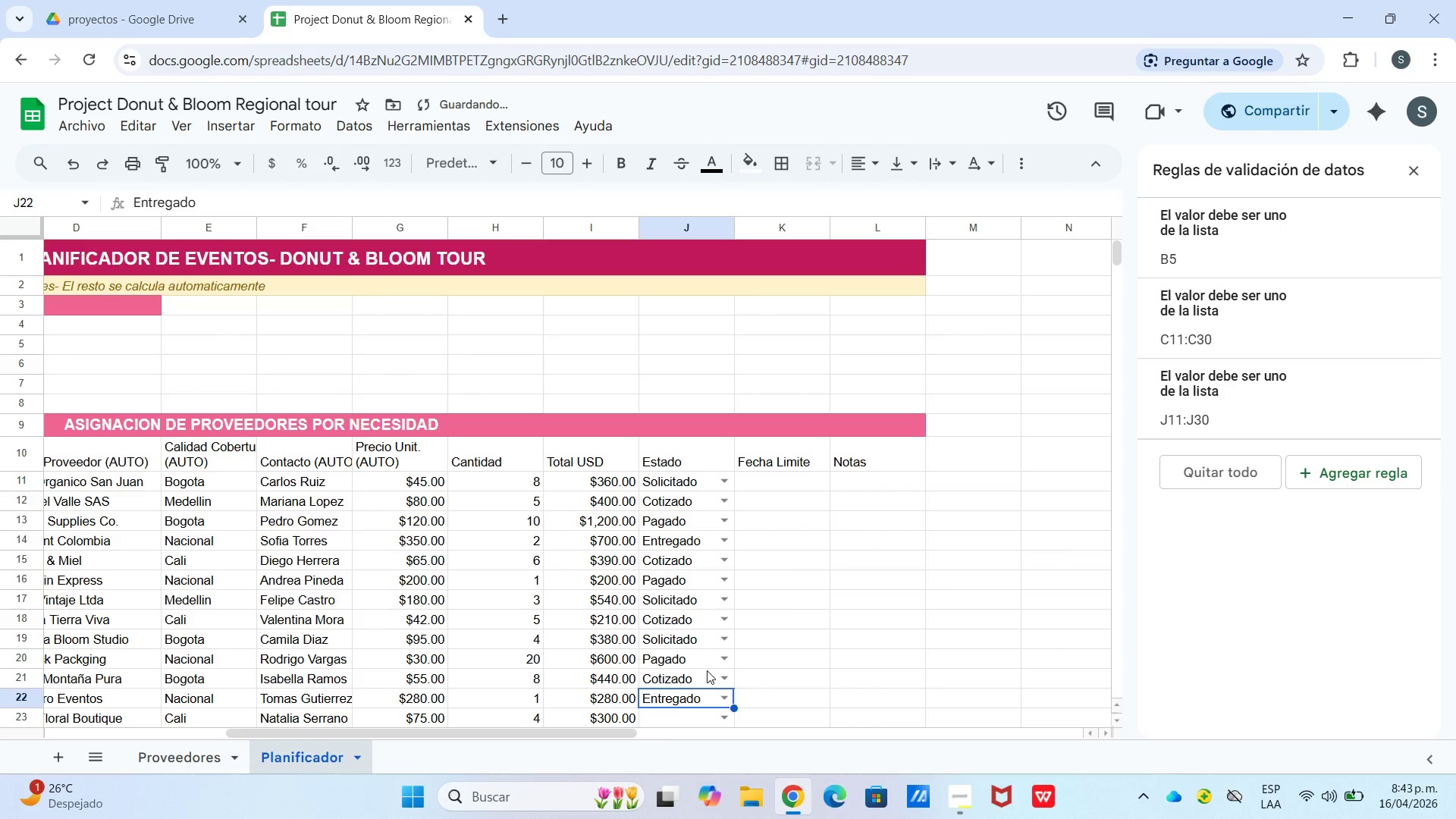 
scroll: coordinate [707, 661], scroll_direction: down, amount: 2.0
 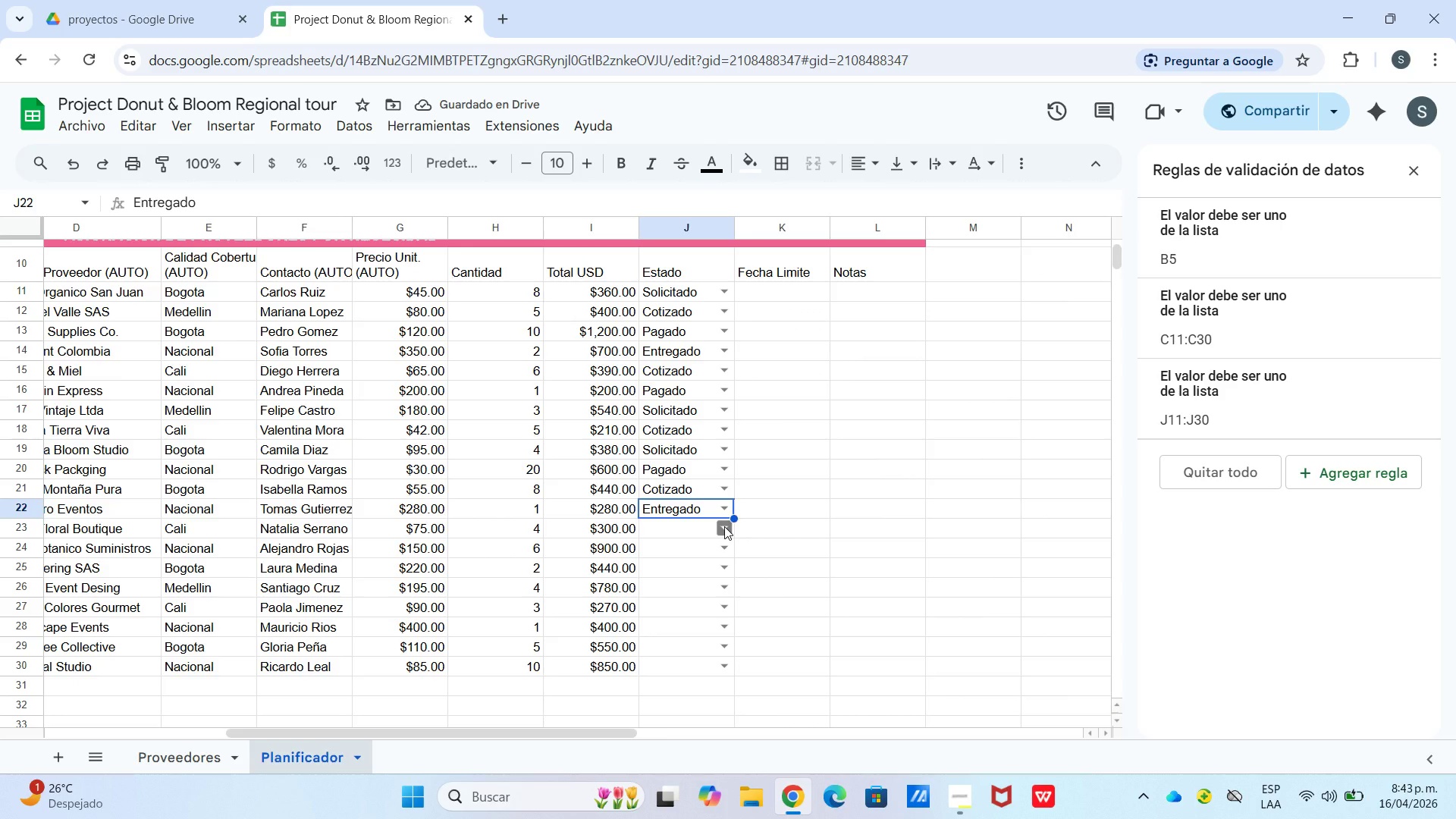 
left_click([724, 526])
 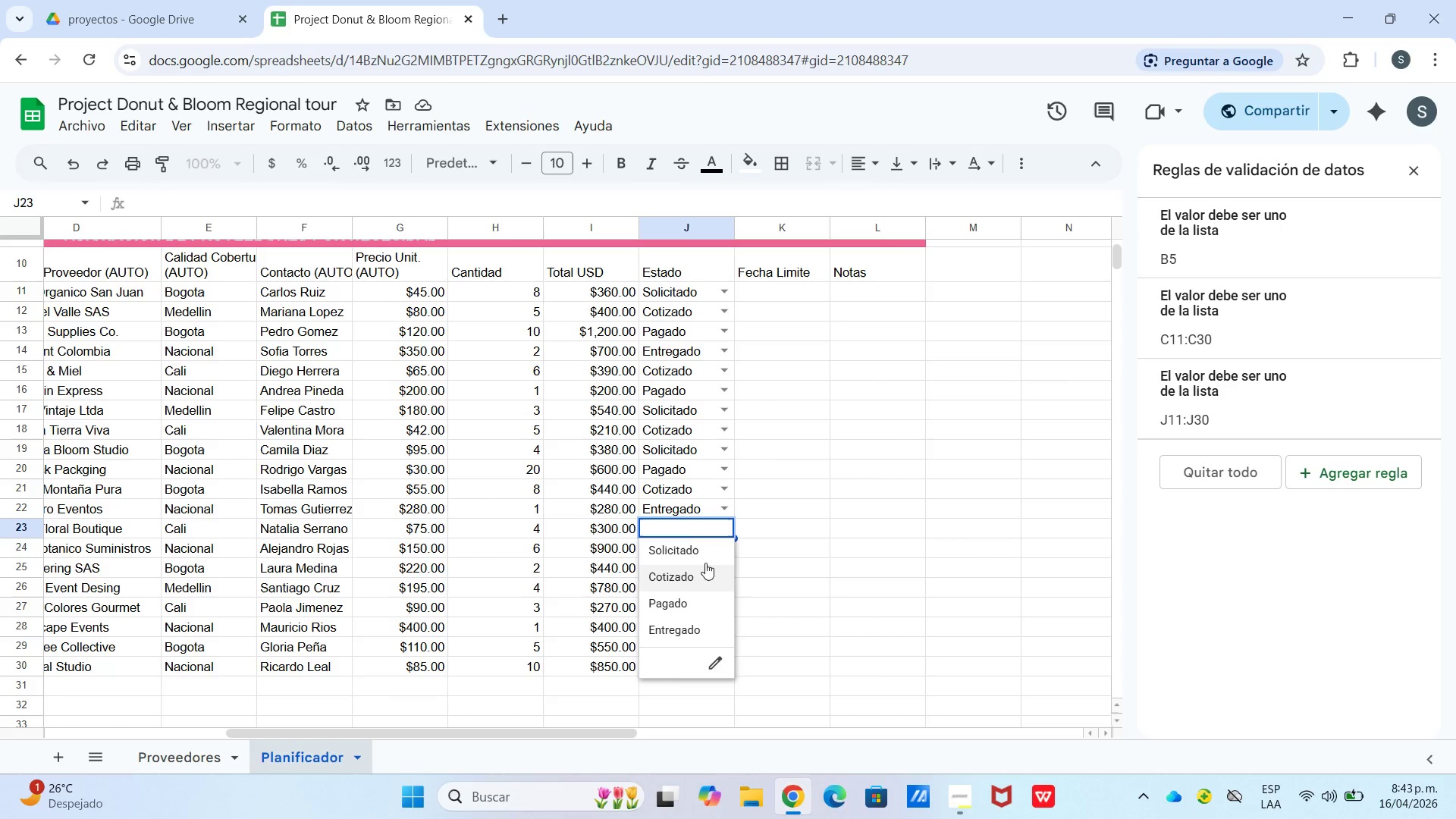 
left_click([705, 559])
 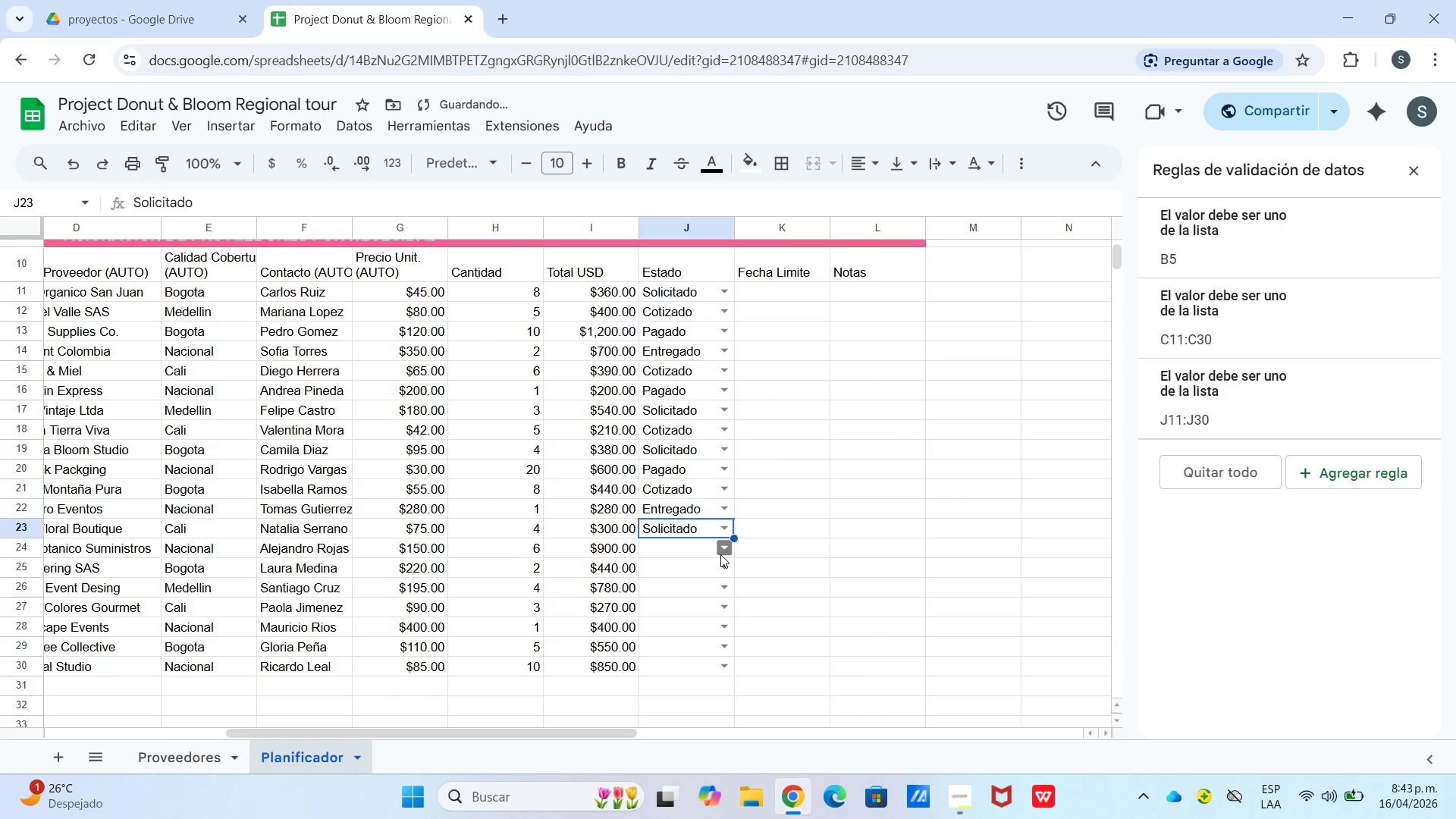 
left_click([720, 554])
 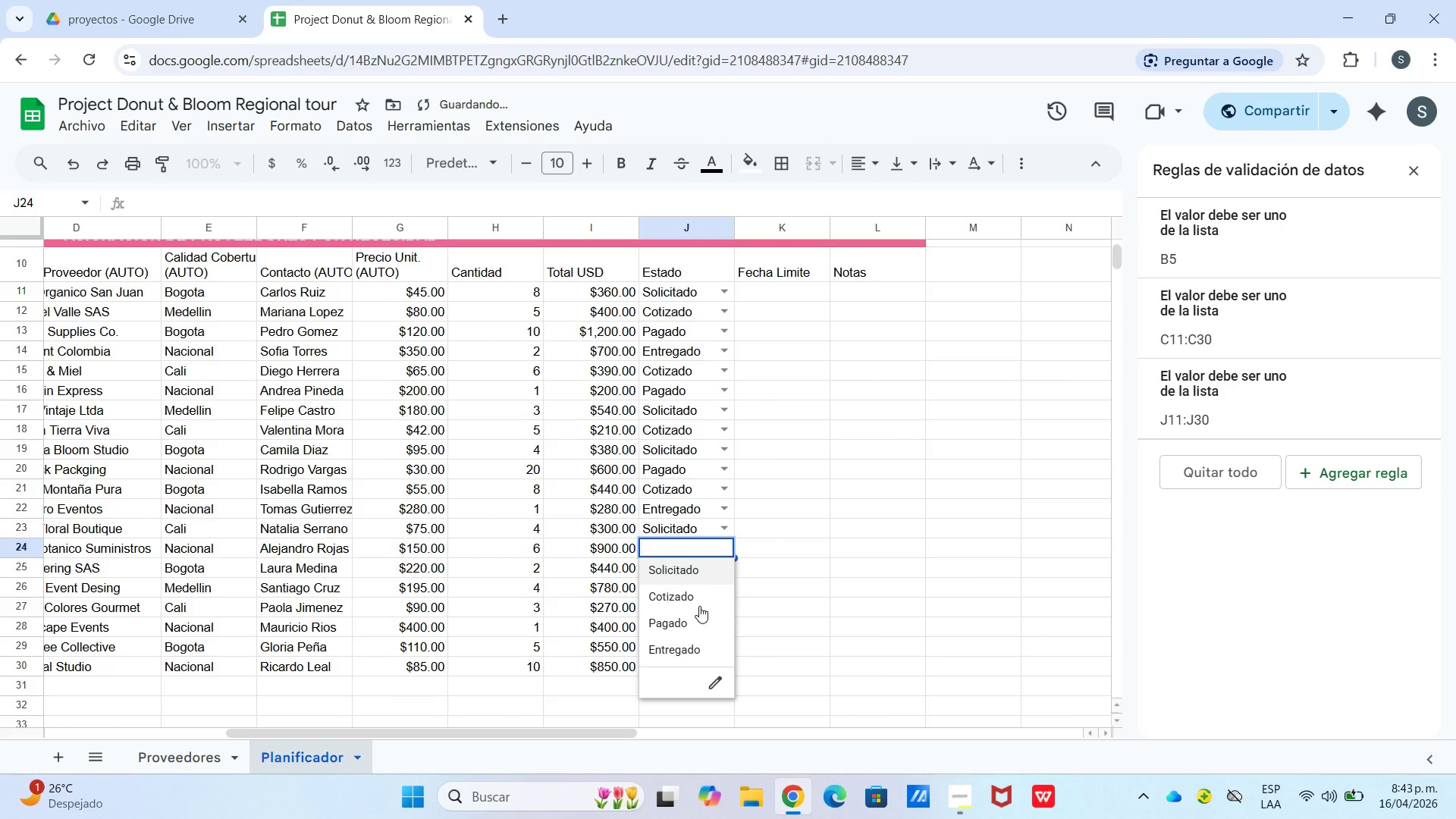 
left_click([697, 595])
 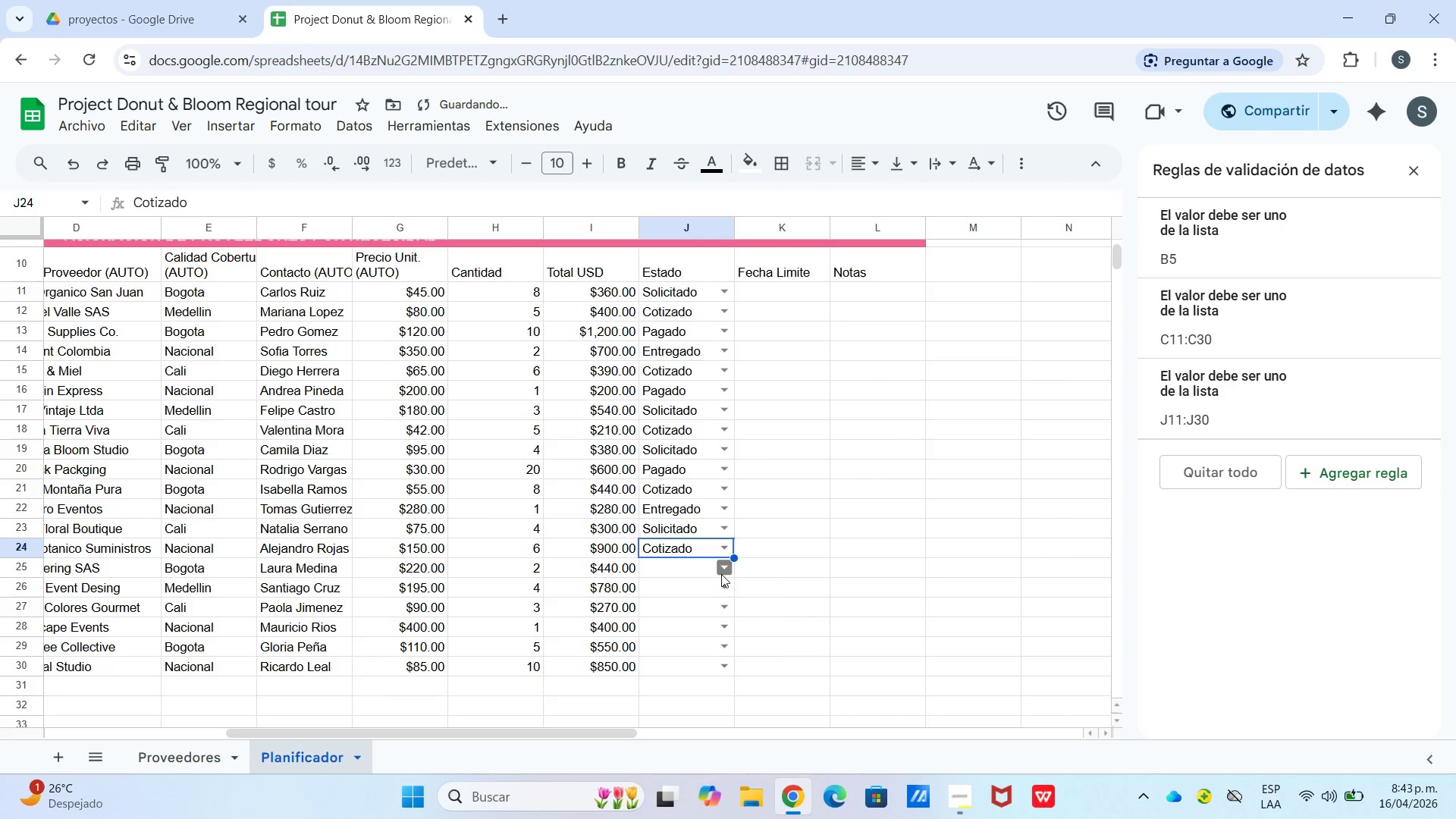 
left_click([721, 570])
 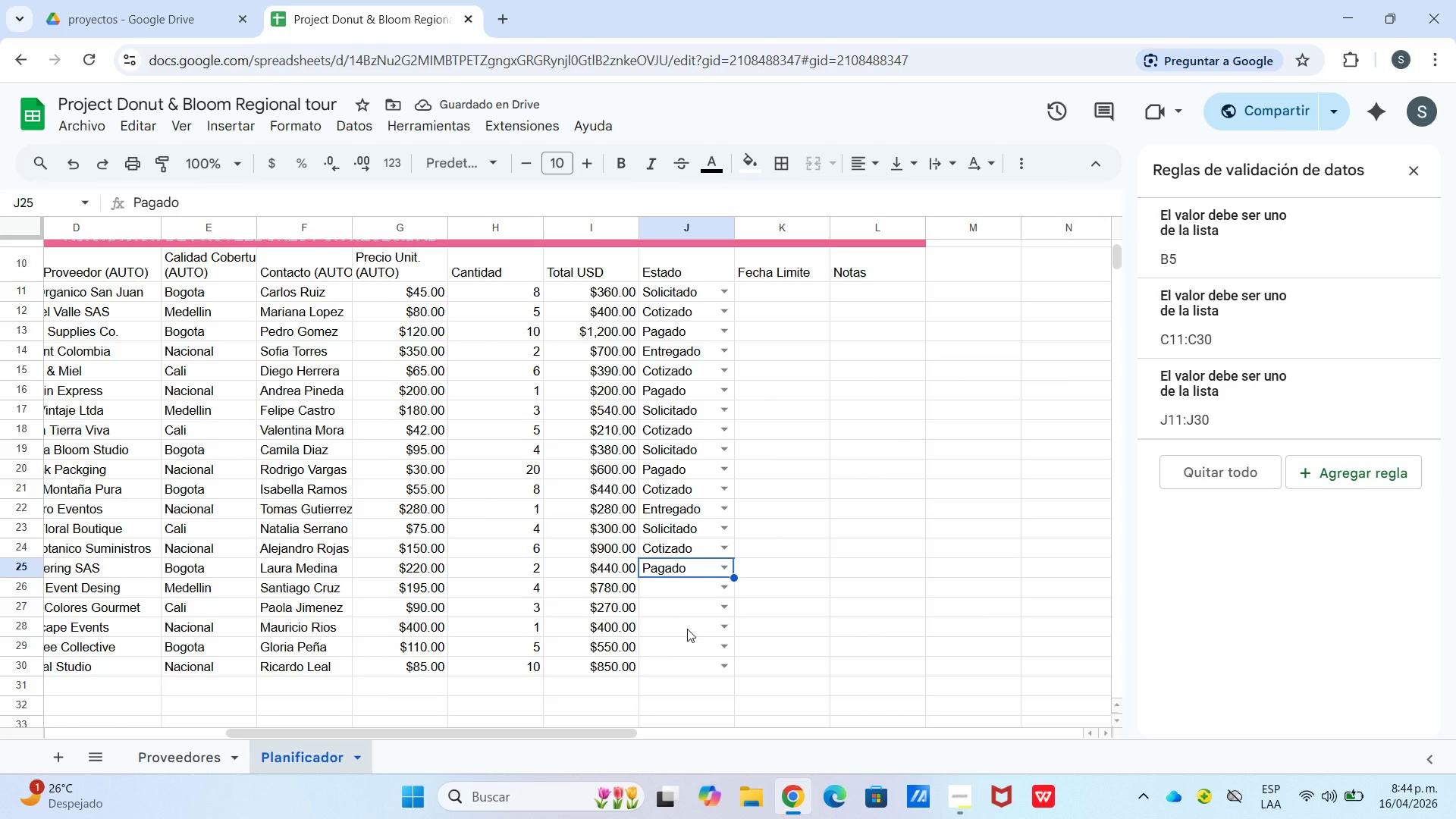 
wait(6.62)
 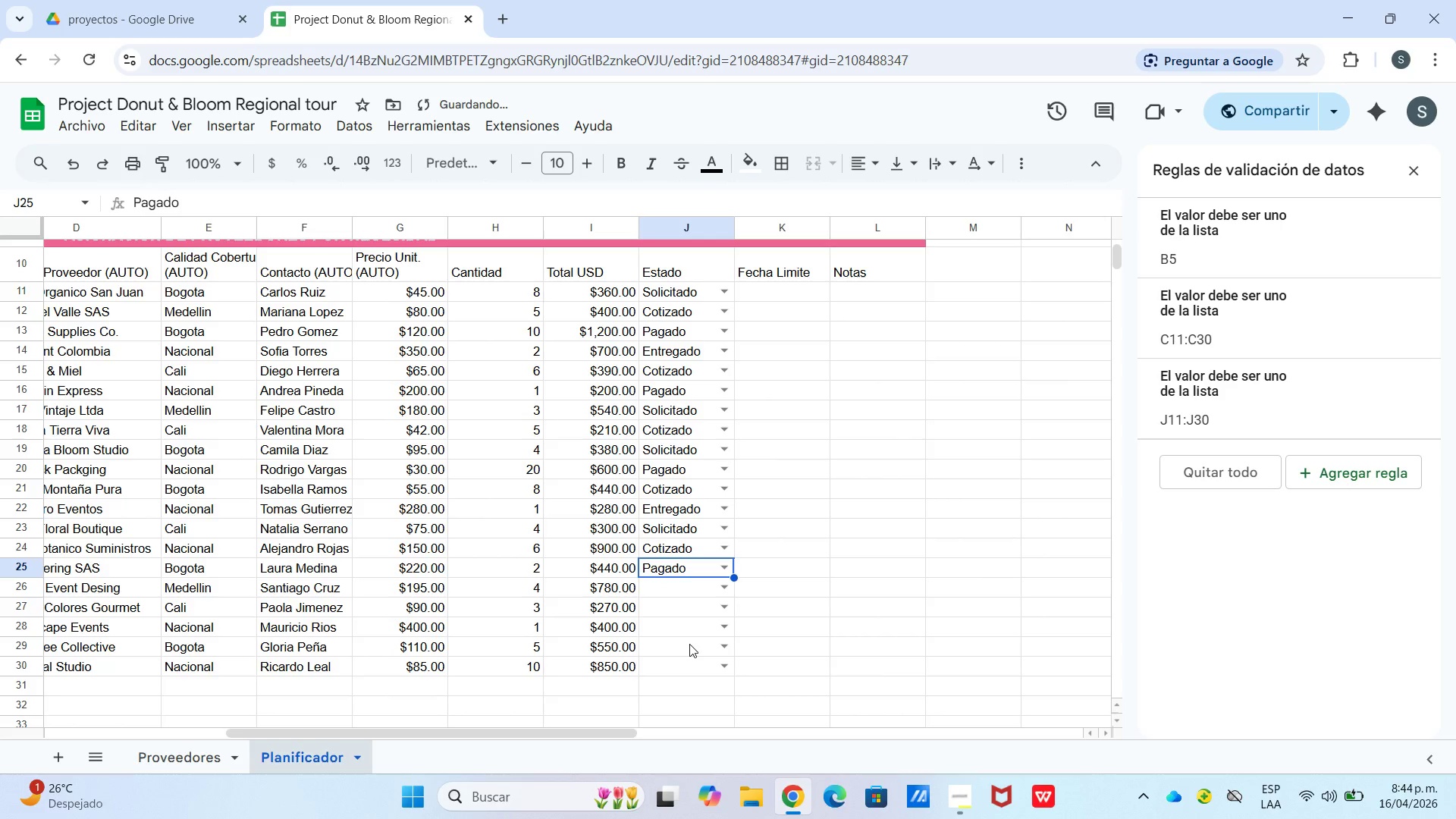 
left_click([708, 582])
 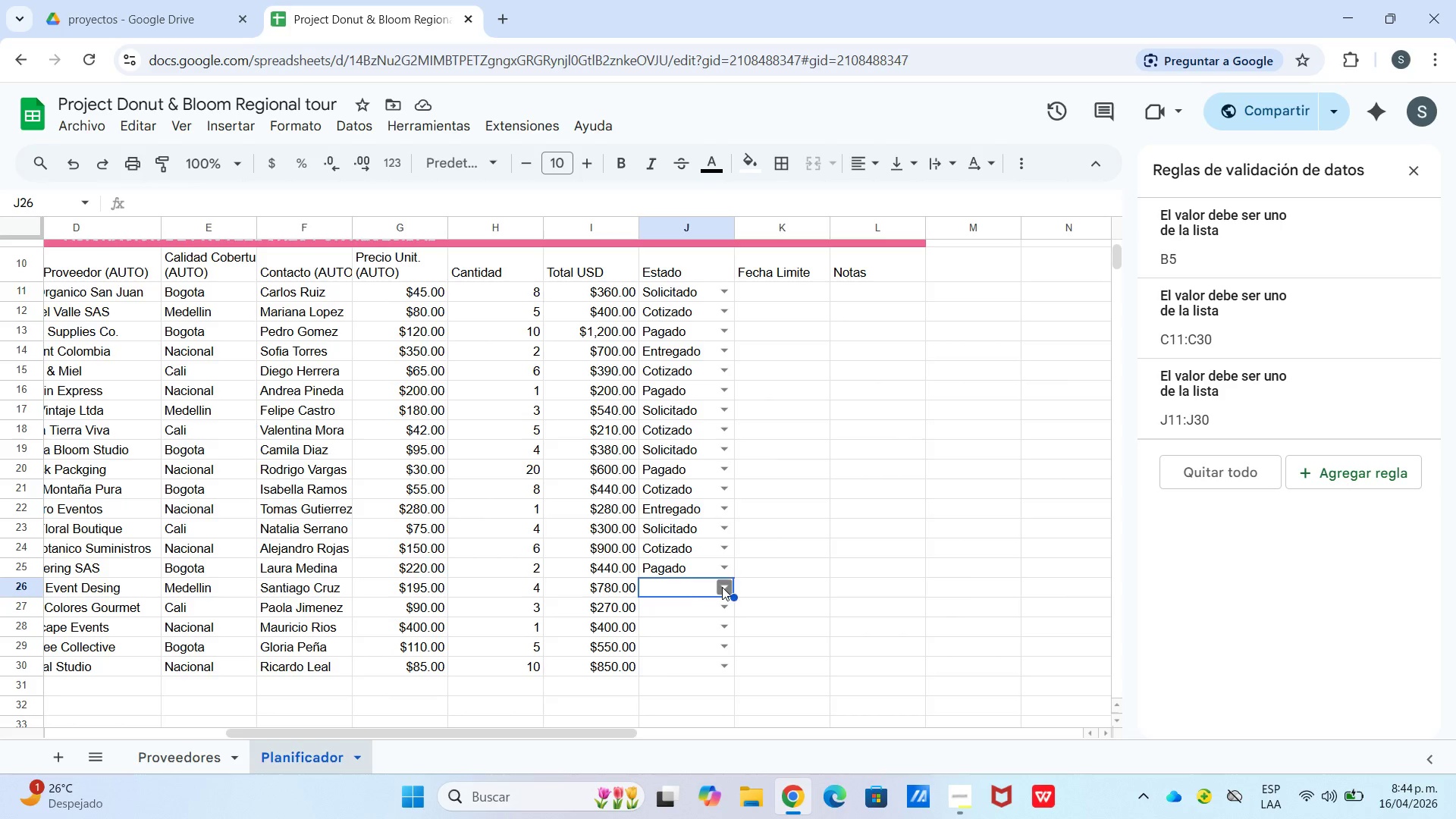 
left_click([722, 587])
 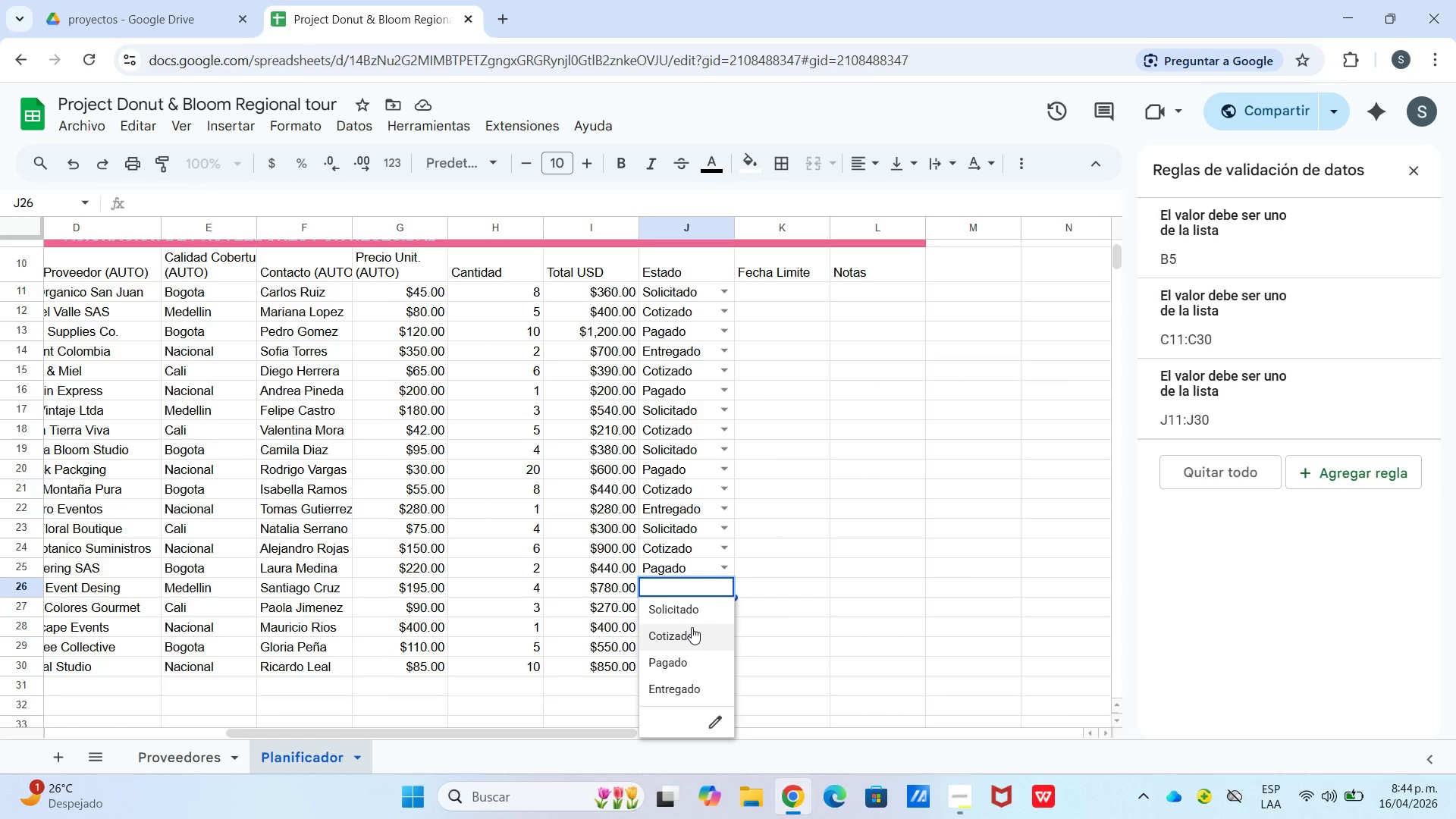 
left_click([694, 604])
 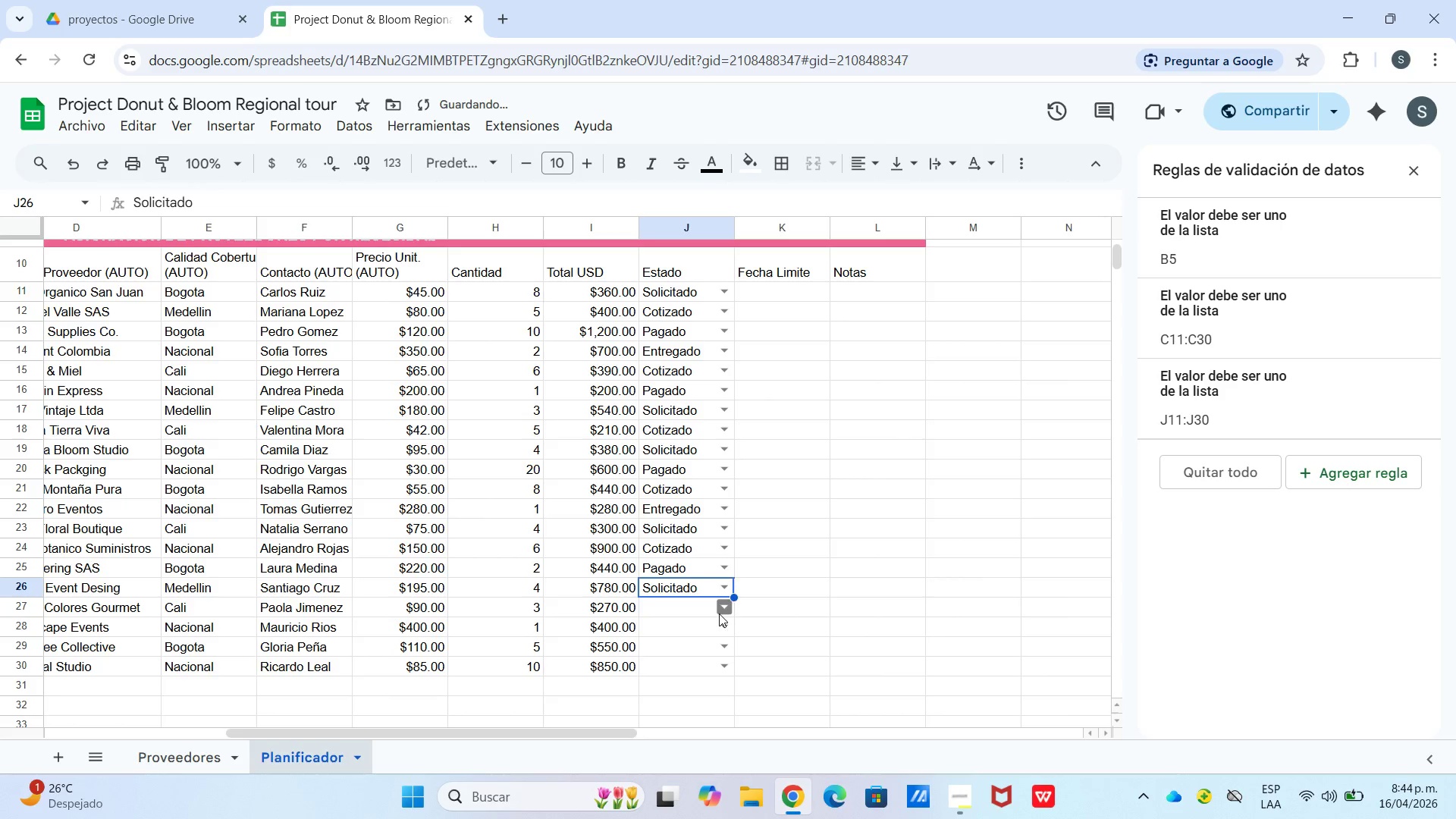 
left_click([719, 613])
 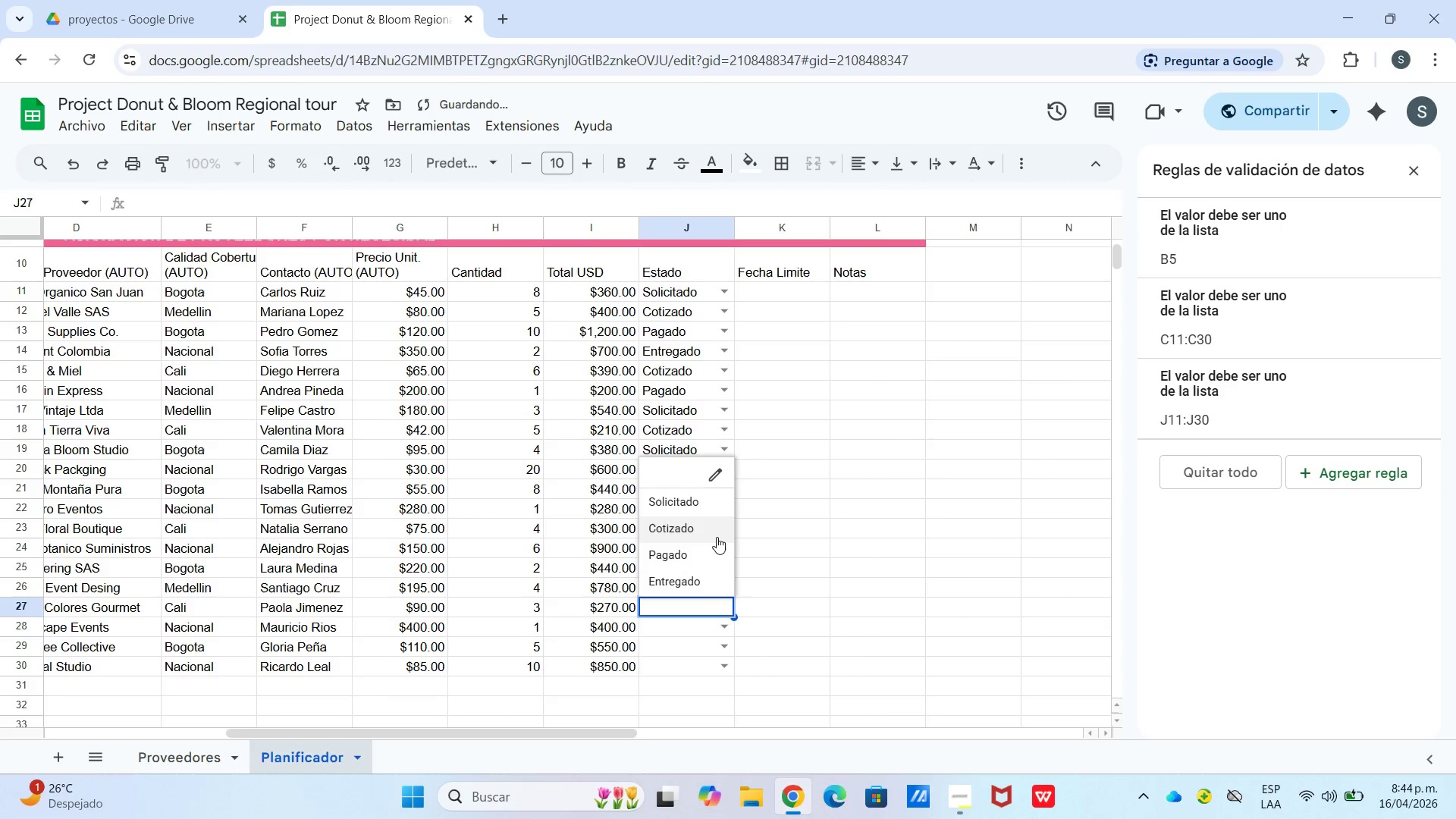 
left_click([717, 537])
 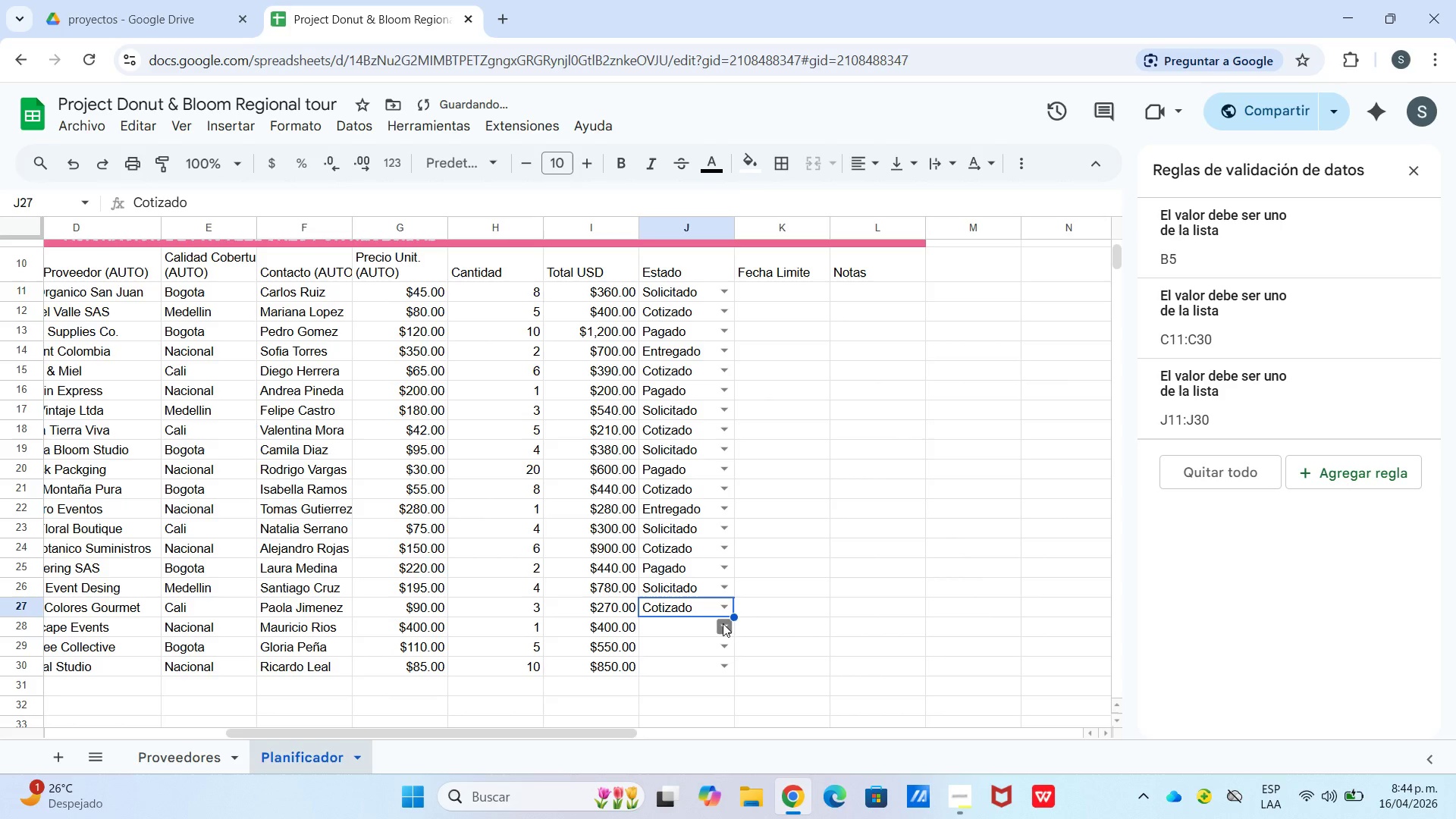 
left_click([723, 628])
 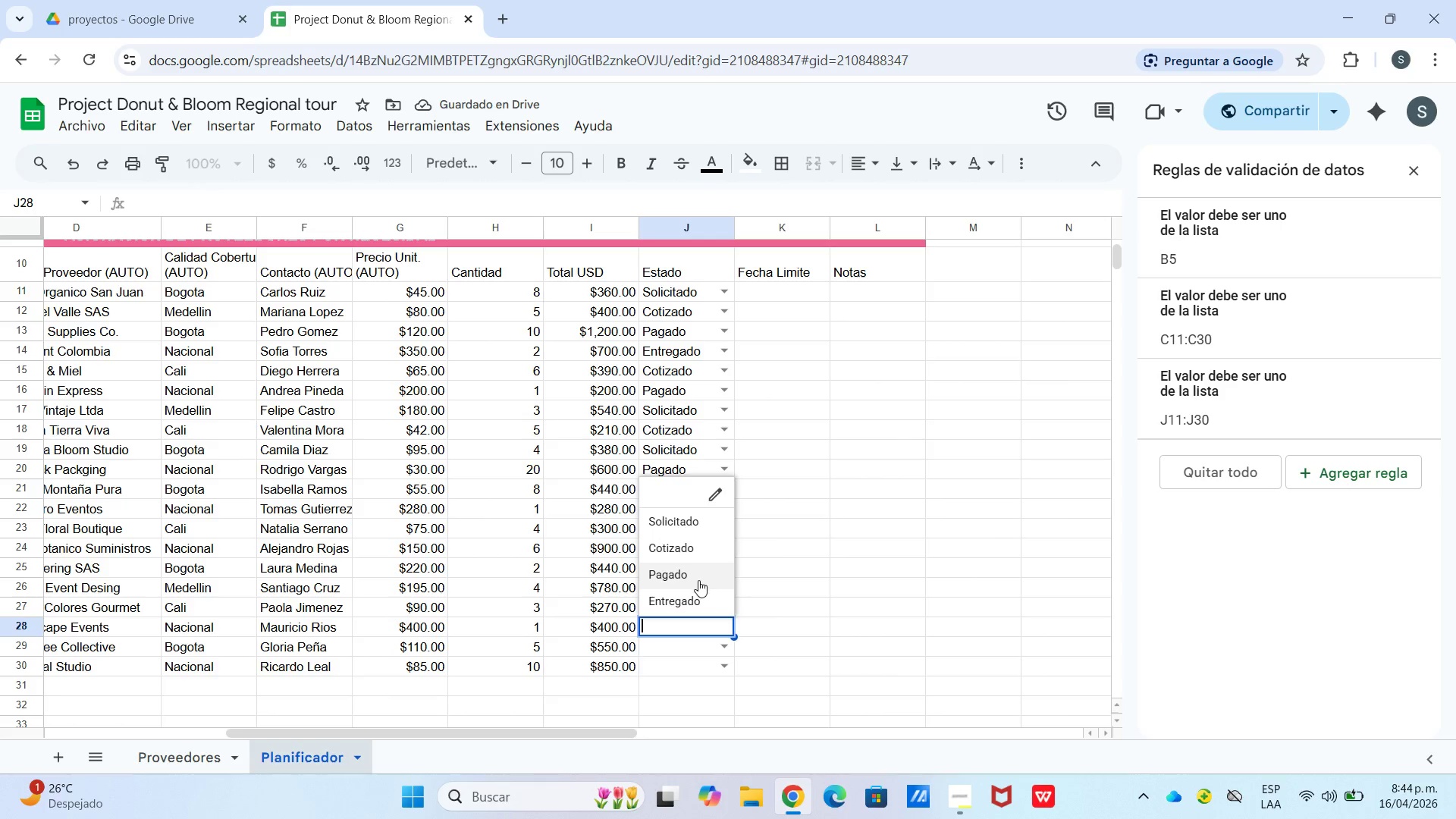 
left_click([698, 580])
 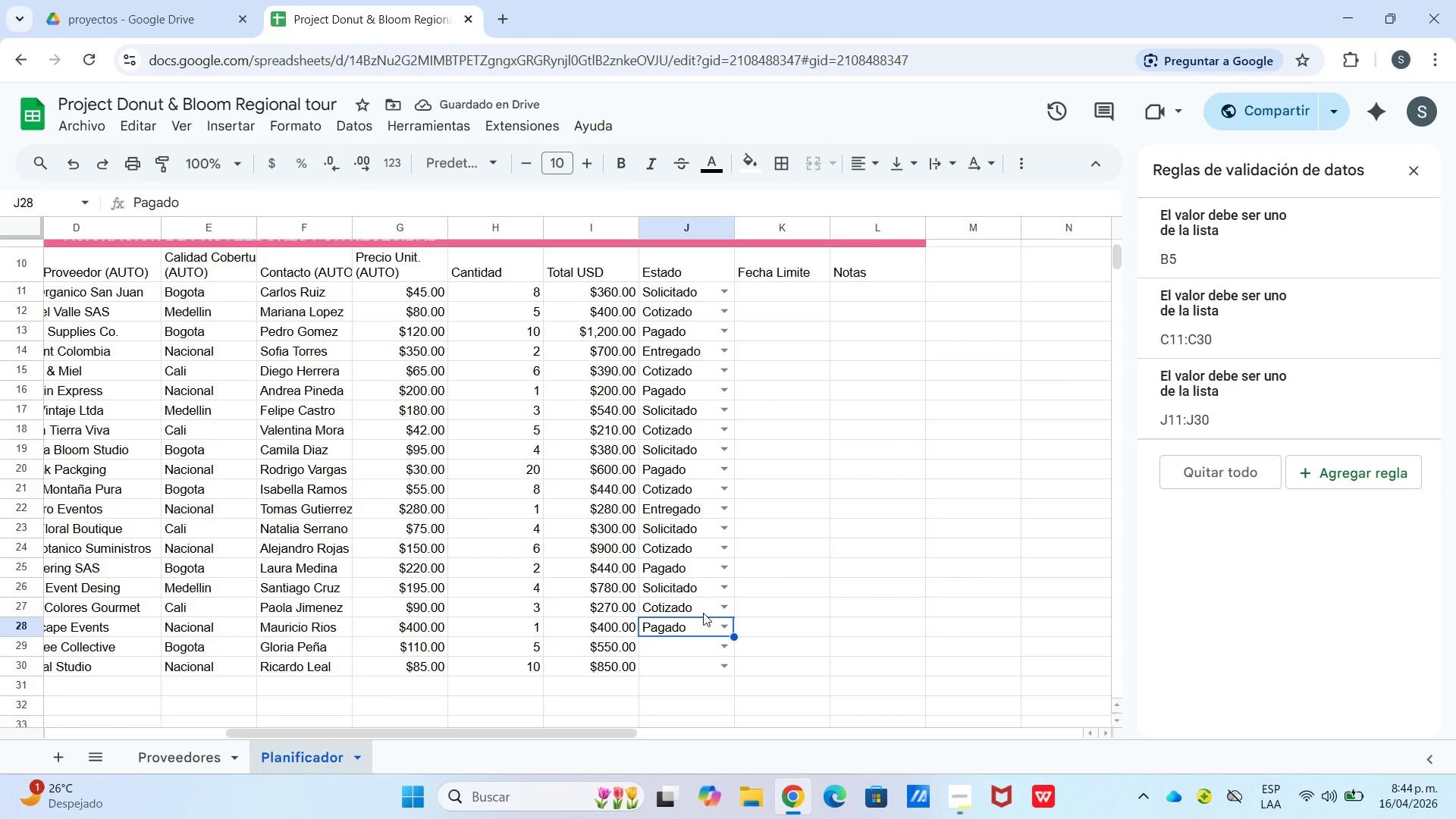 
wait(5.02)
 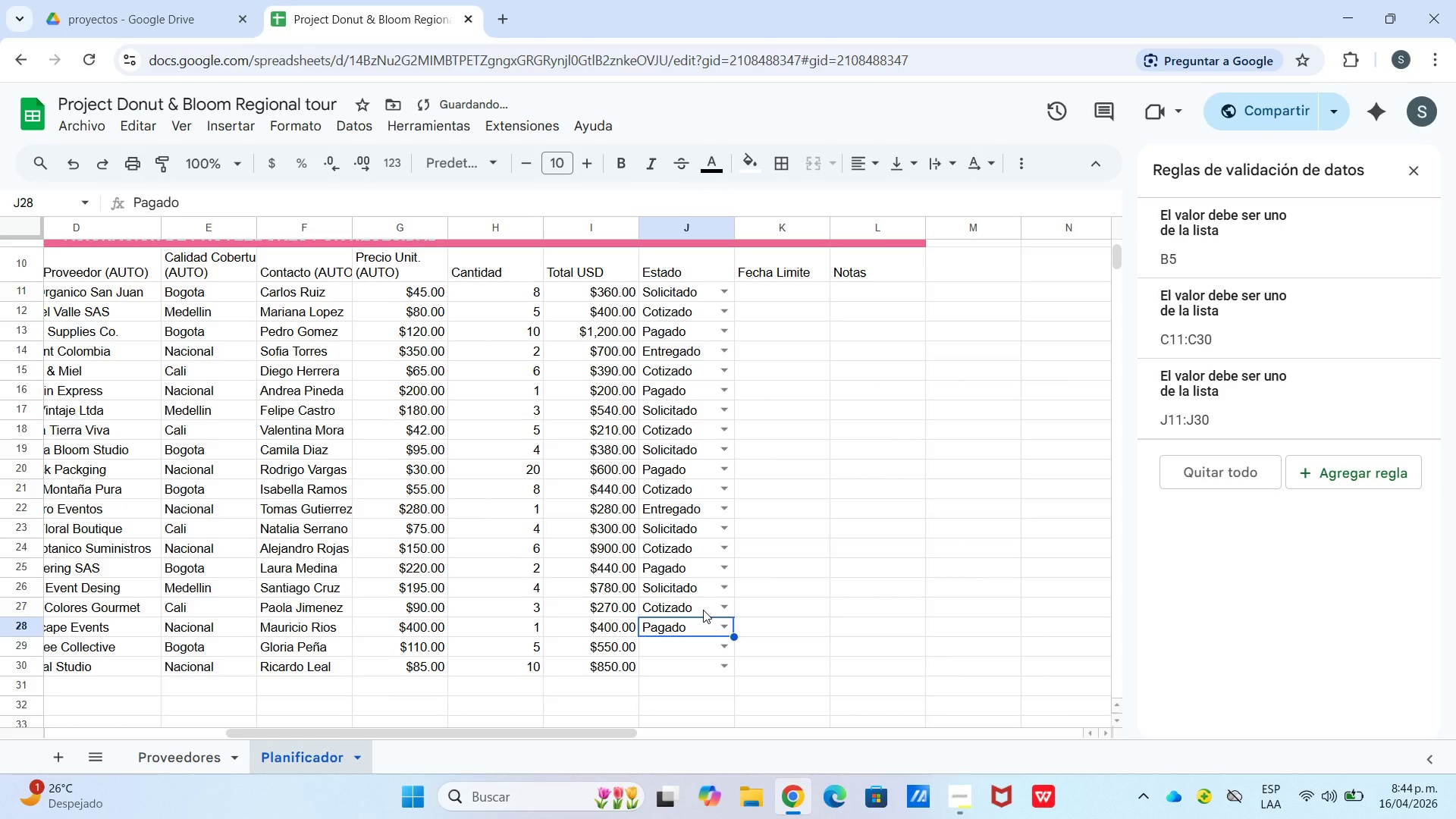 
left_click([727, 646])
 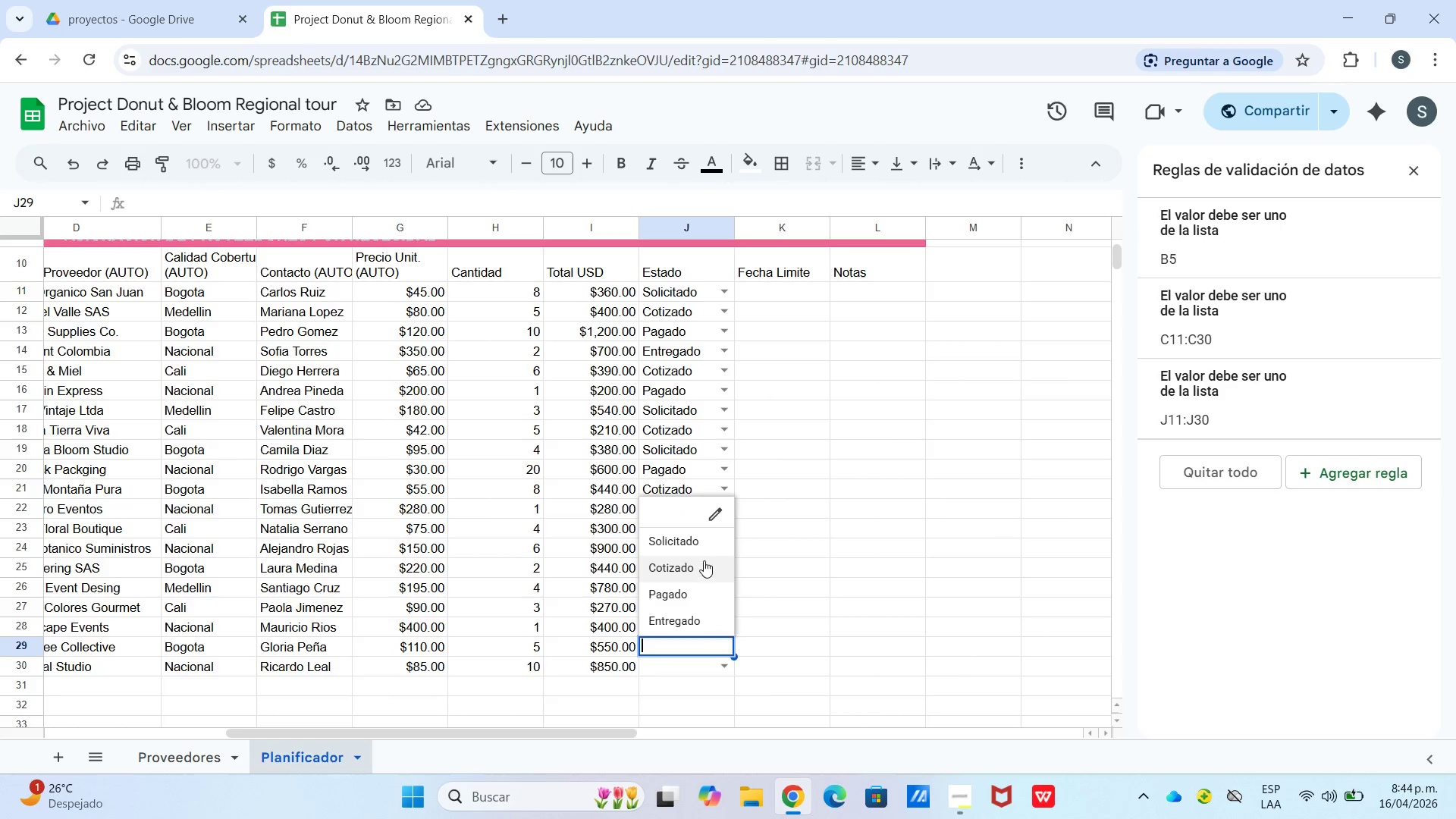 
left_click([703, 549])
 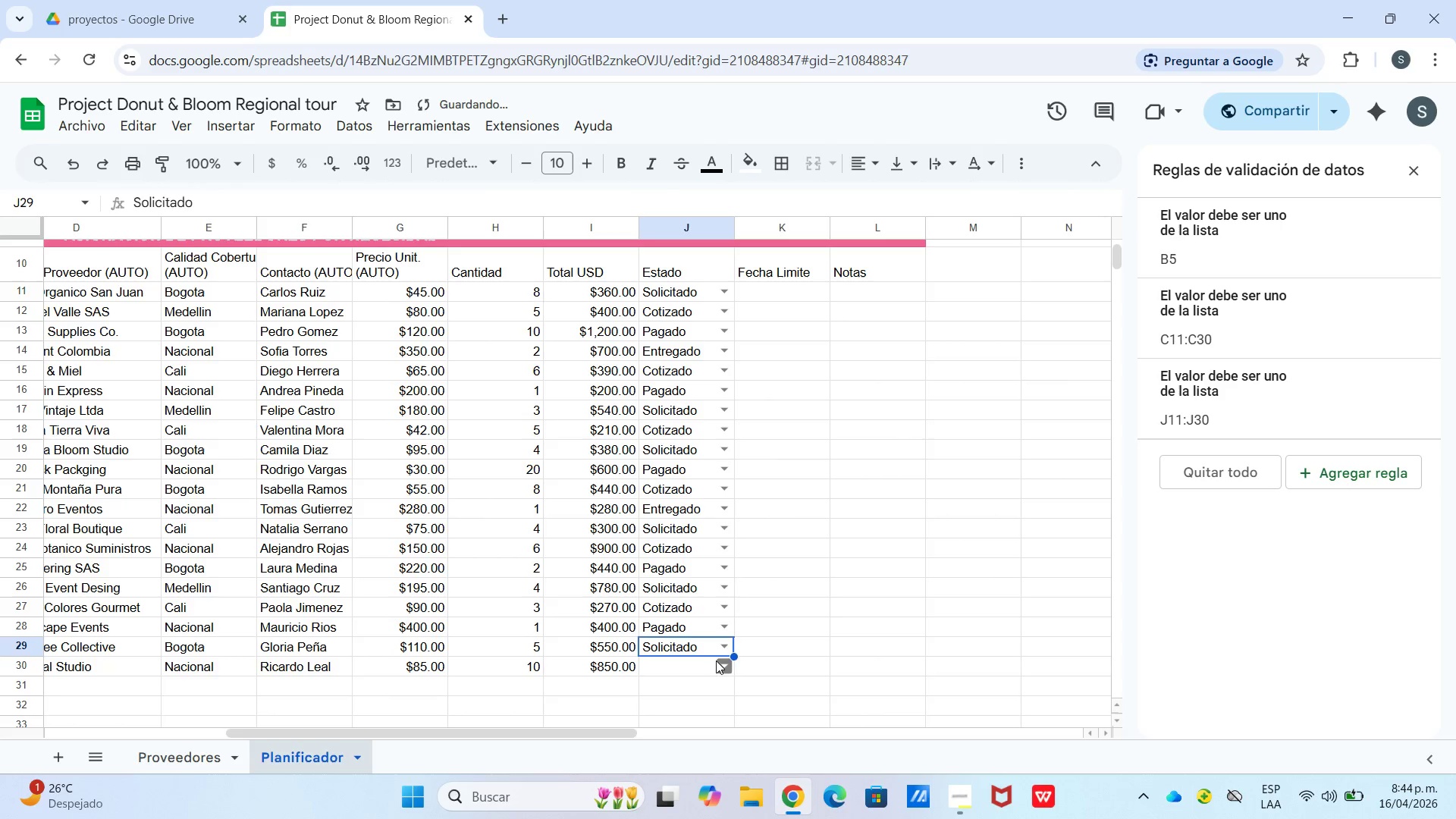 
left_click([717, 660])
 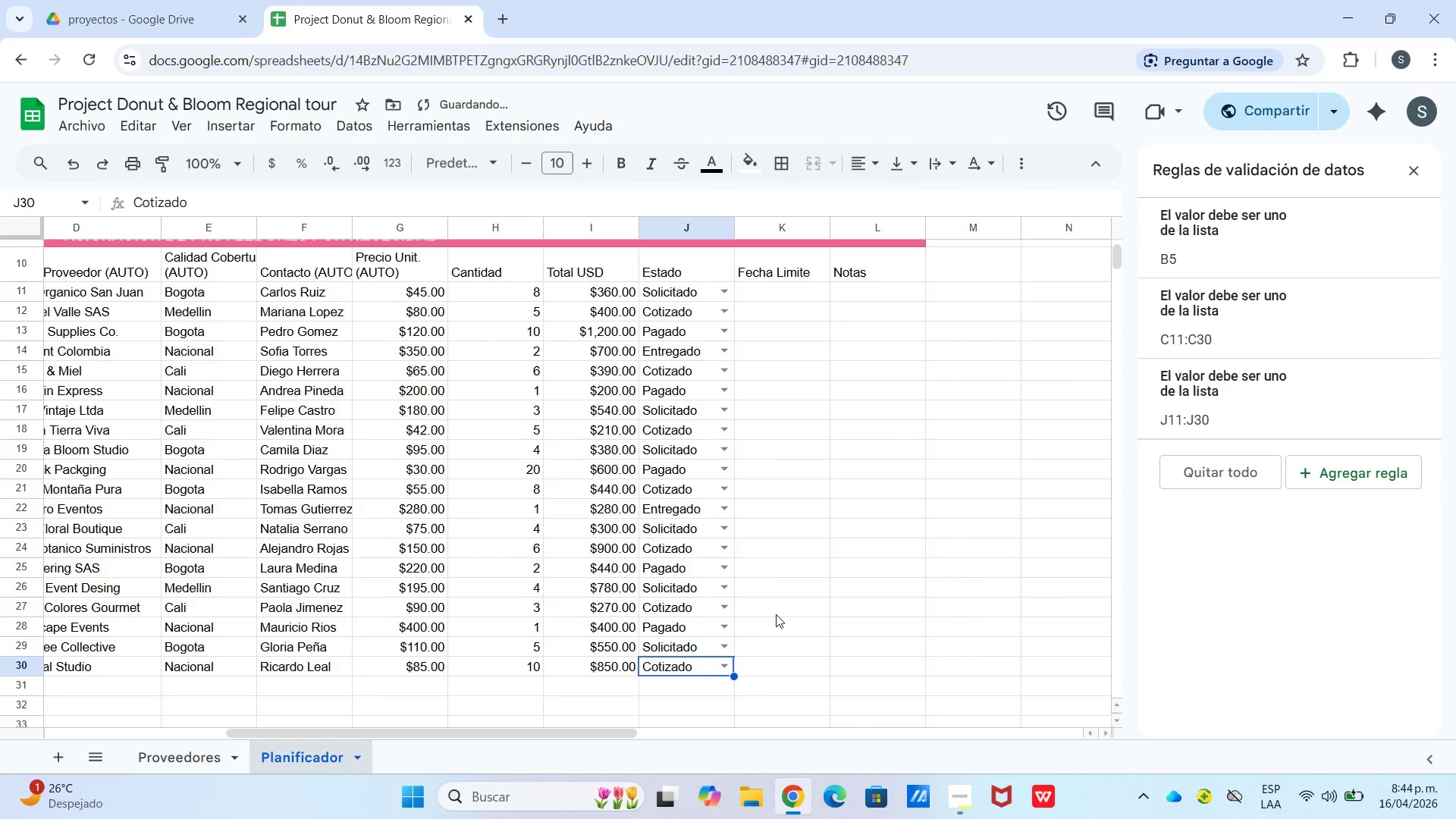 
scroll: coordinate [786, 575], scroll_direction: up, amount: 2.0
 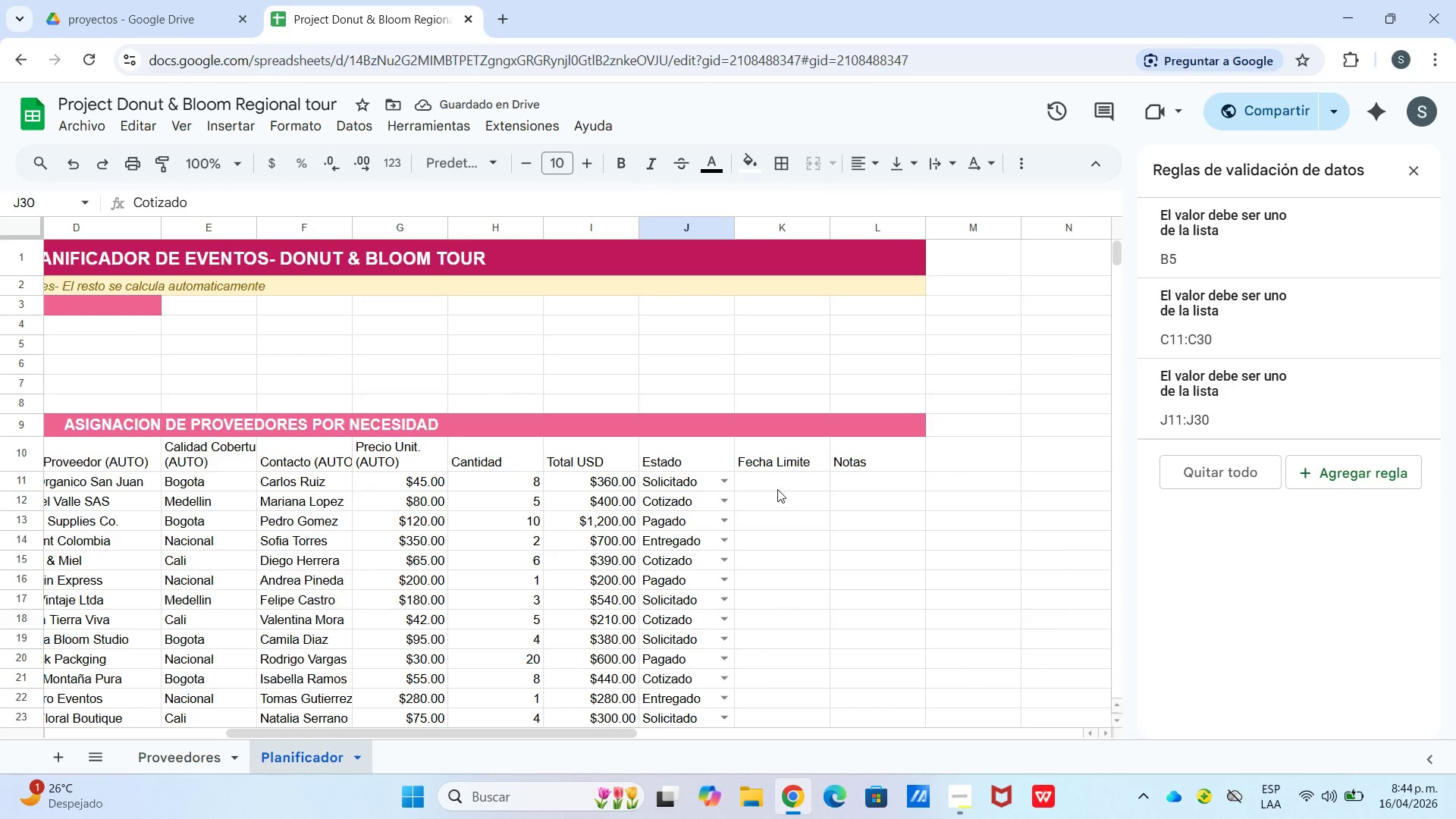 
left_click([777, 489])
 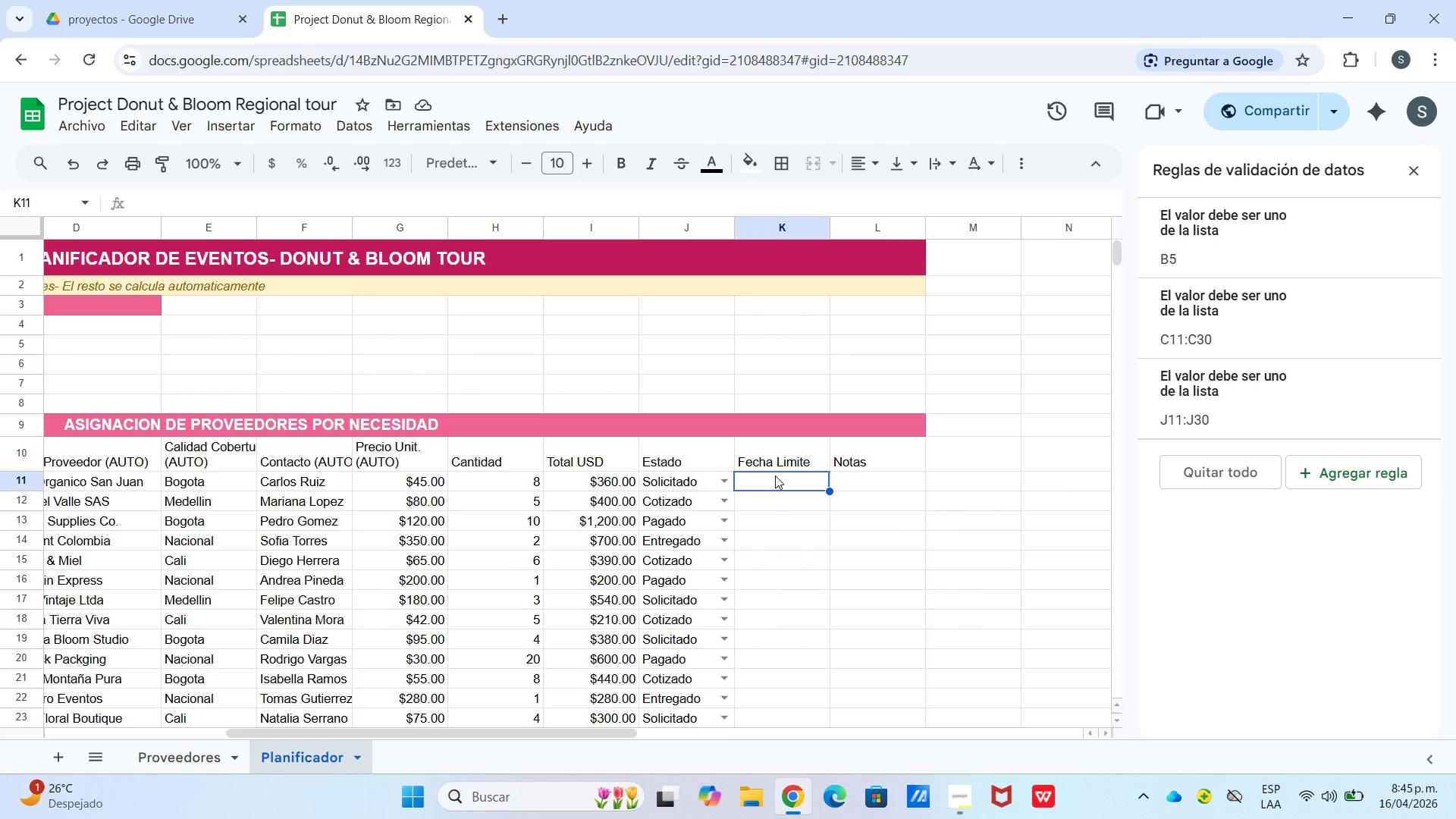 
wait(60.39)
 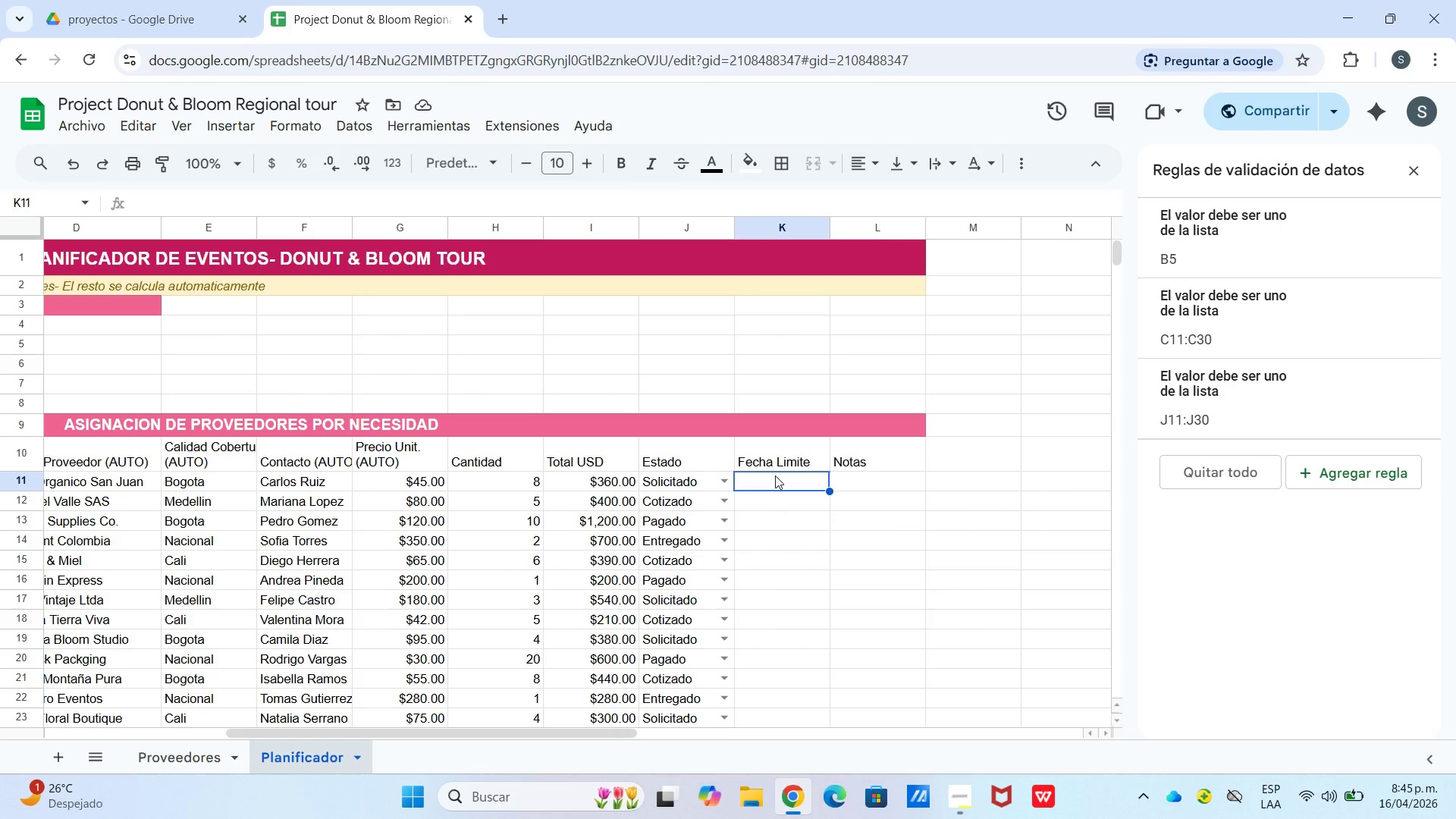 
double_click([784, 485])
 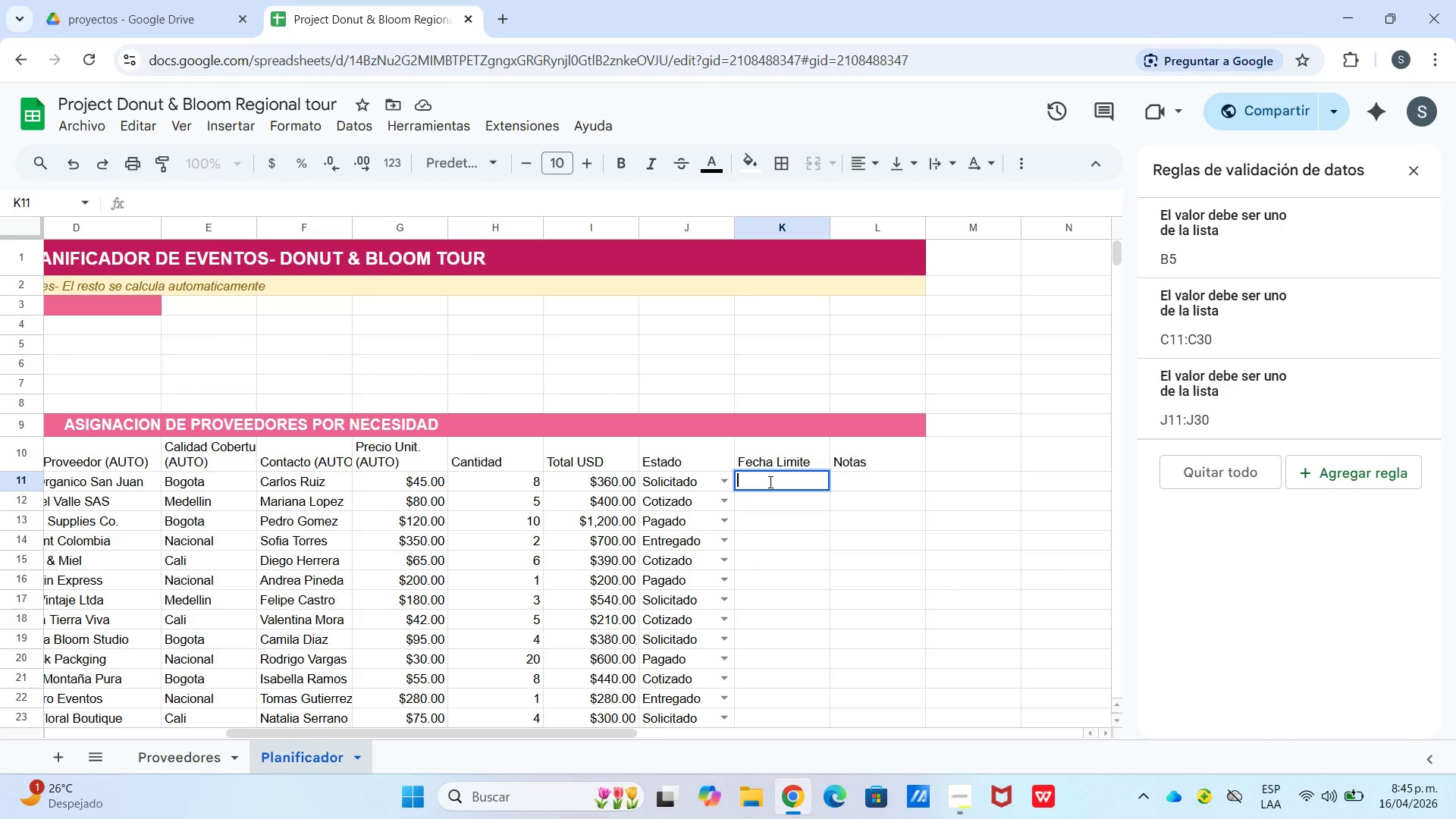 
wait(15.58)
 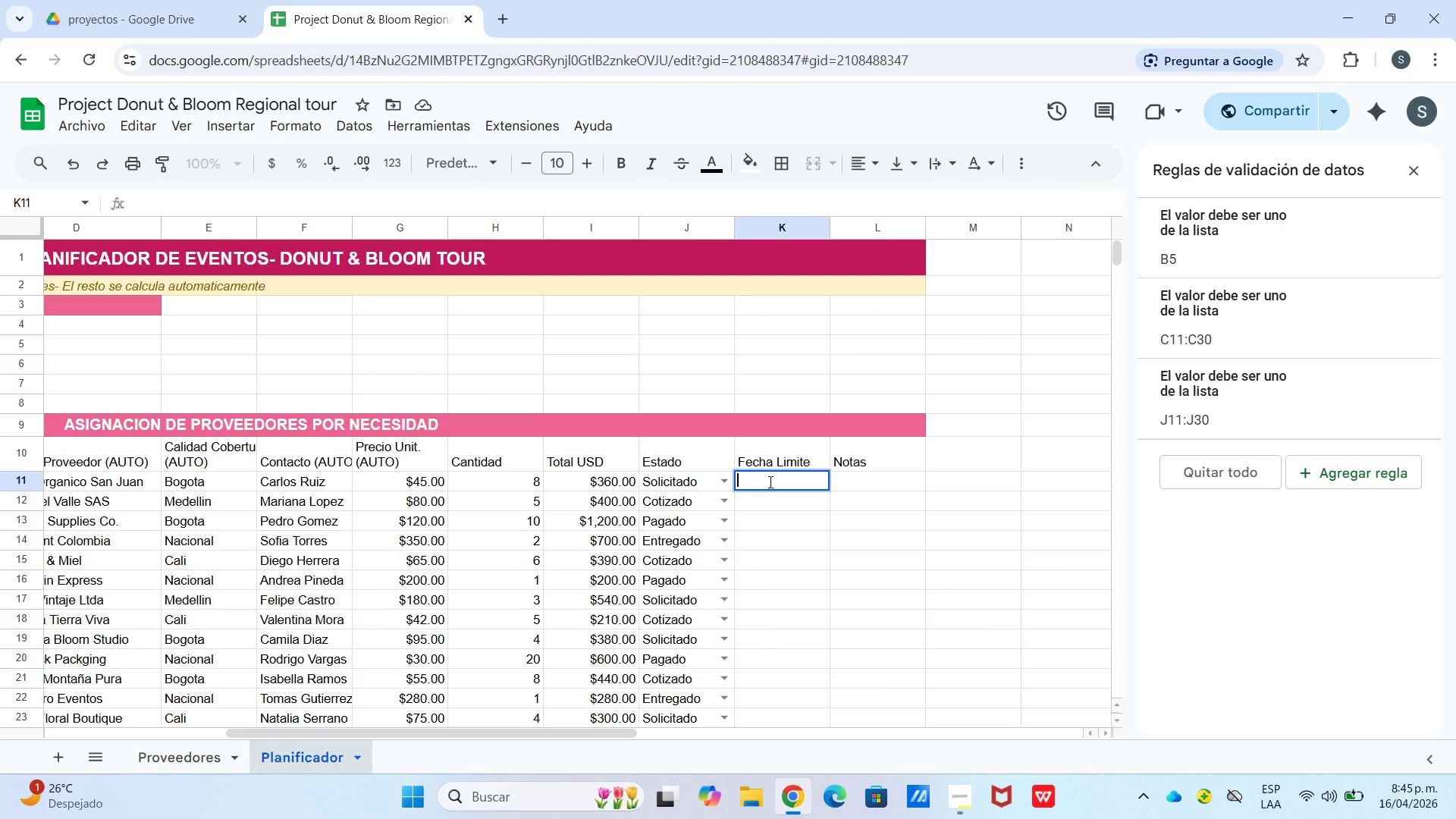 
left_click_drag(start_coordinate=[782, 508], to_coordinate=[780, 502])
 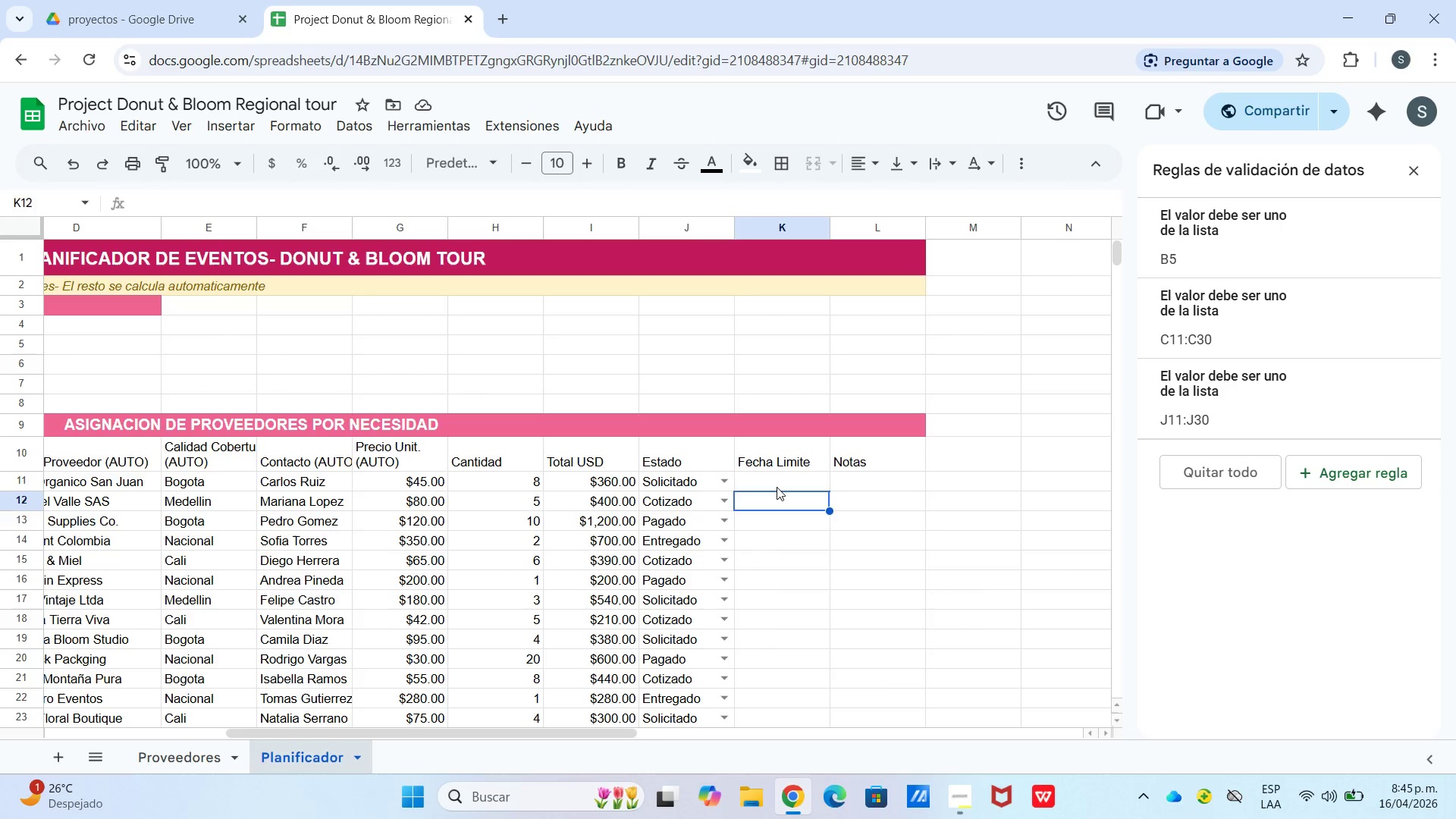 
double_click([777, 487])
 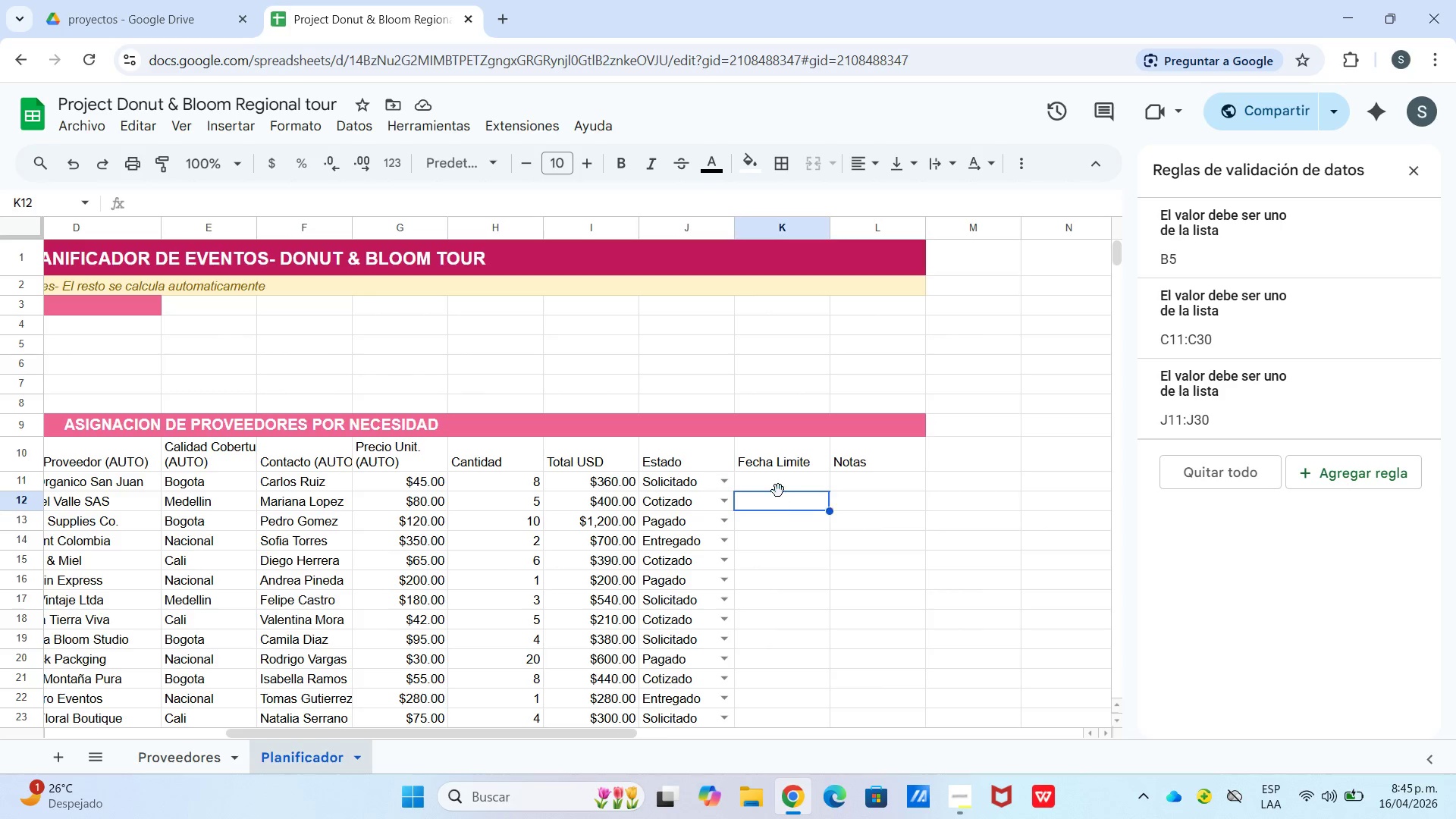 
double_click([776, 482])
 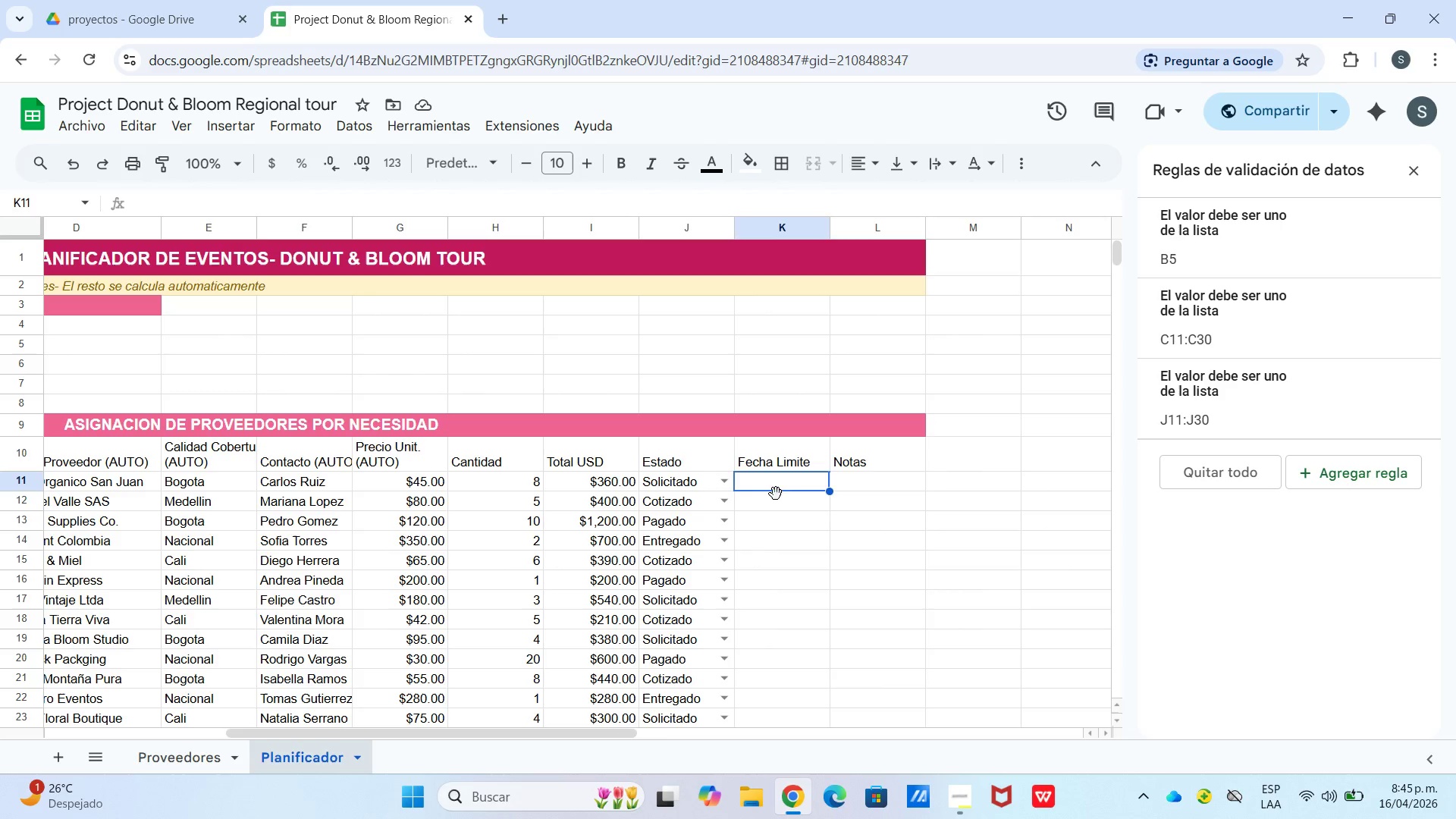 
triple_click([776, 494])
 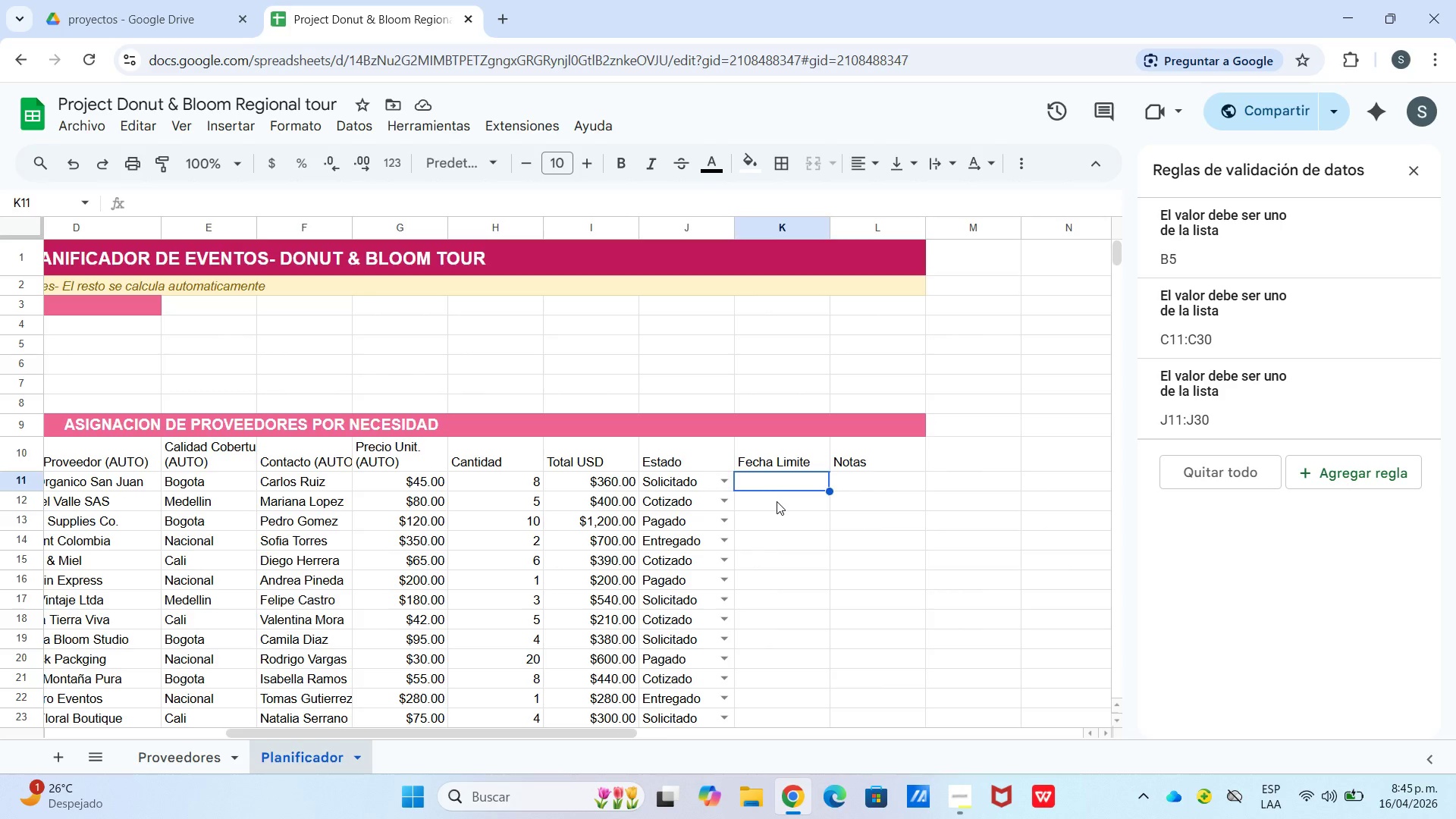 
left_click([777, 503])
 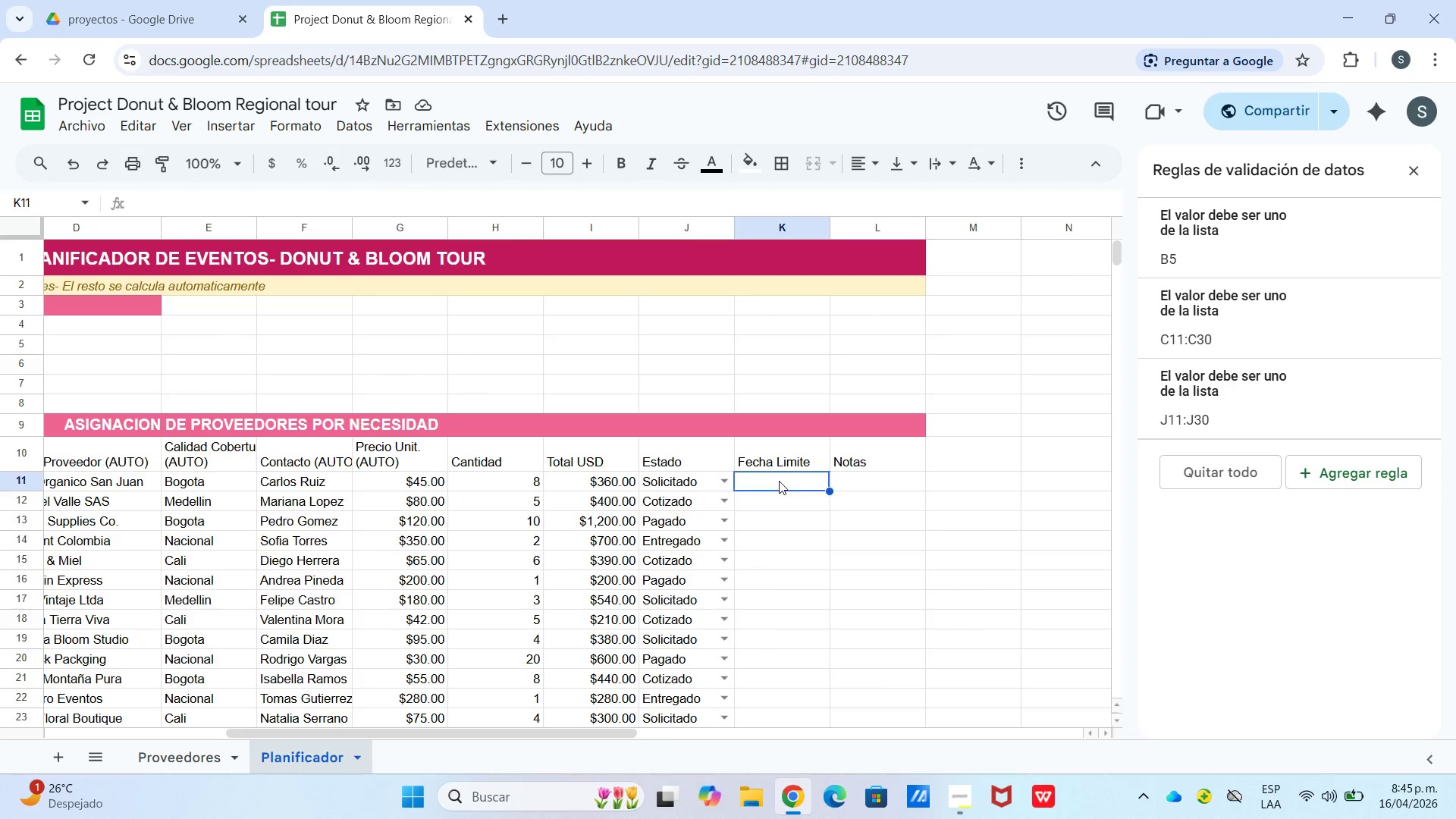 
triple_click([774, 504])
 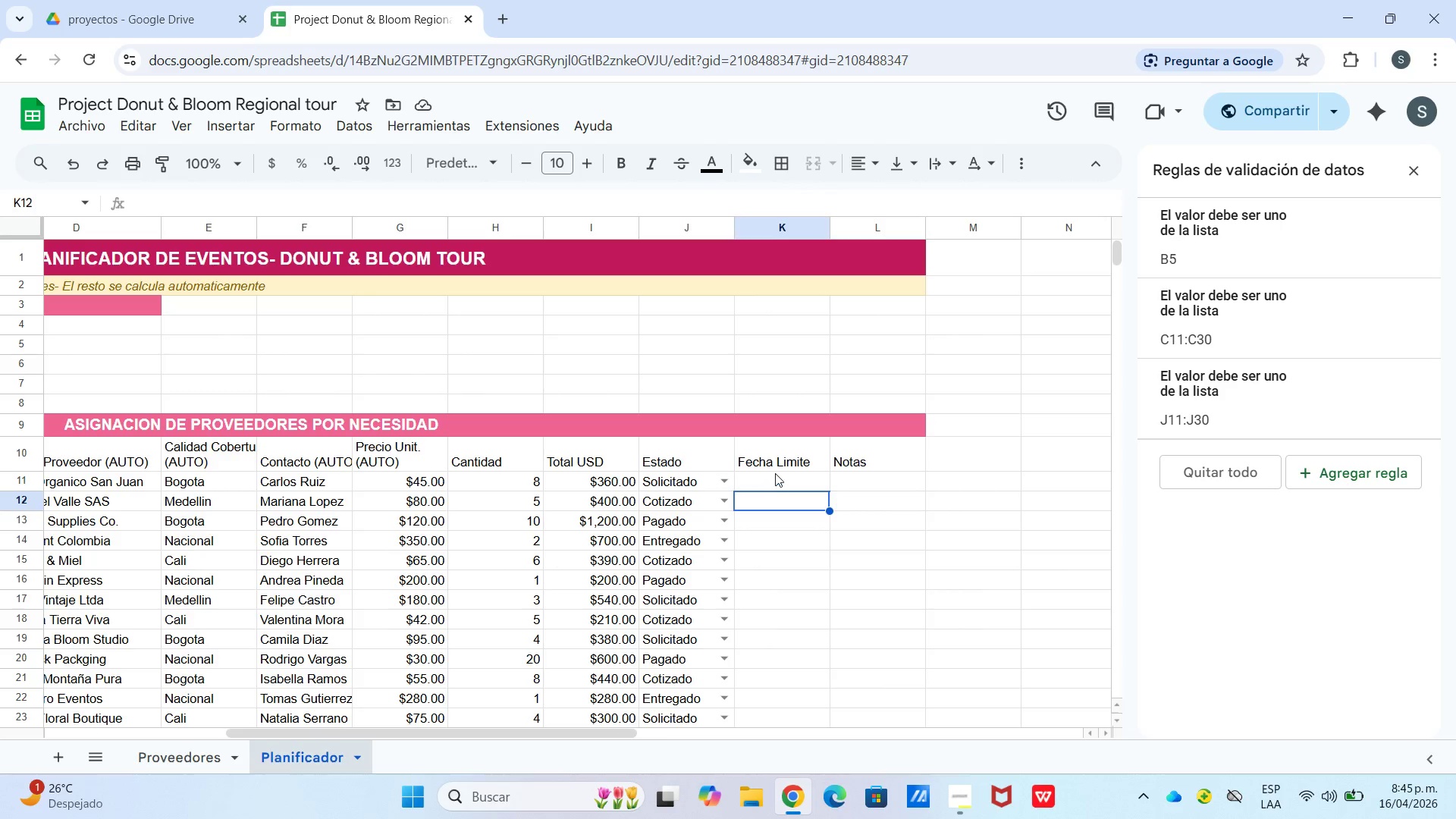 
left_click([775, 472])
 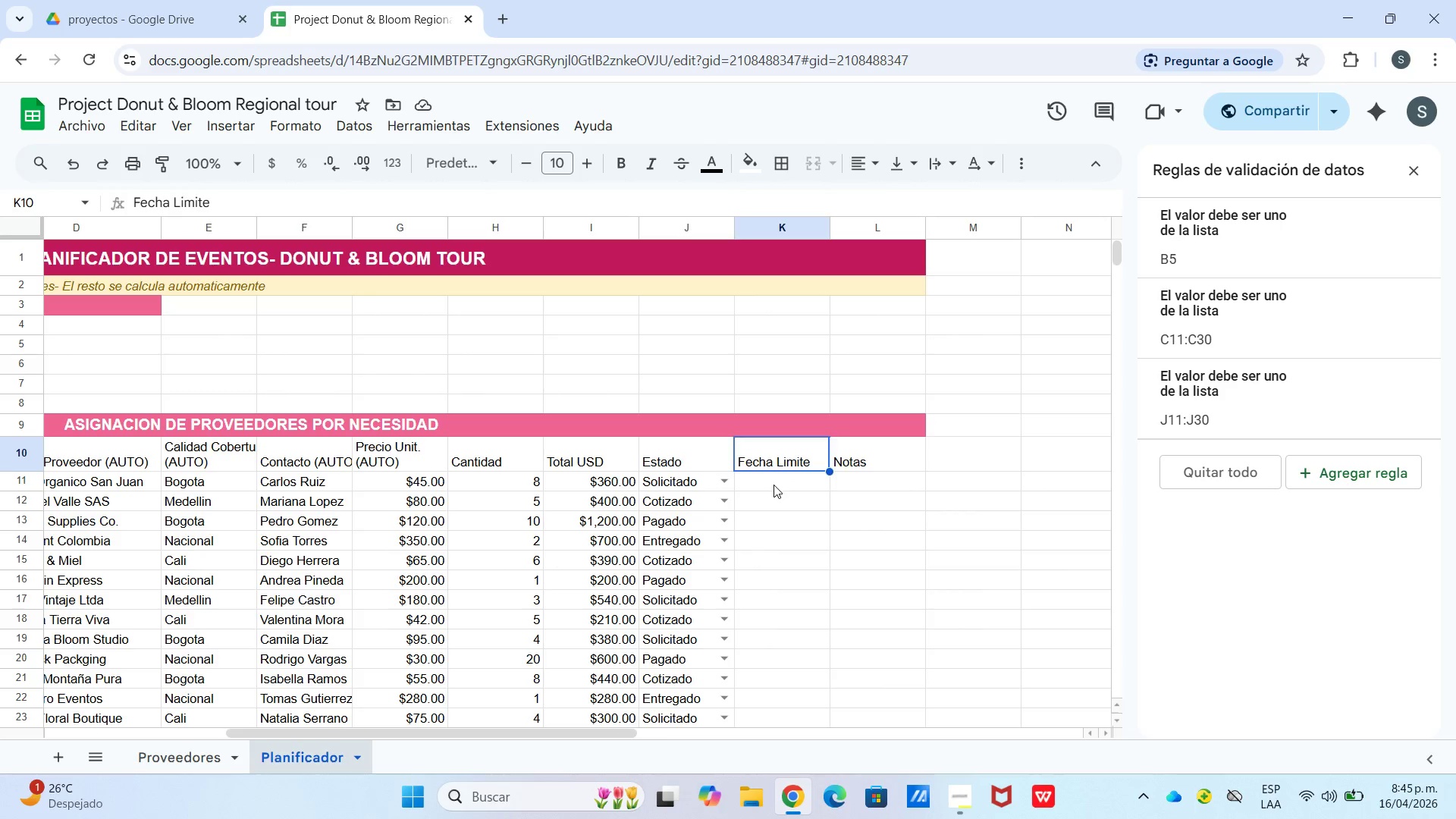 
left_click([774, 485])
 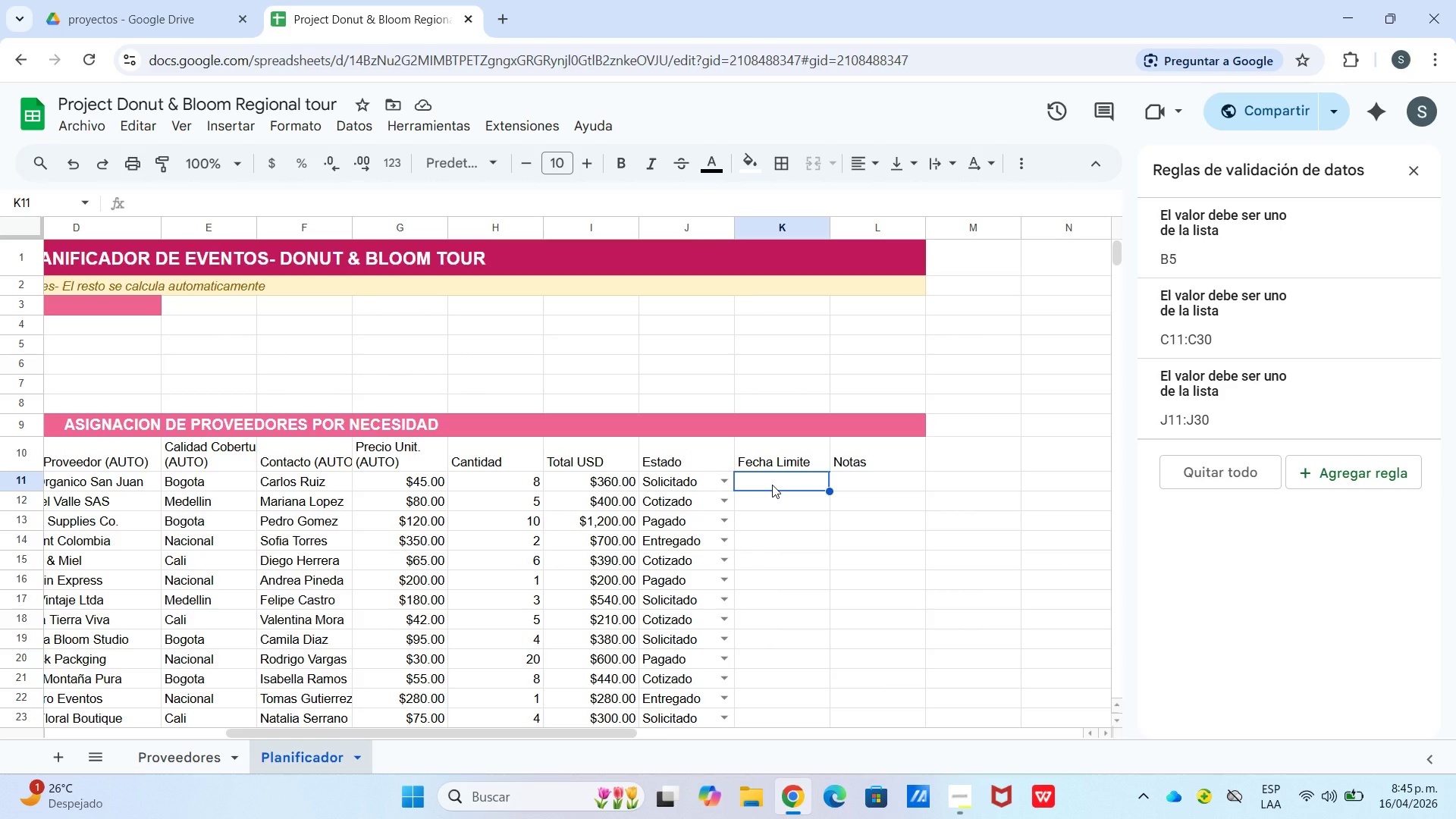 
wait(11.08)
 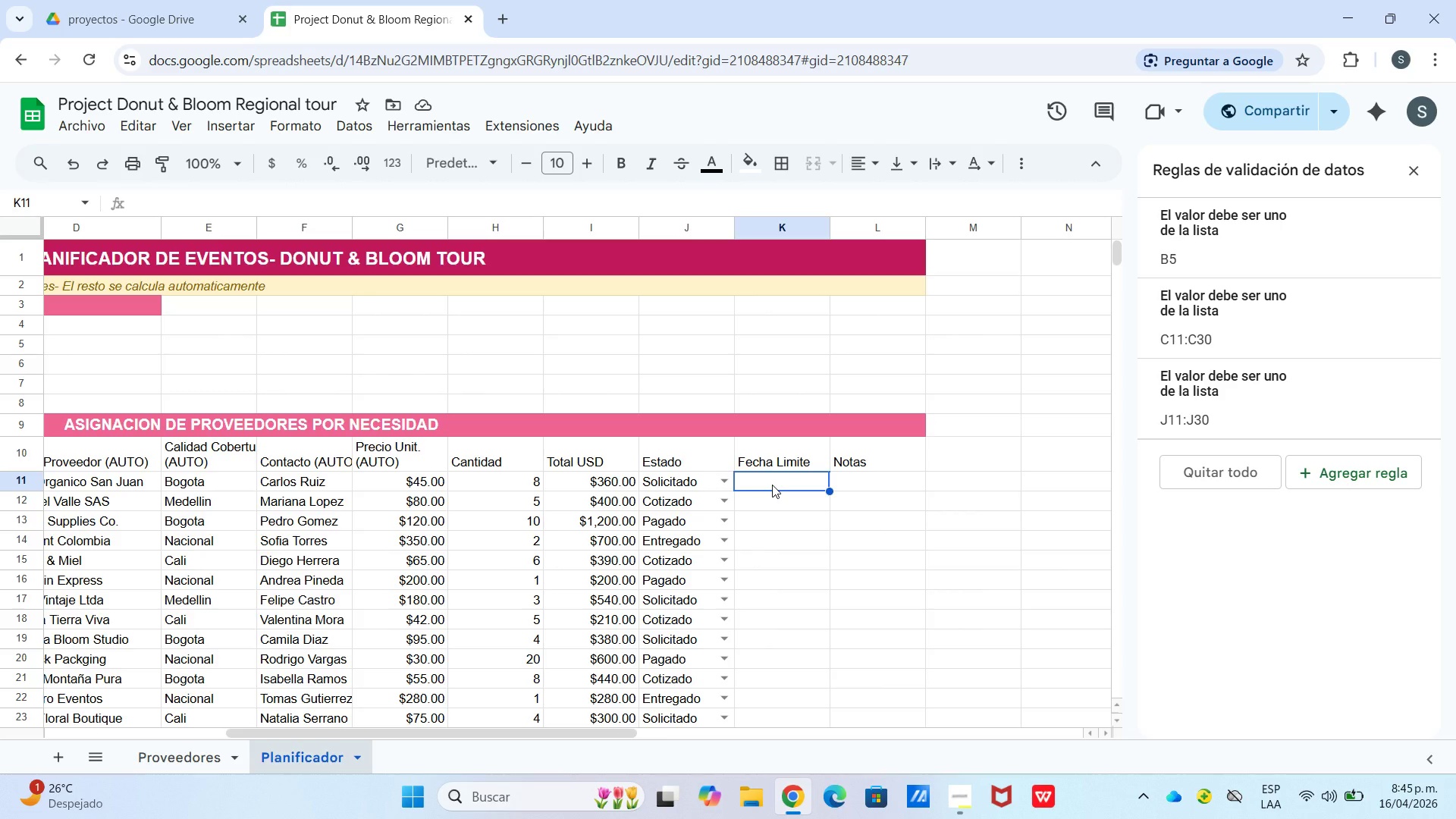 
type(2025)
 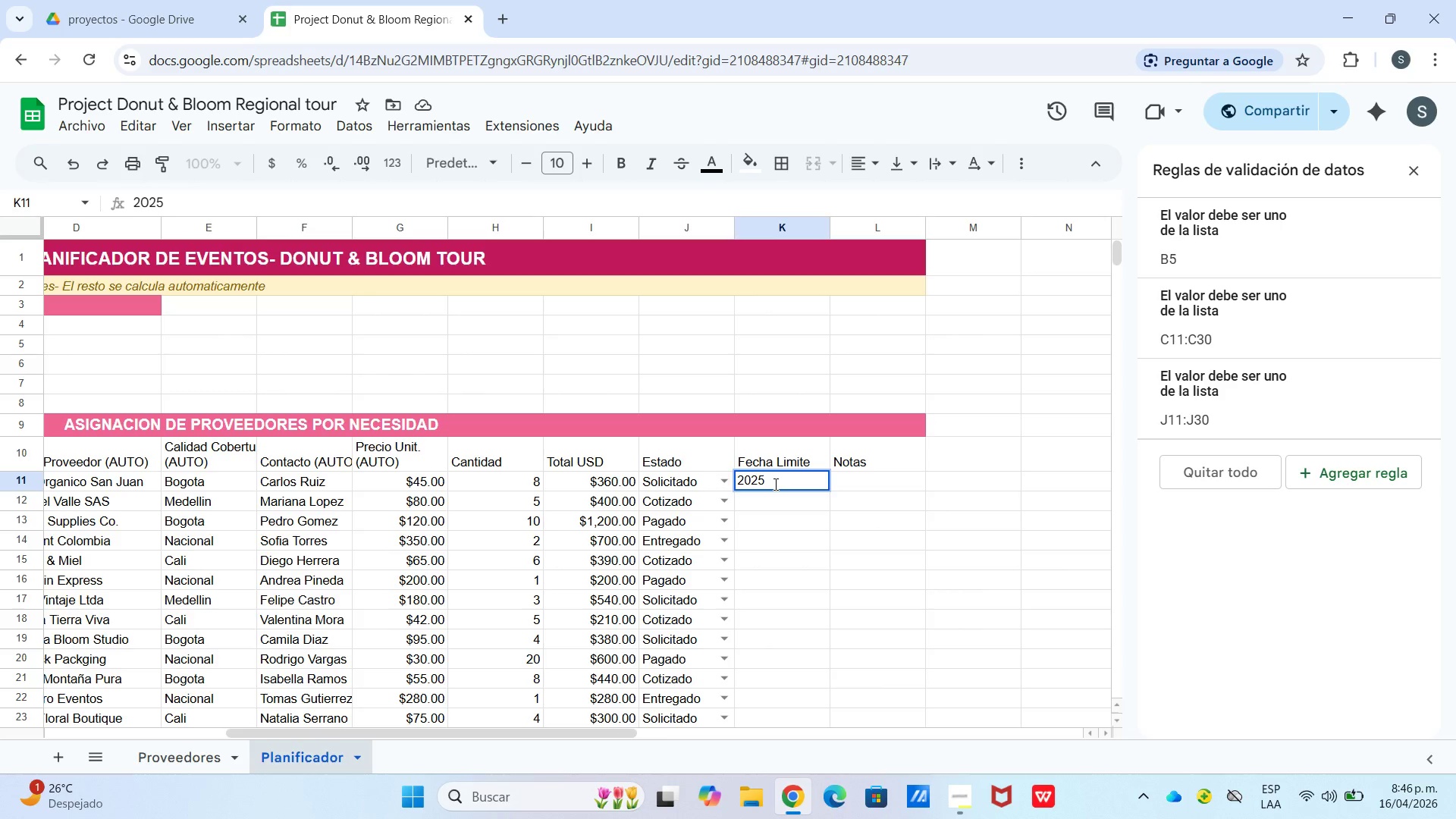 
type(-0815)
 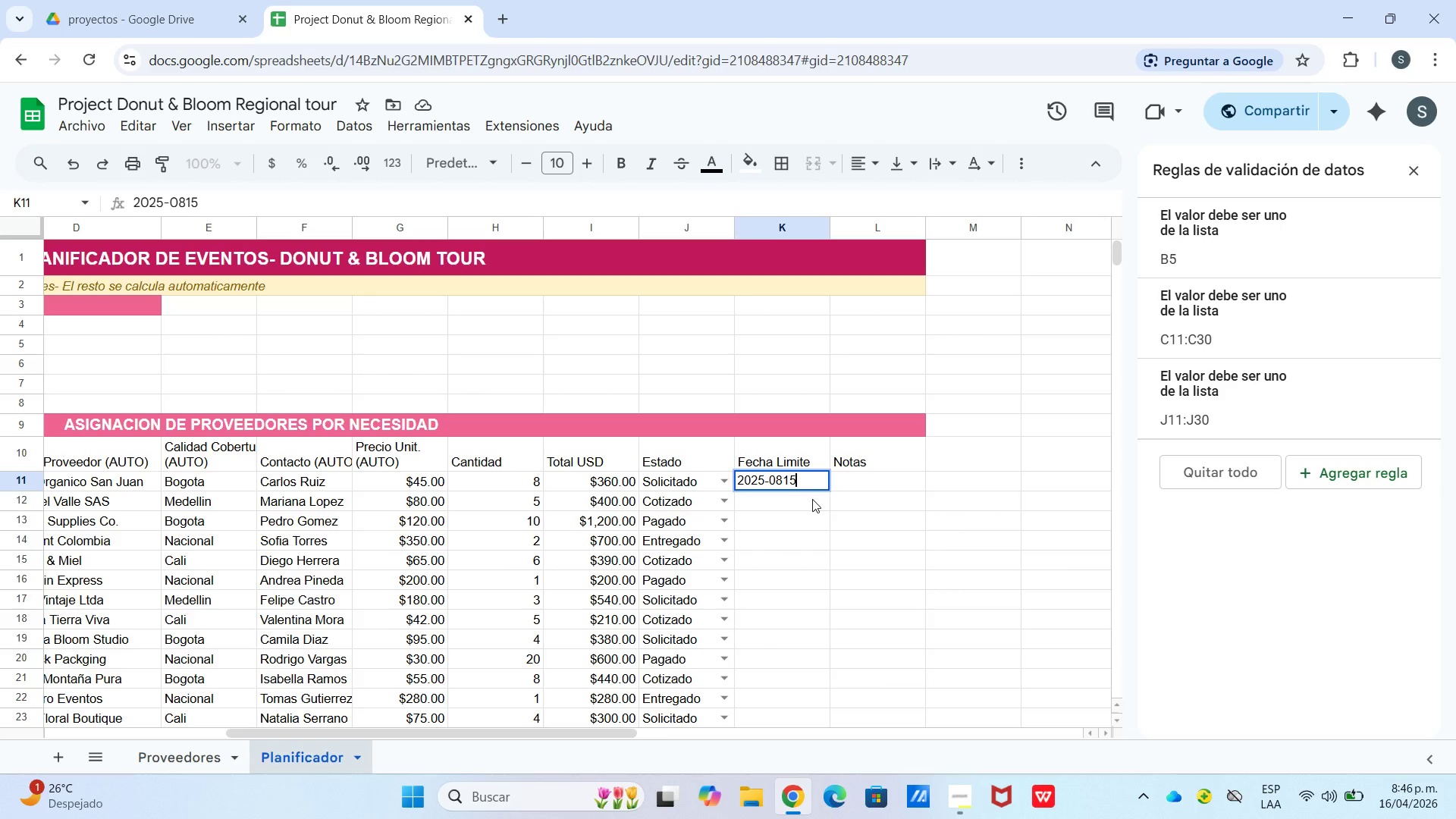 
key(Backspace)
 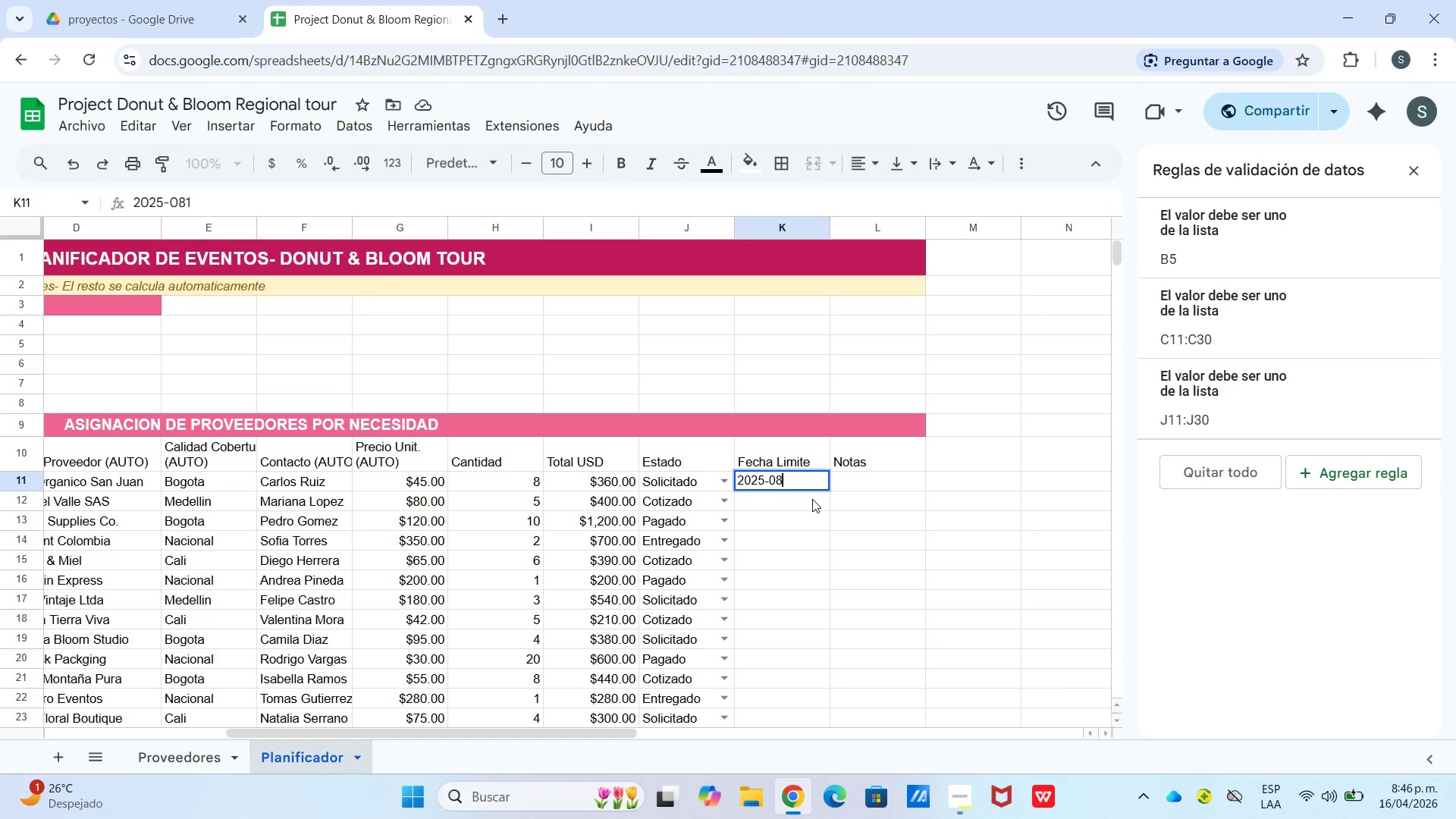 
key(Backspace)
 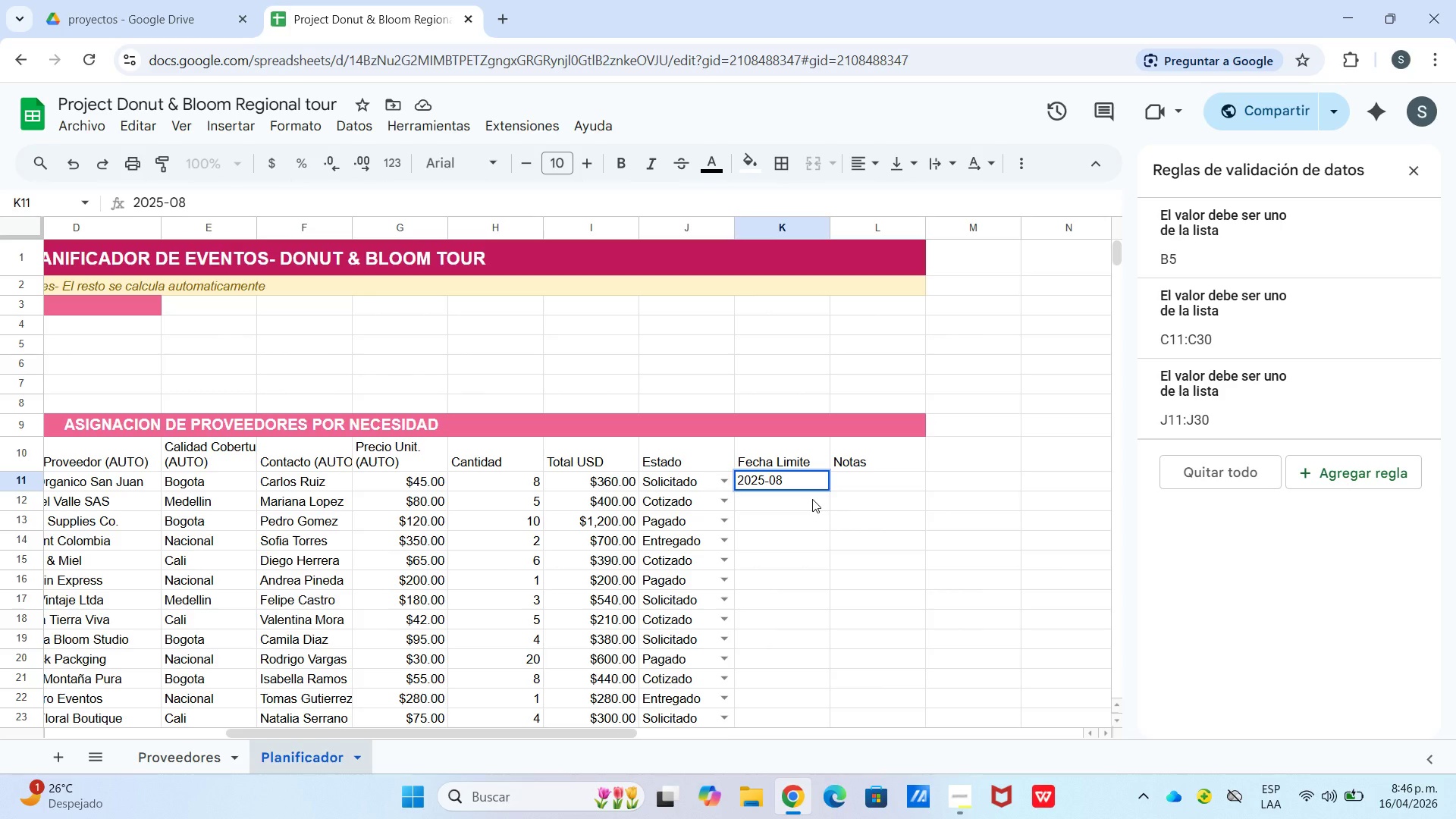 
key(Minus)
 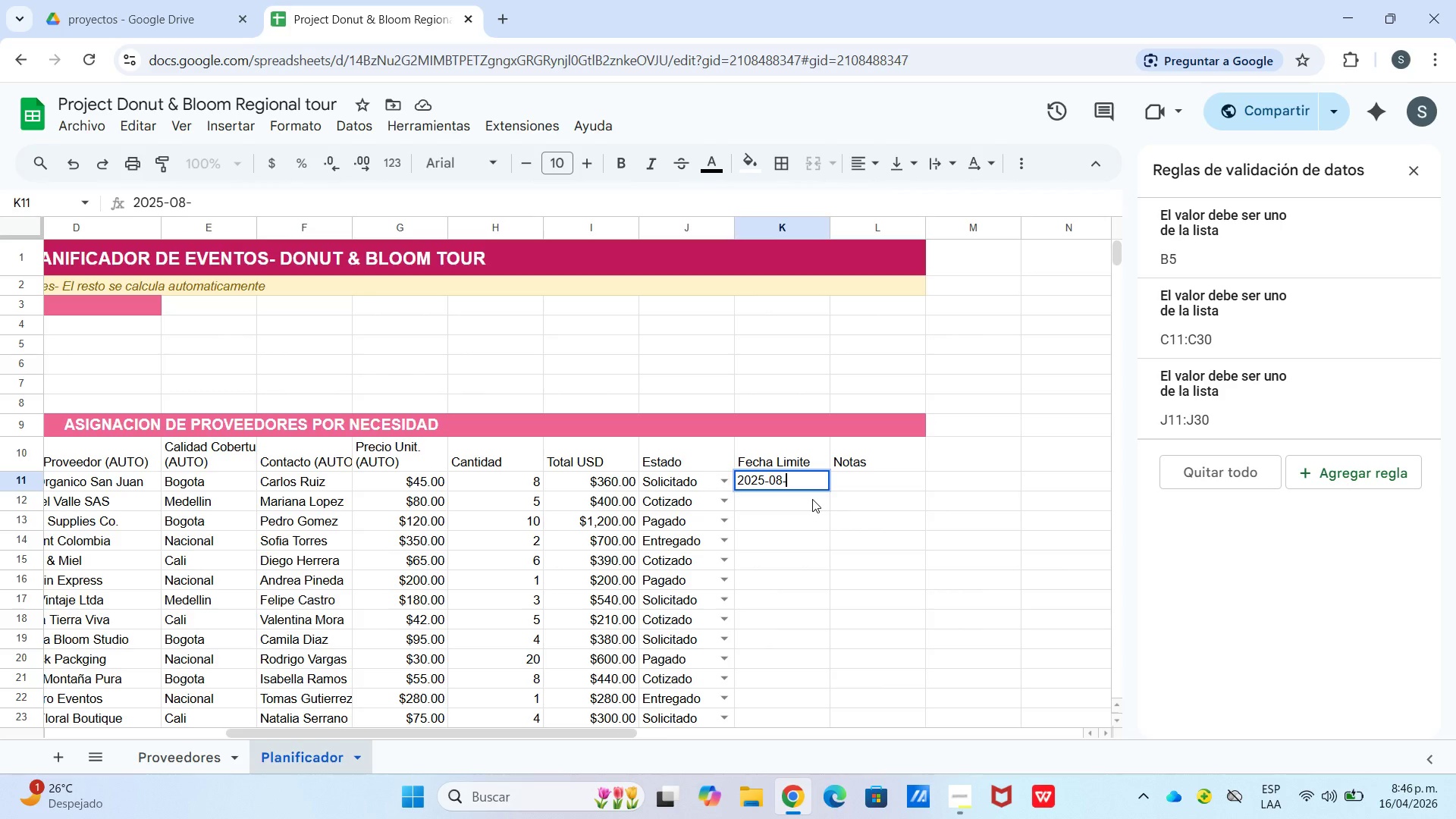 
key(1)
 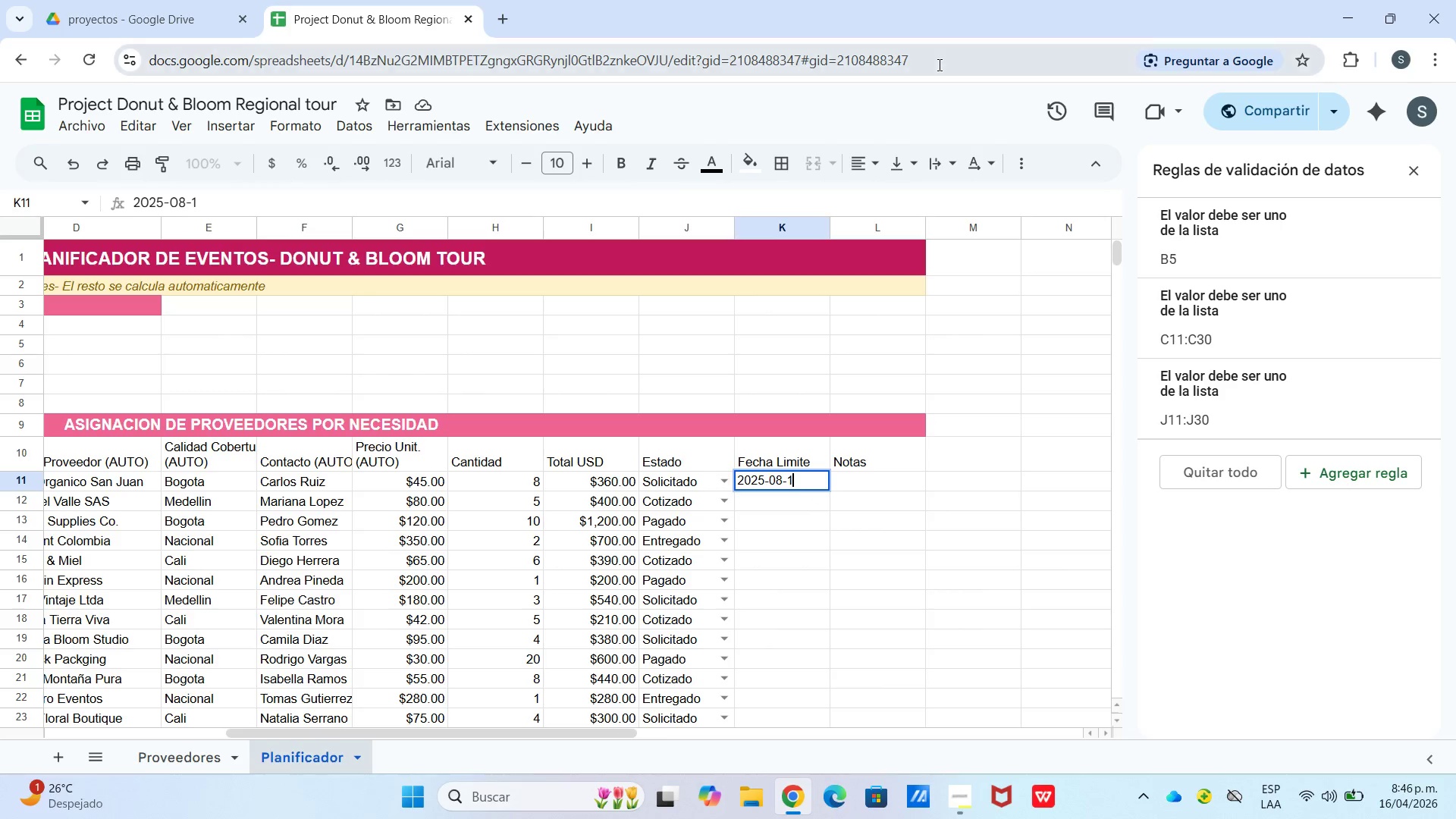 
hold_key(key=5, duration=0.41)
 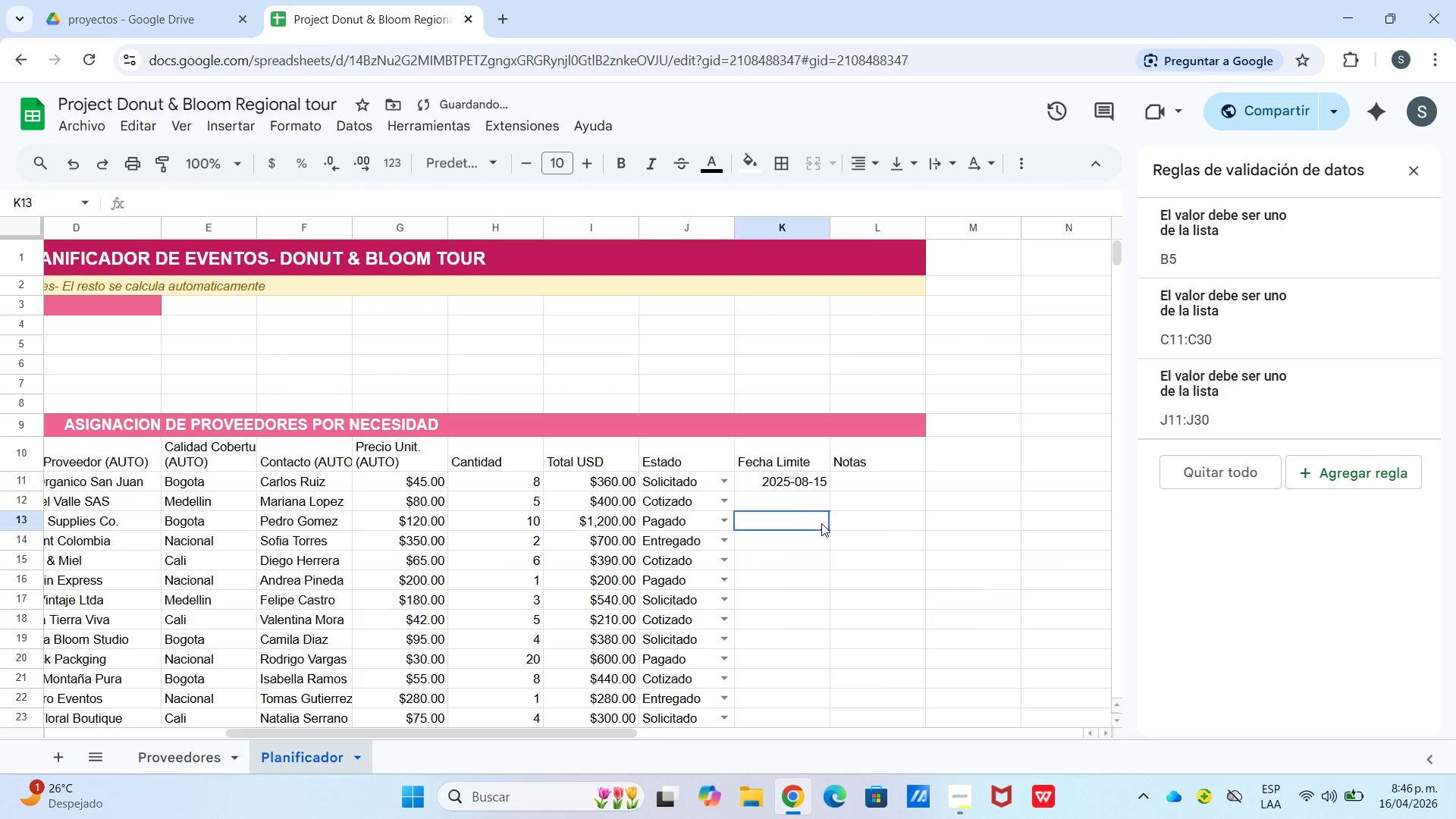 
double_click([813, 492])
 